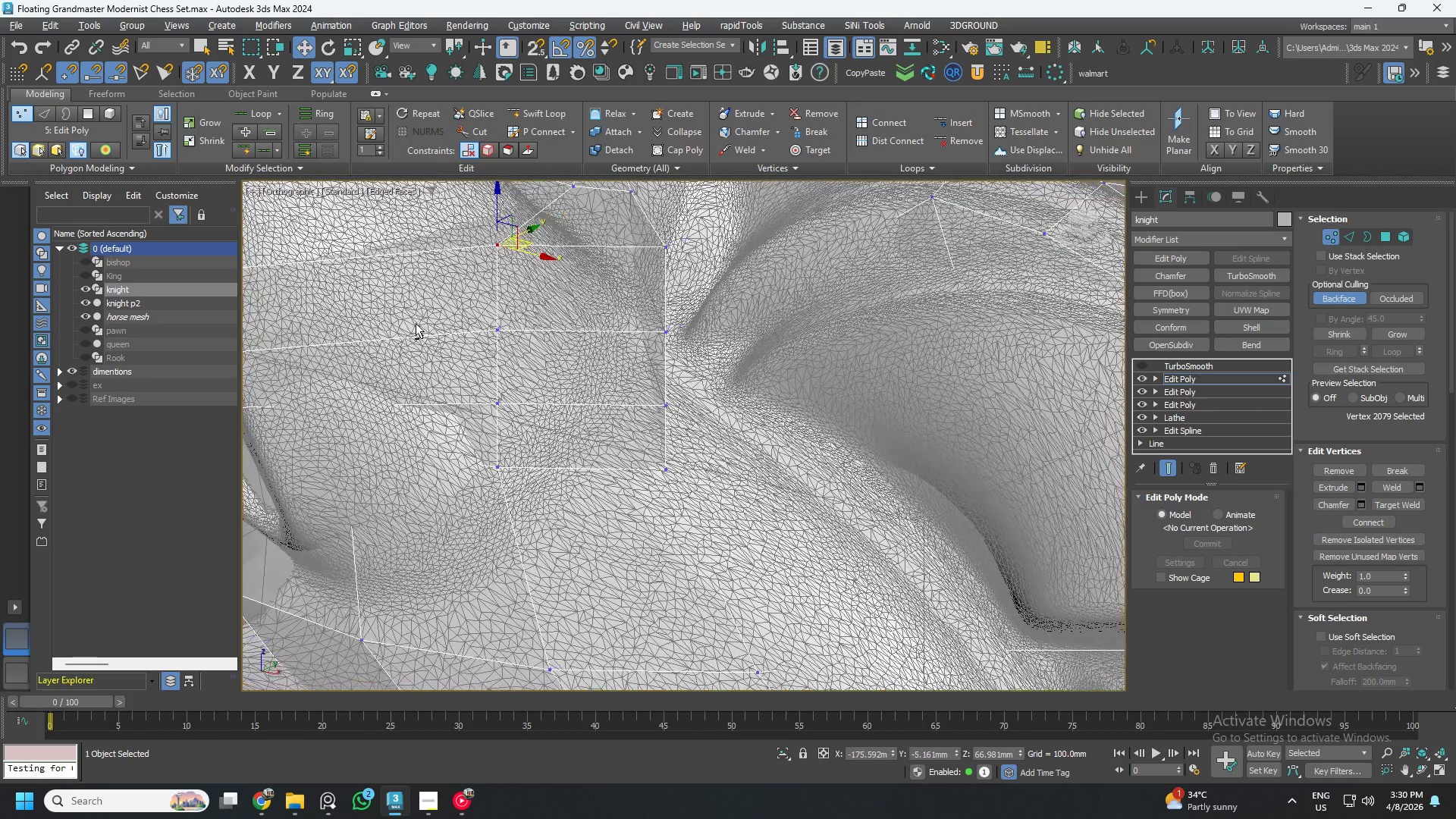 
key(Alt+AltLeft)
 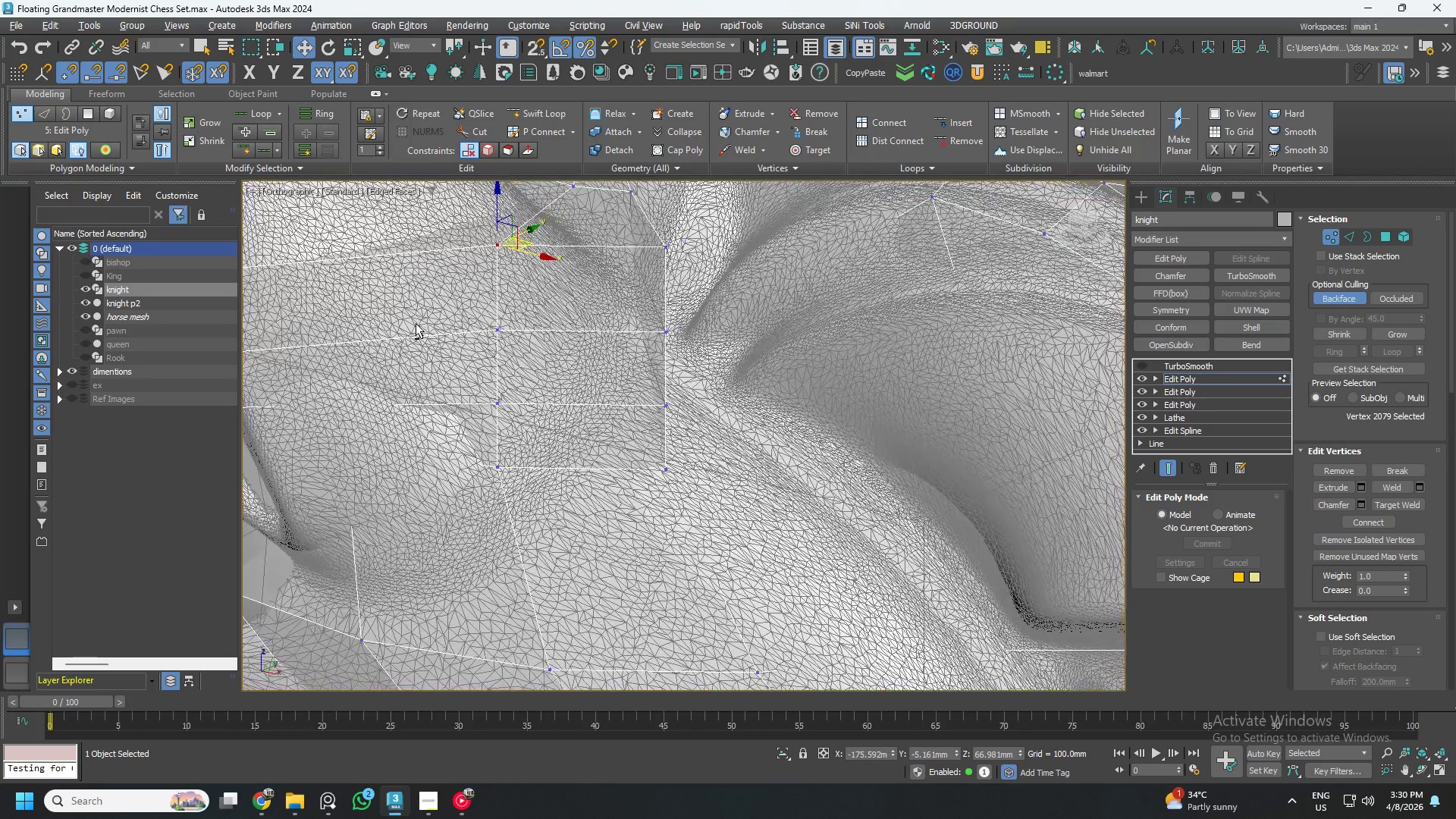 
key(Alt+AltLeft)
 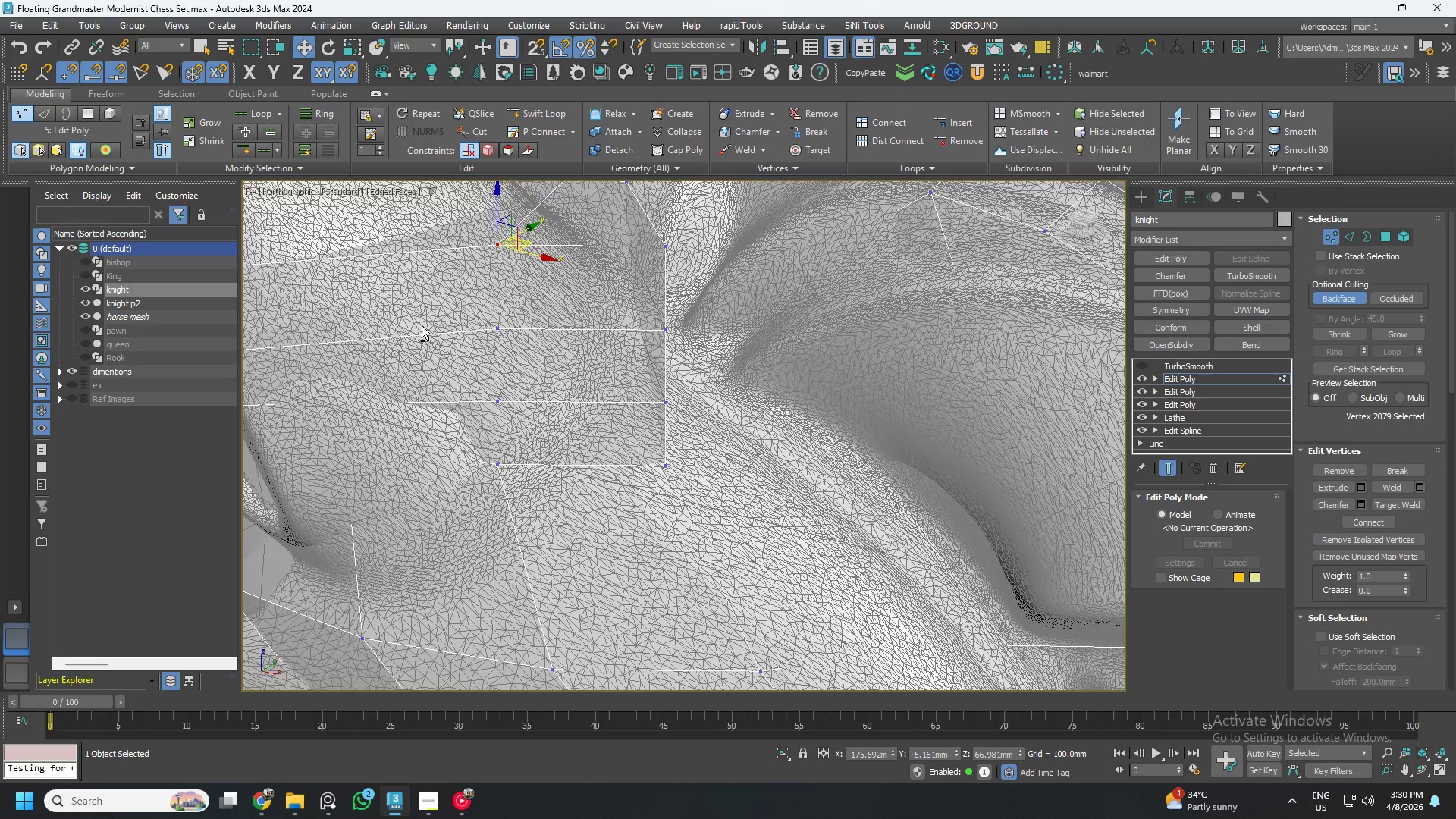 
key(Alt+AltLeft)
 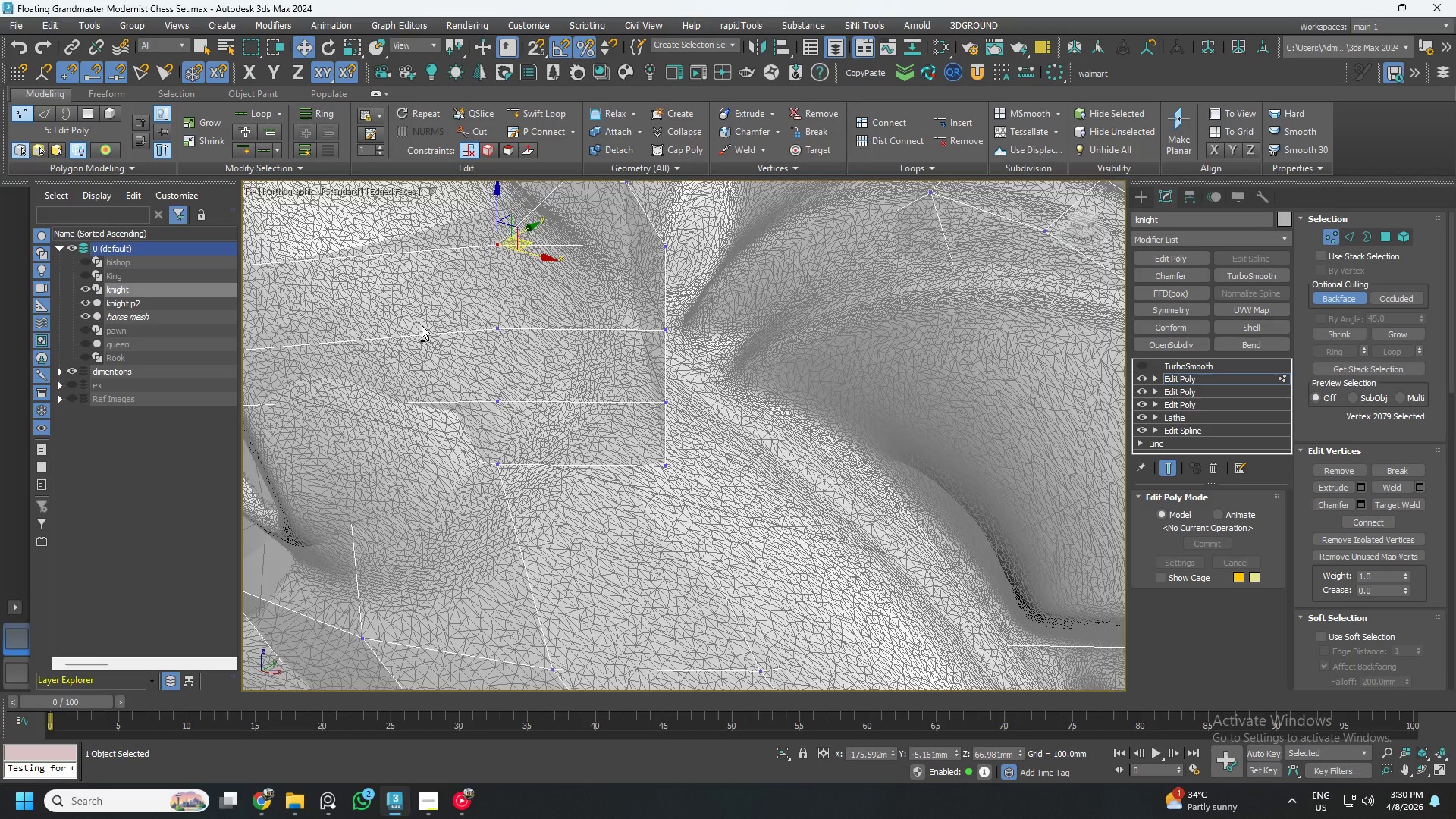 
key(Alt+AltLeft)
 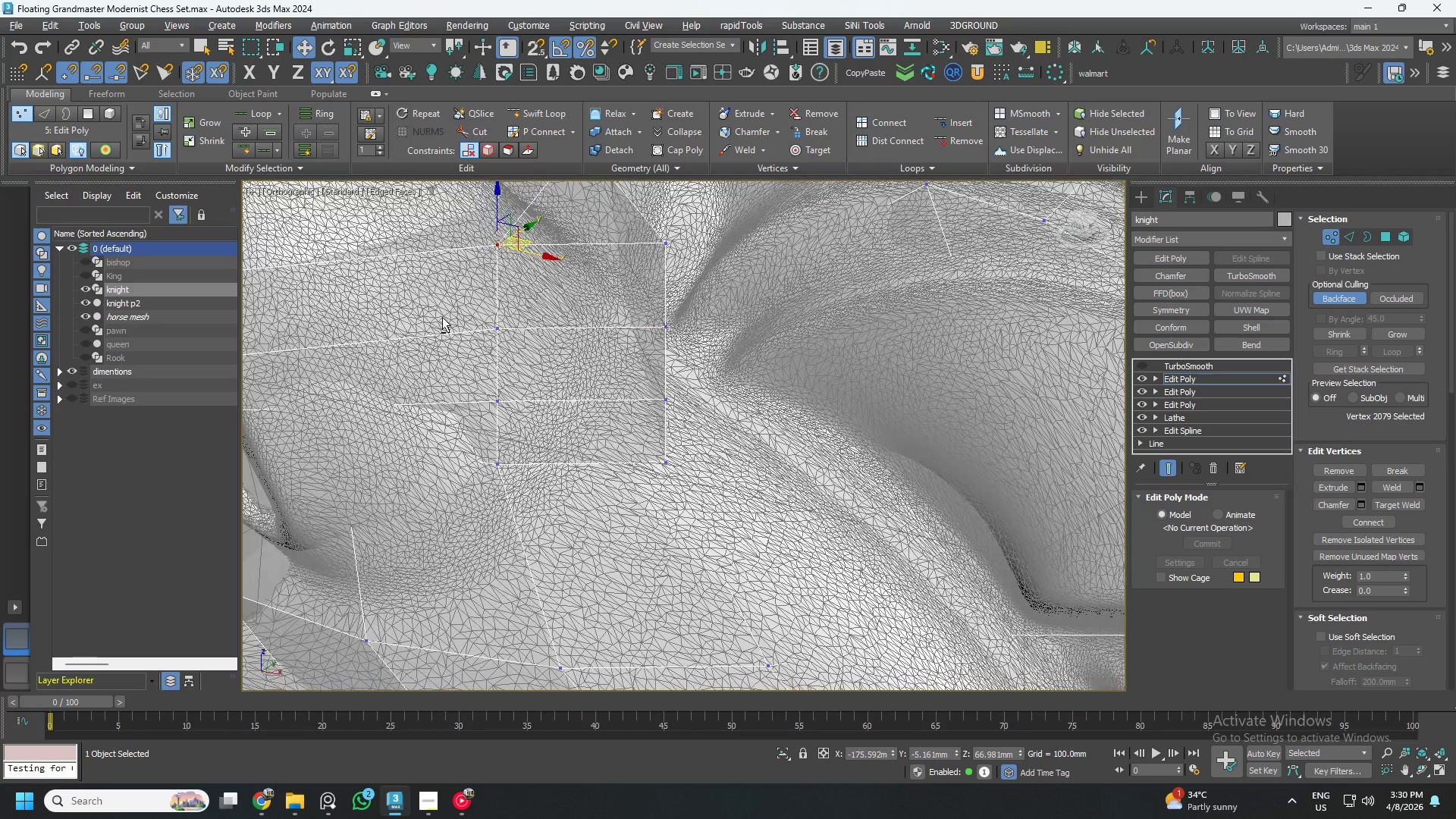 
key(Alt+AltLeft)
 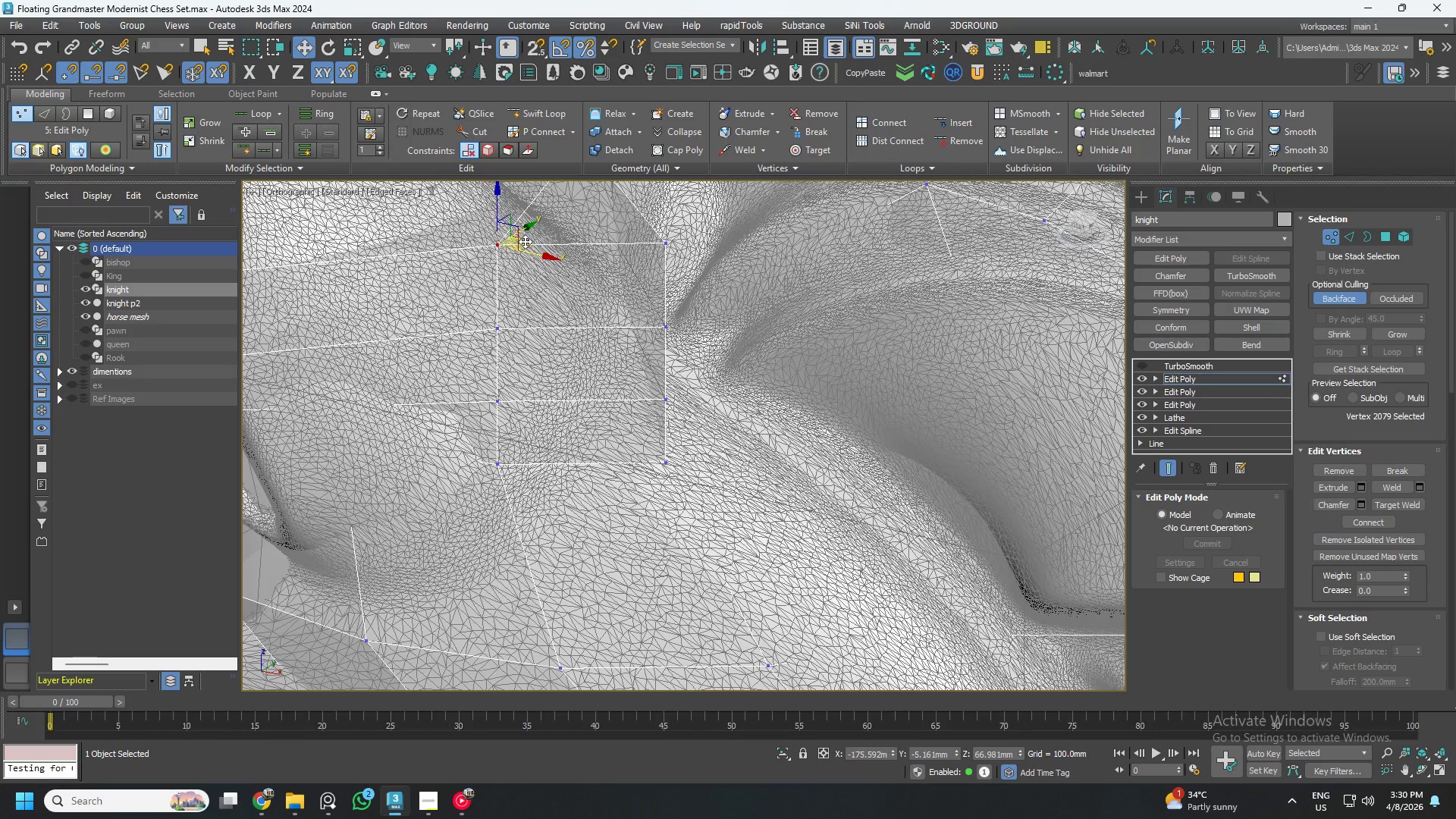 
left_click_drag(start_coordinate=[526, 241], to_coordinate=[372, 237])
 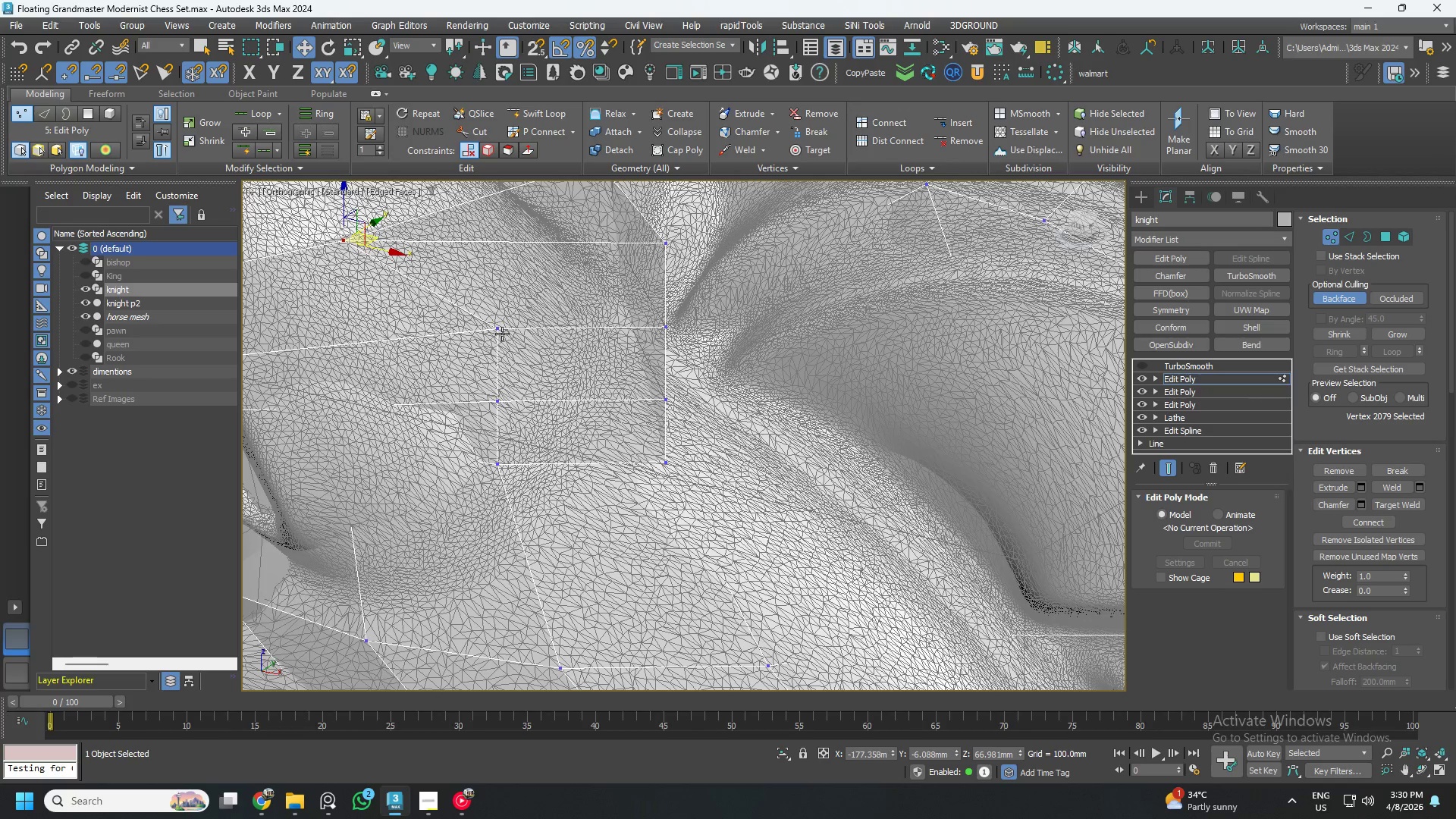 
left_click([504, 333])
 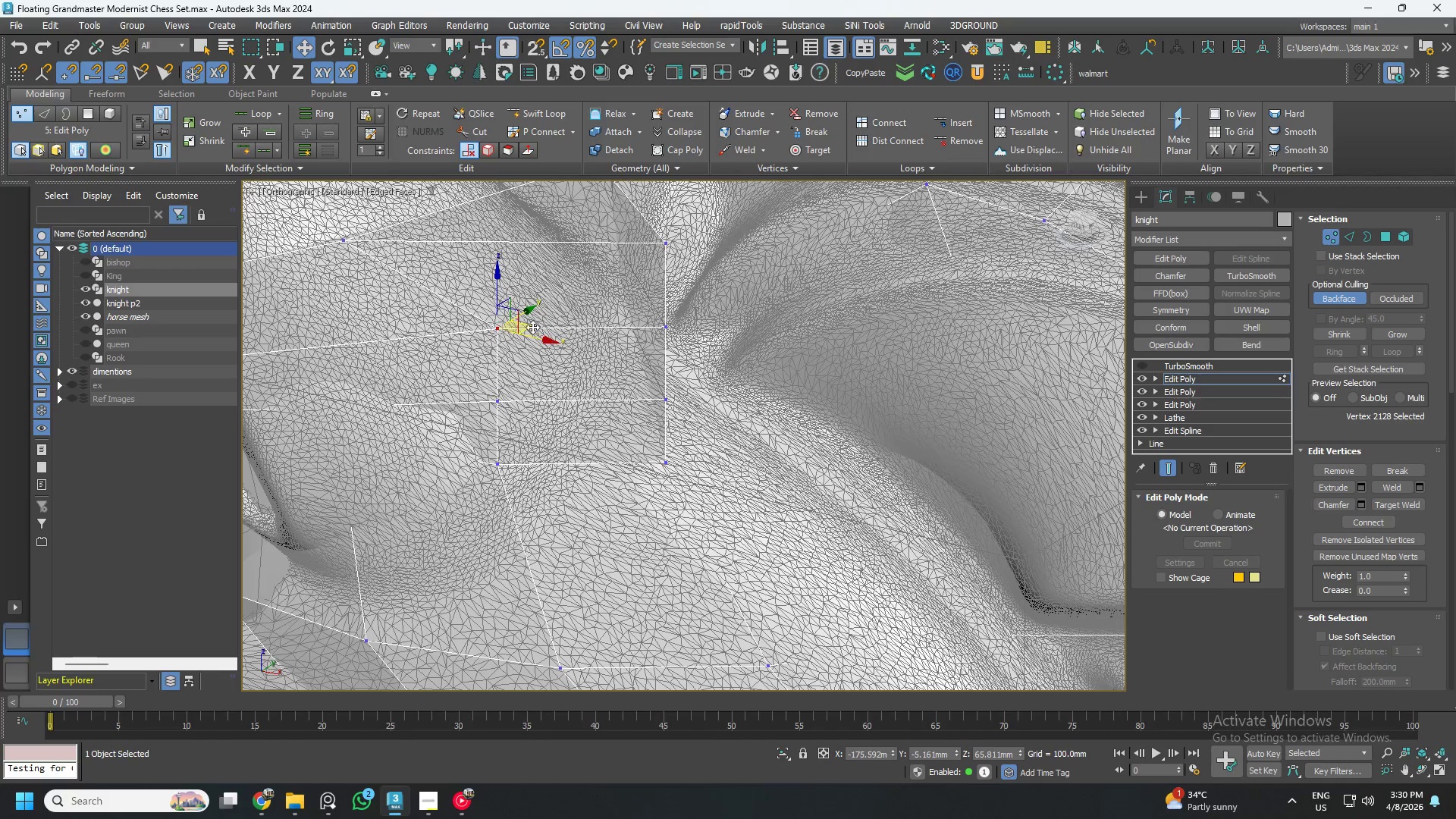 
left_click_drag(start_coordinate=[532, 327], to_coordinate=[426, 318])
 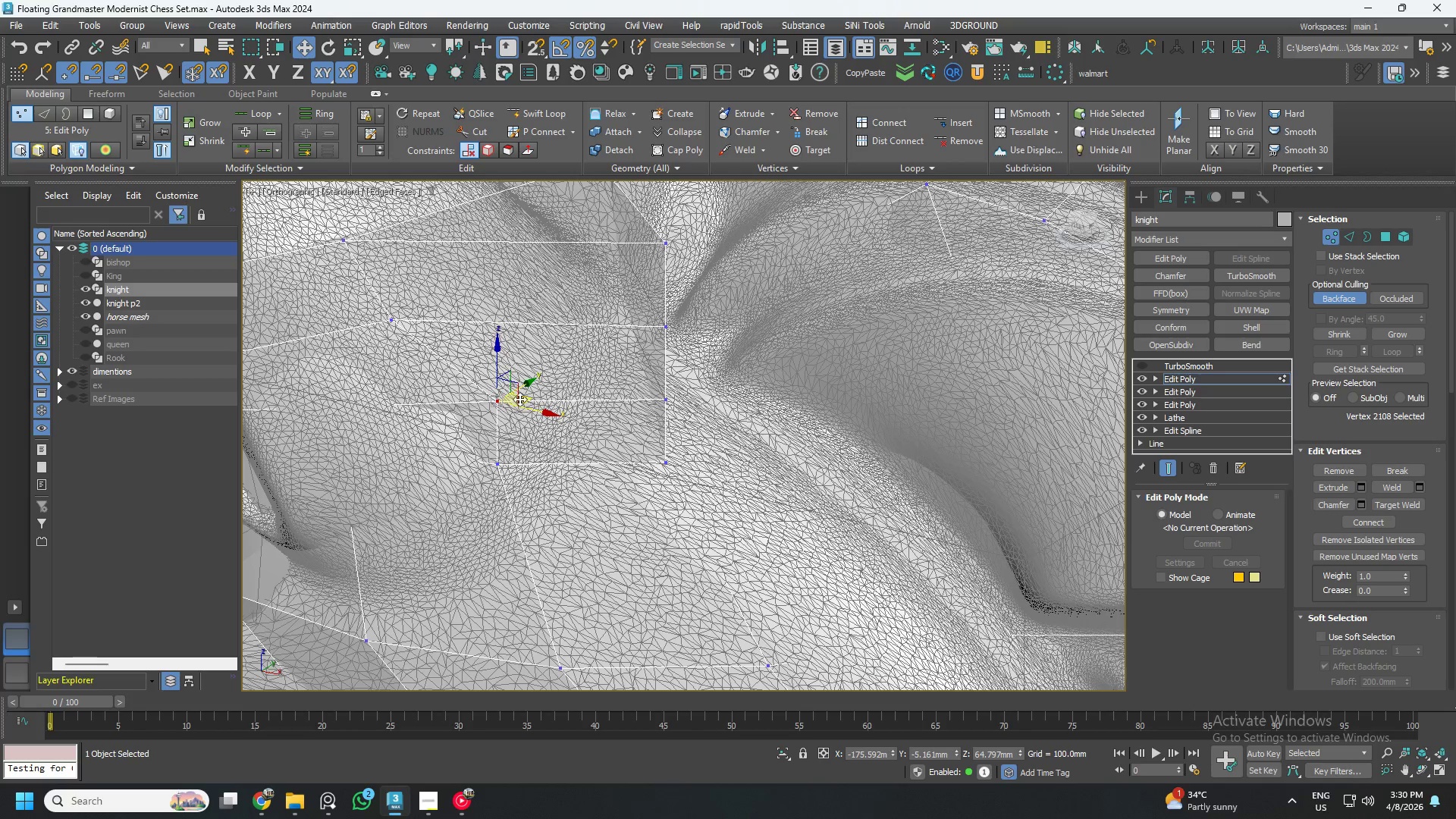 
left_click_drag(start_coordinate=[526, 396], to_coordinate=[471, 396])
 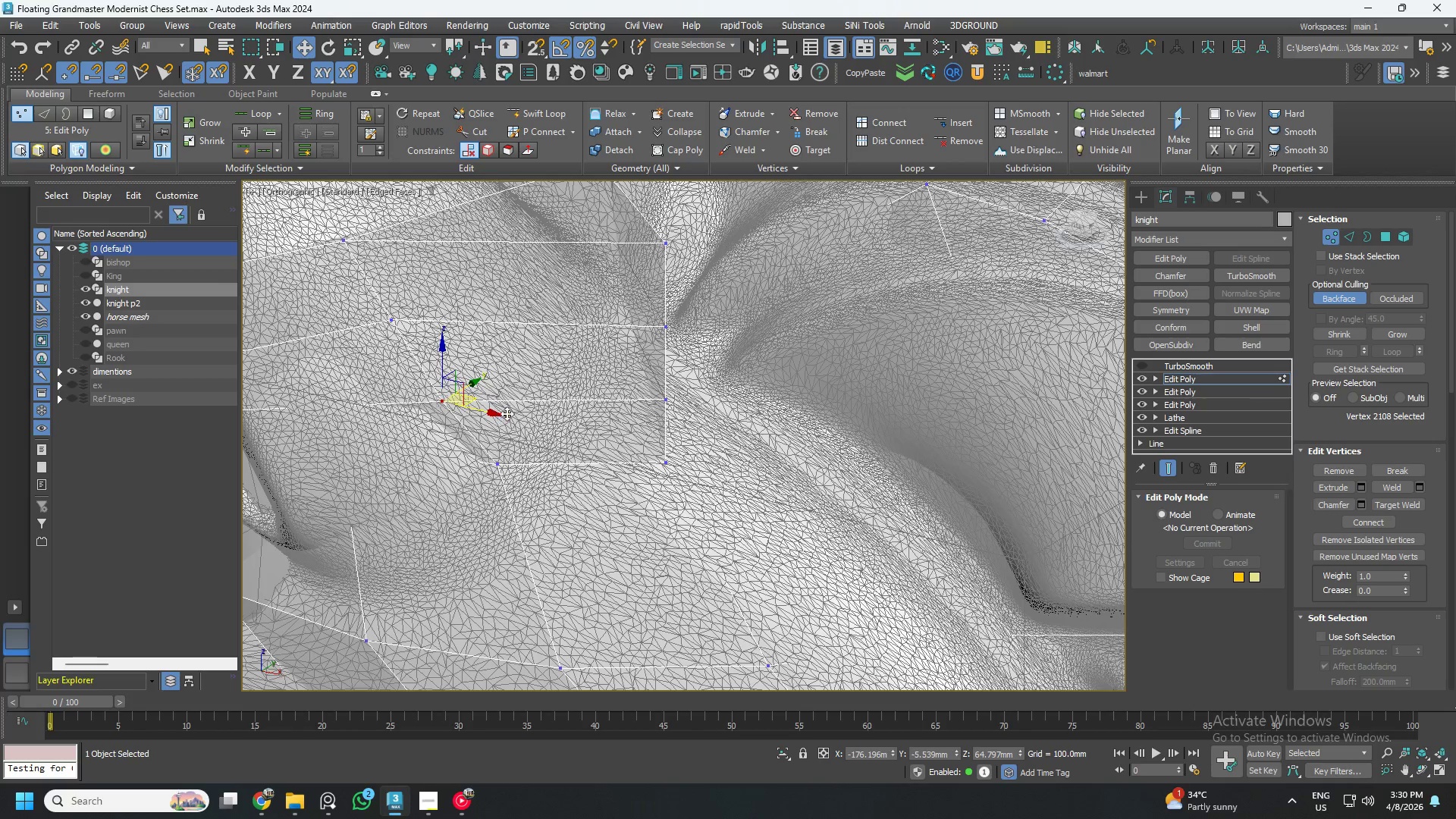 
hold_key(key=AltLeft, duration=0.56)
 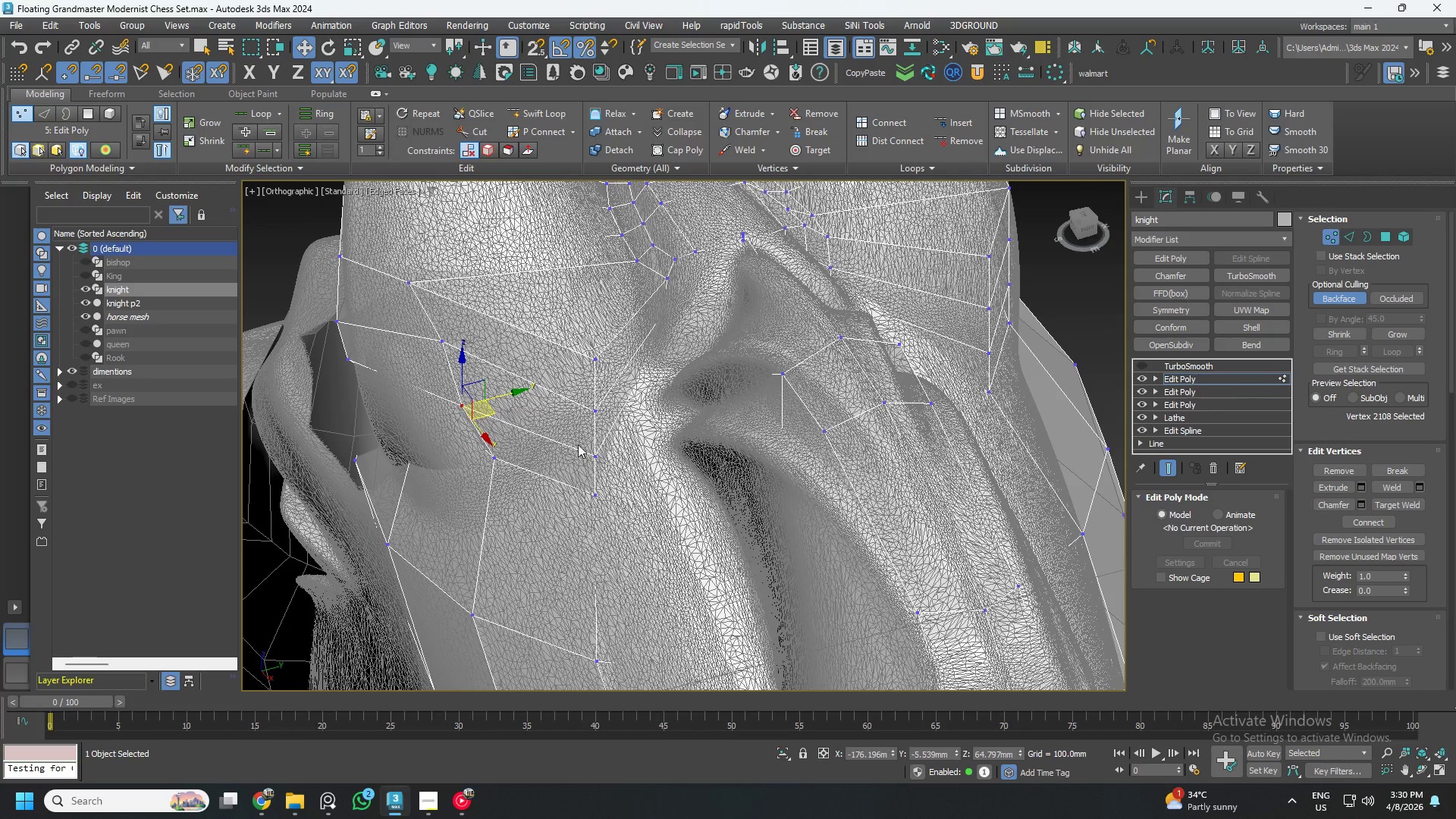 
scroll: coordinate [510, 417], scroll_direction: down, amount: 1.0
 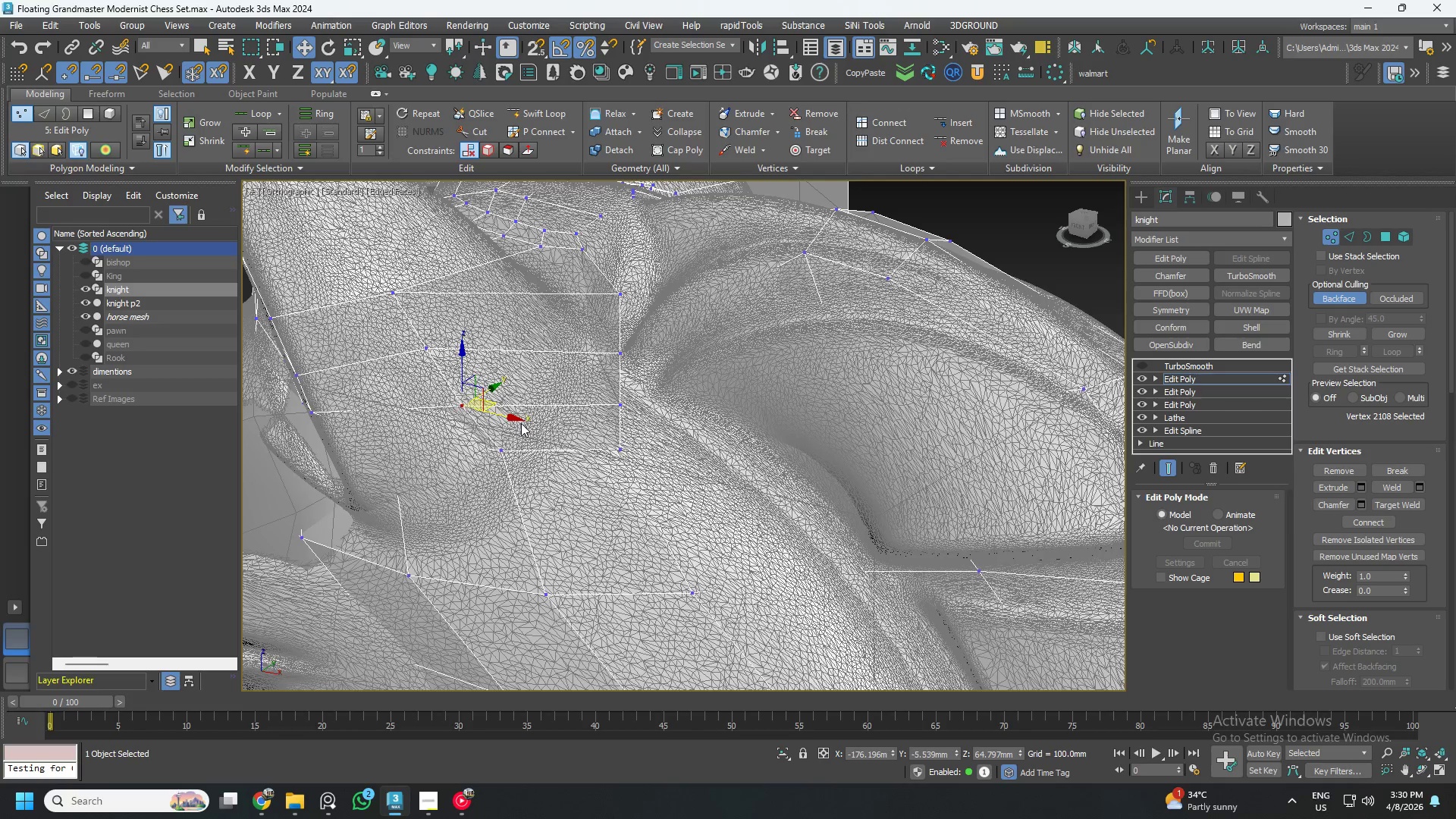 
hold_key(key=AltLeft, duration=0.69)
 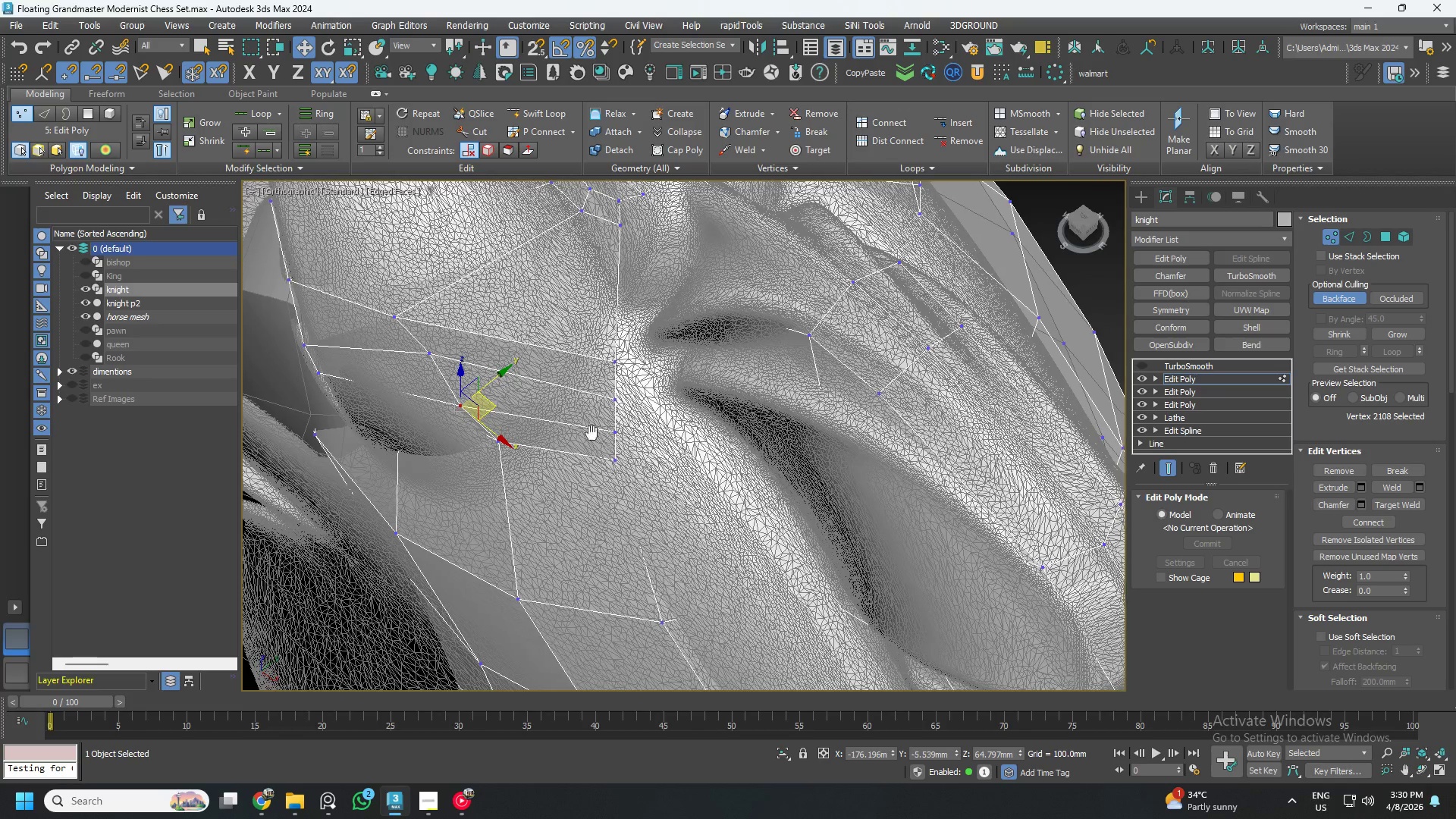 
hold_key(key=AltLeft, duration=0.38)
 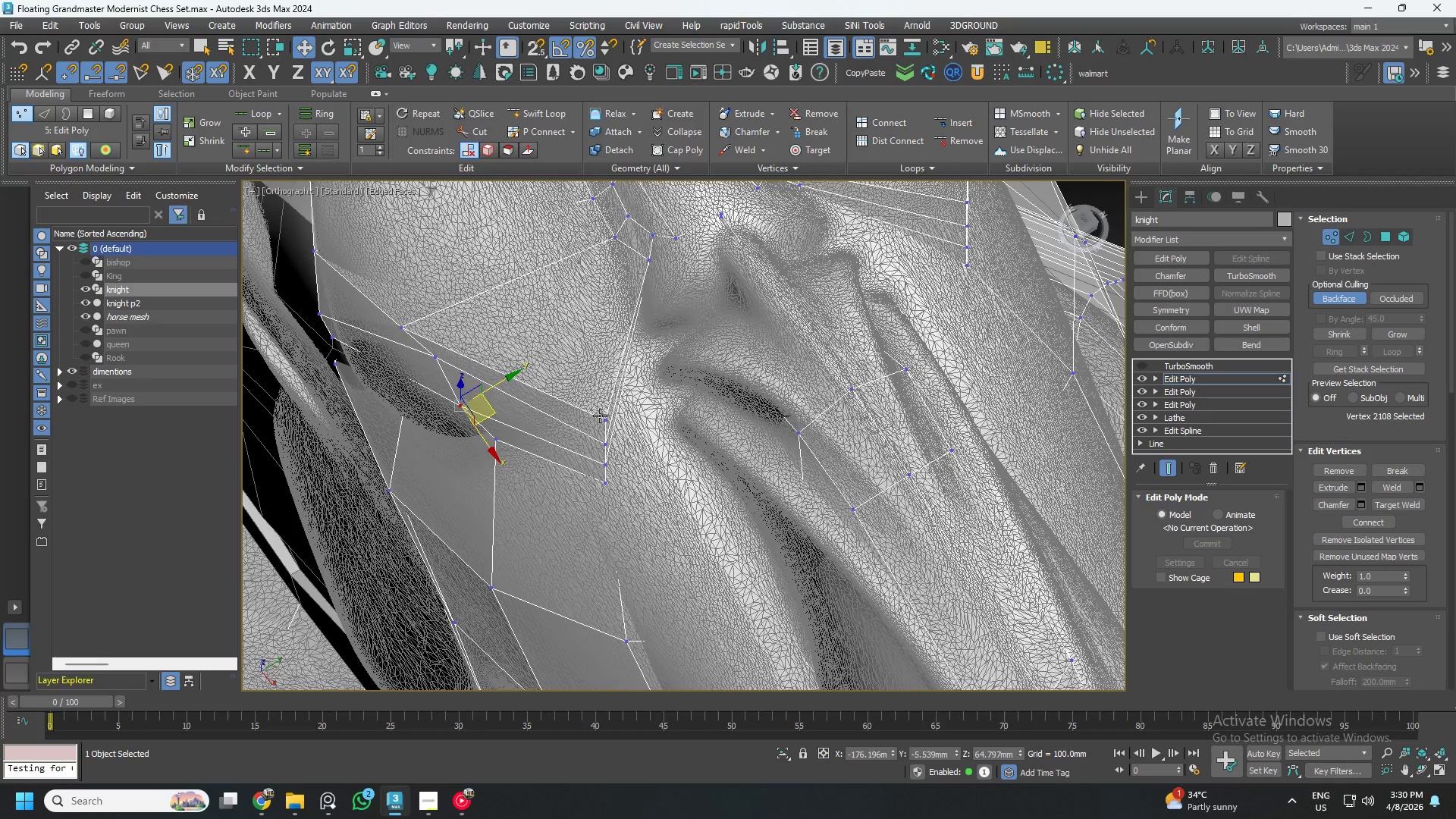 
left_click([600, 416])
 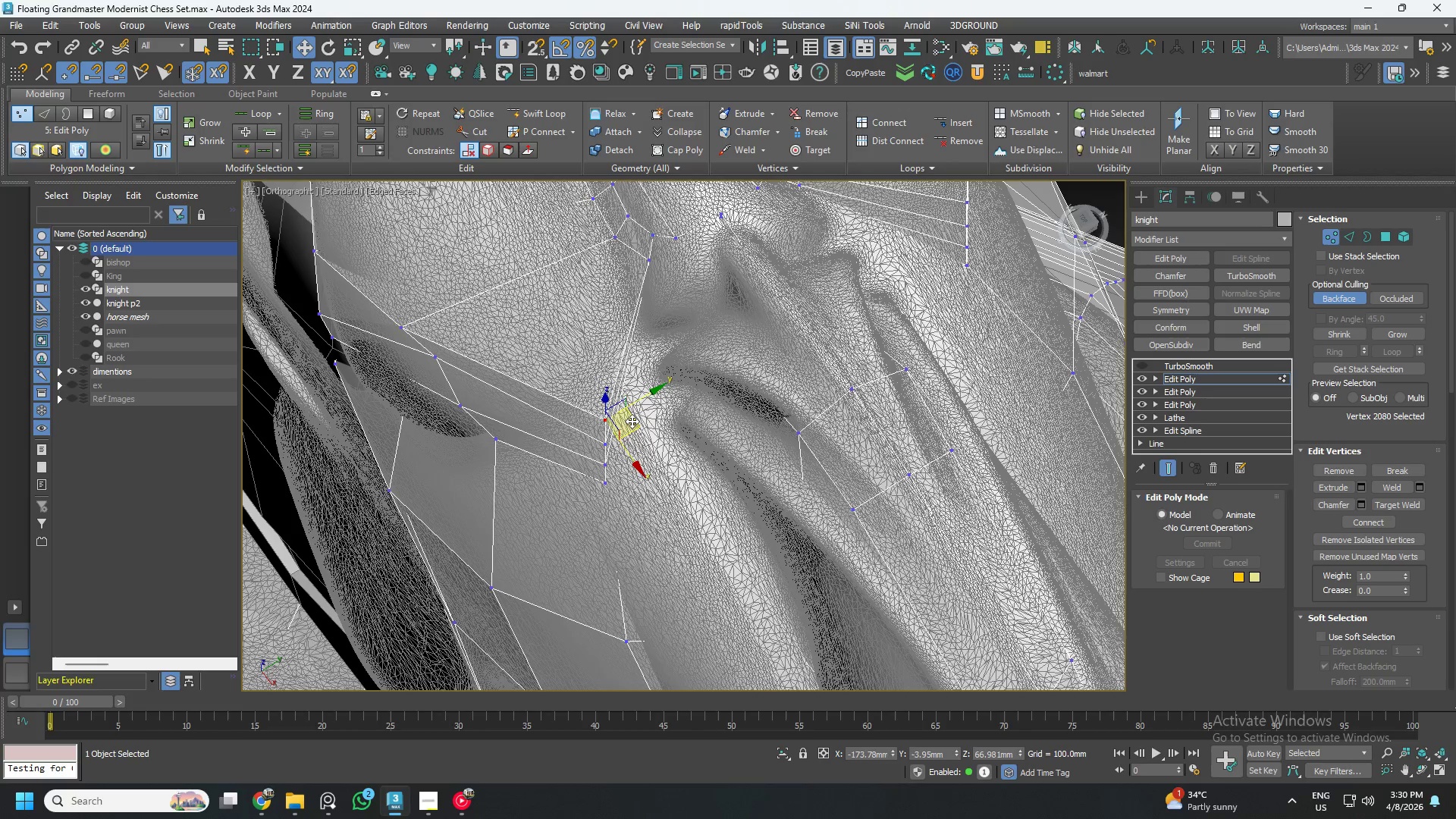 
left_click_drag(start_coordinate=[632, 421], to_coordinate=[563, 289])
 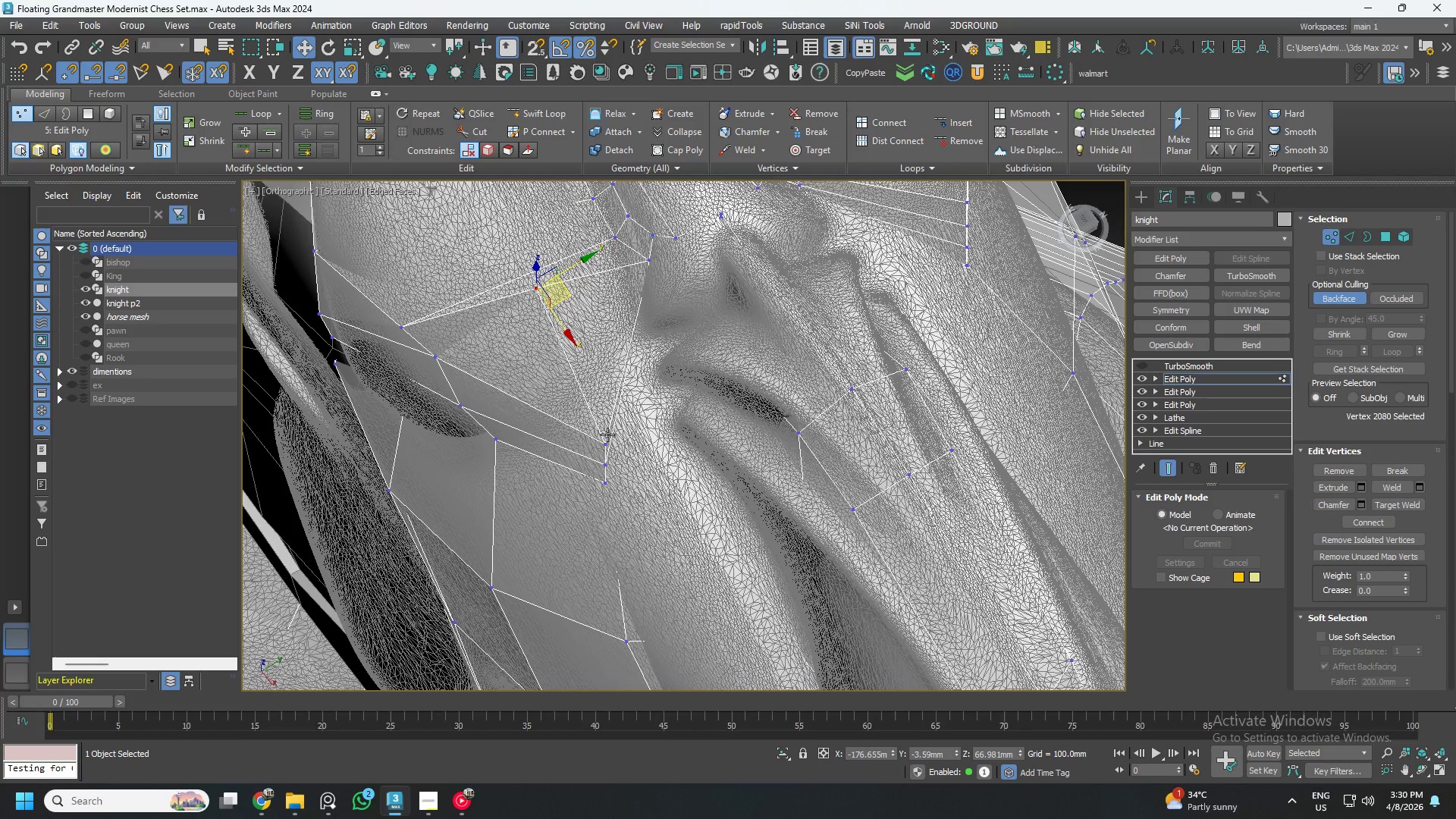 
left_click([607, 441])
 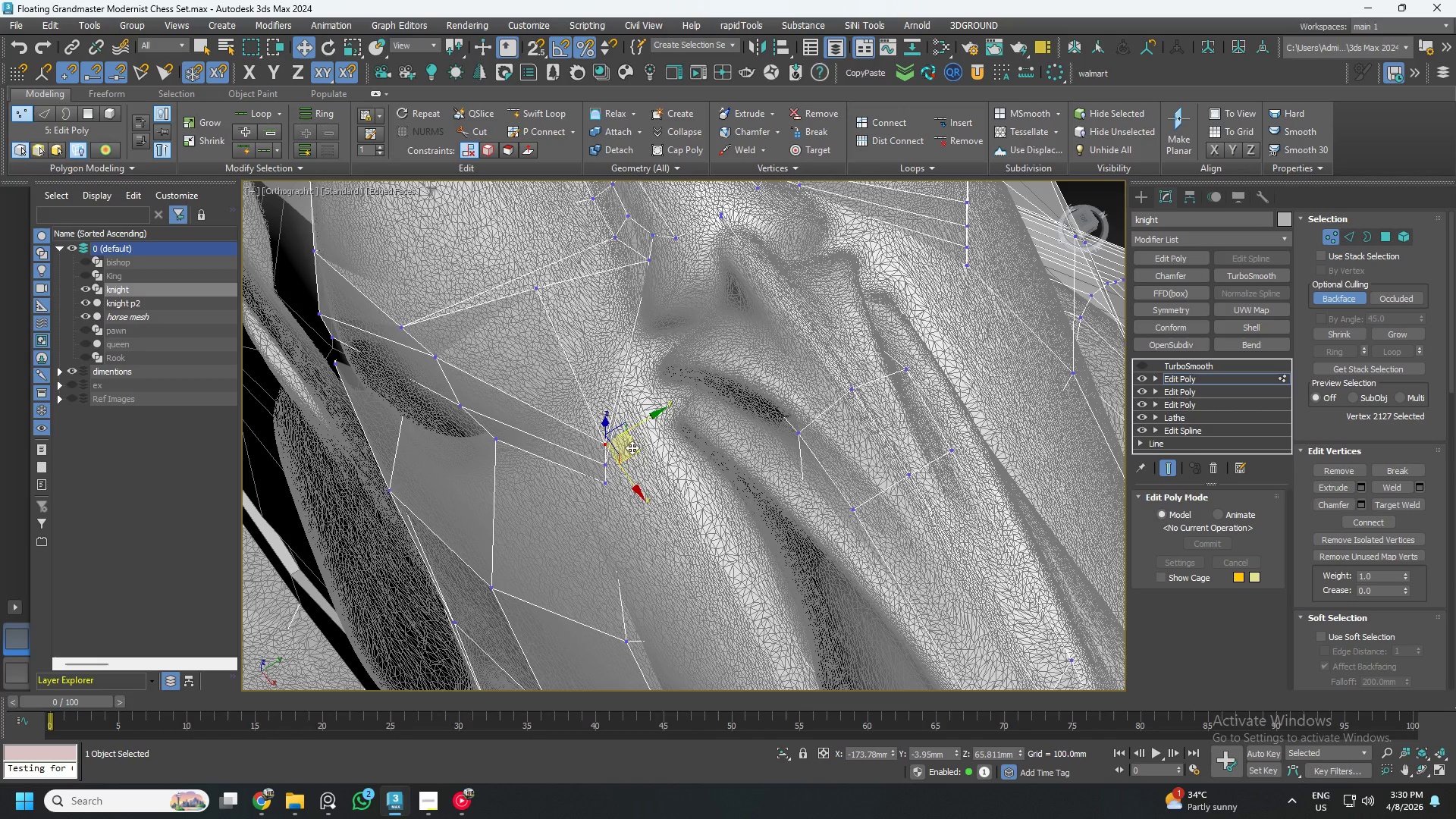 
left_click_drag(start_coordinate=[632, 448], to_coordinate=[569, 339])
 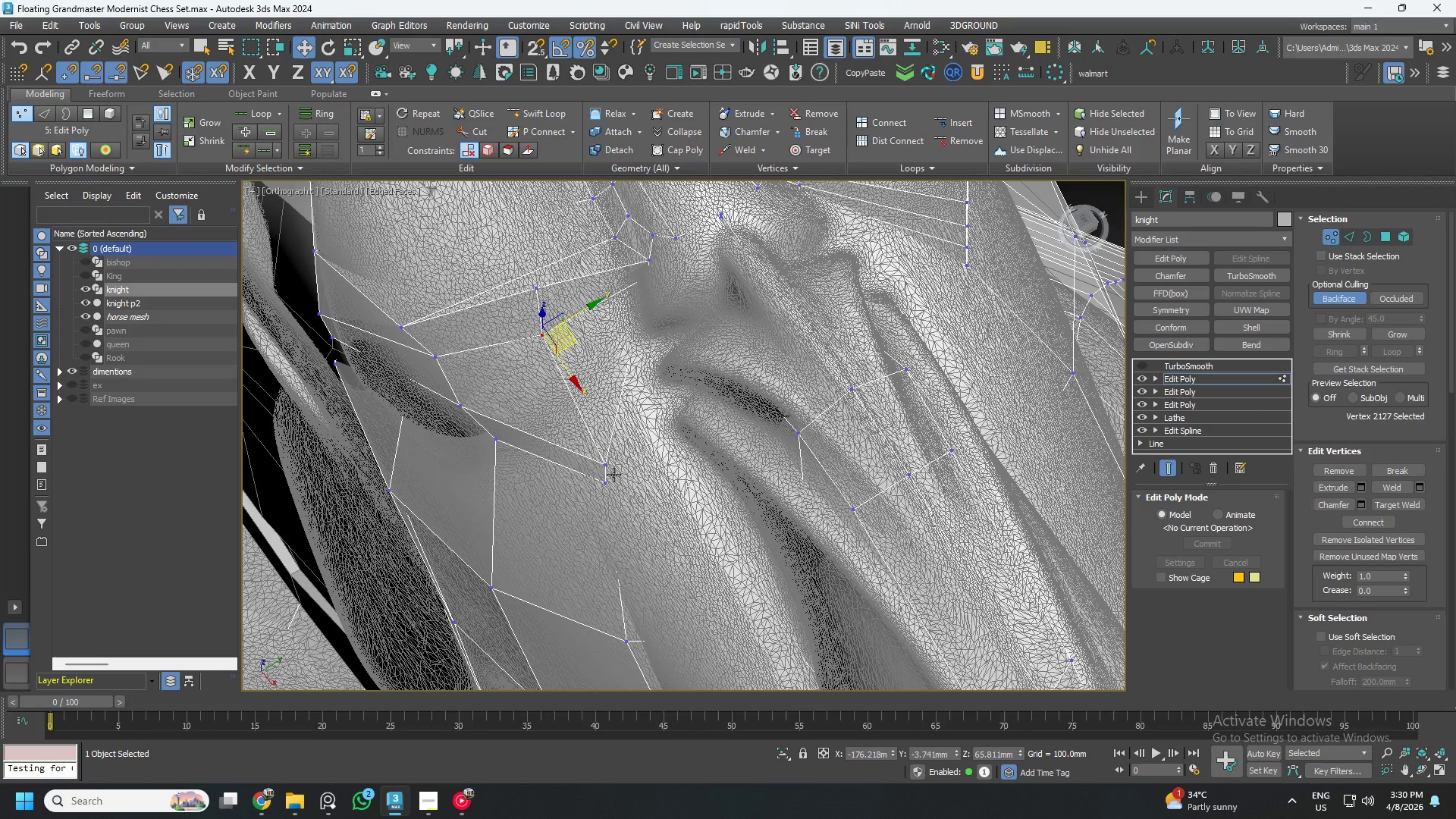 
left_click([608, 466])
 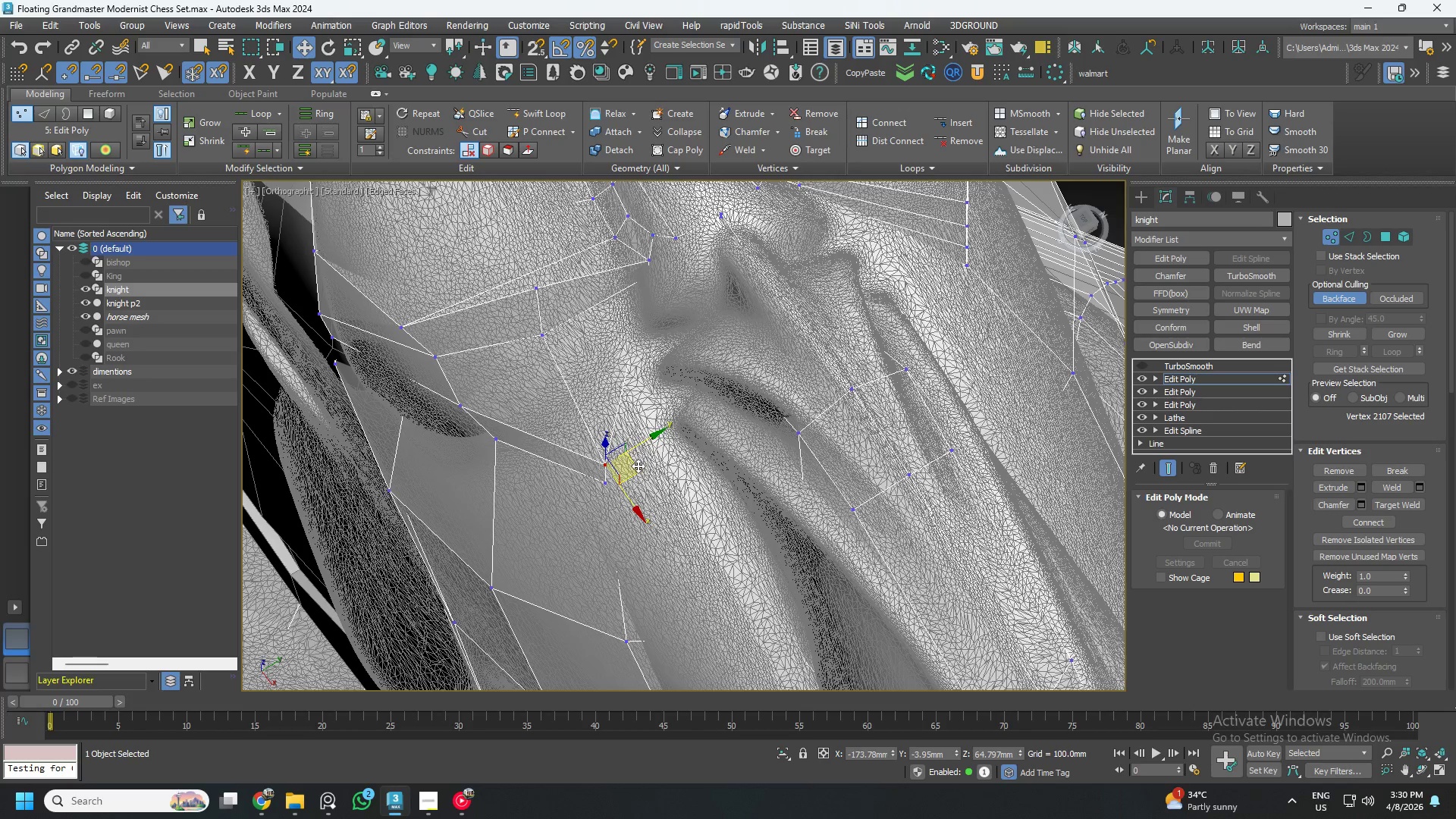 
left_click_drag(start_coordinate=[638, 466], to_coordinate=[584, 397])
 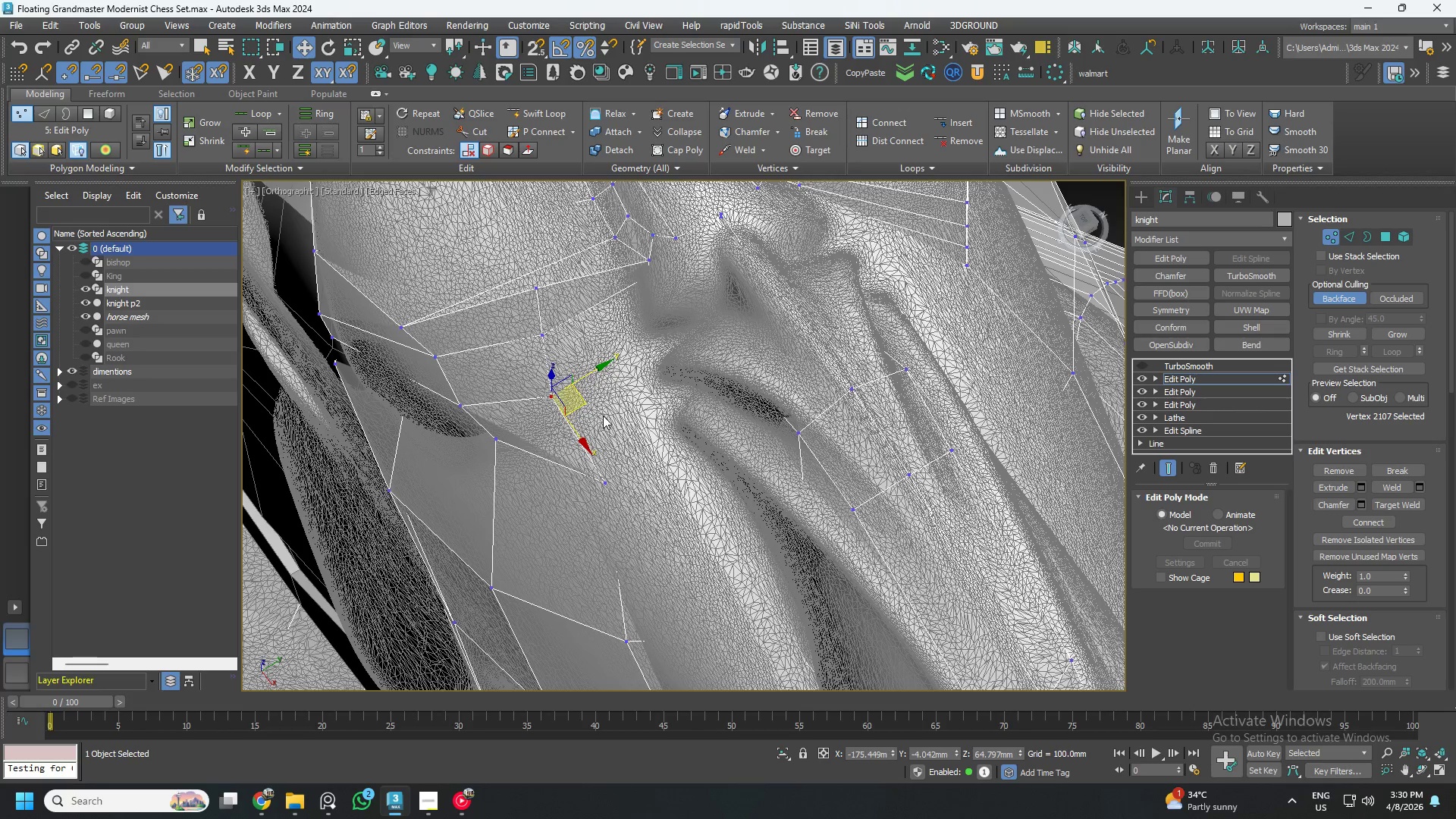 
hold_key(key=AltLeft, duration=0.48)
 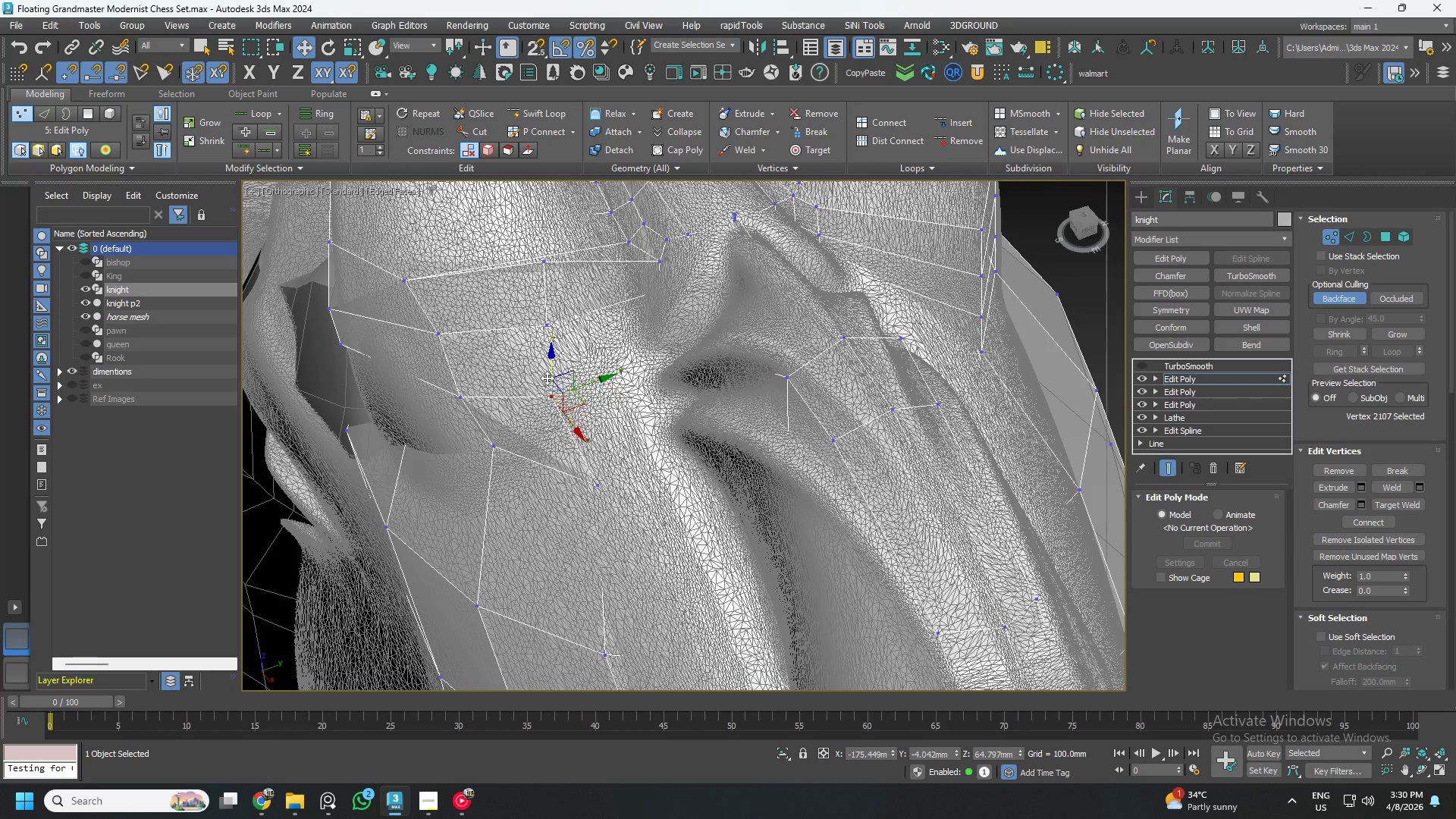 
scroll: coordinate [543, 384], scroll_direction: up, amount: 2.0
 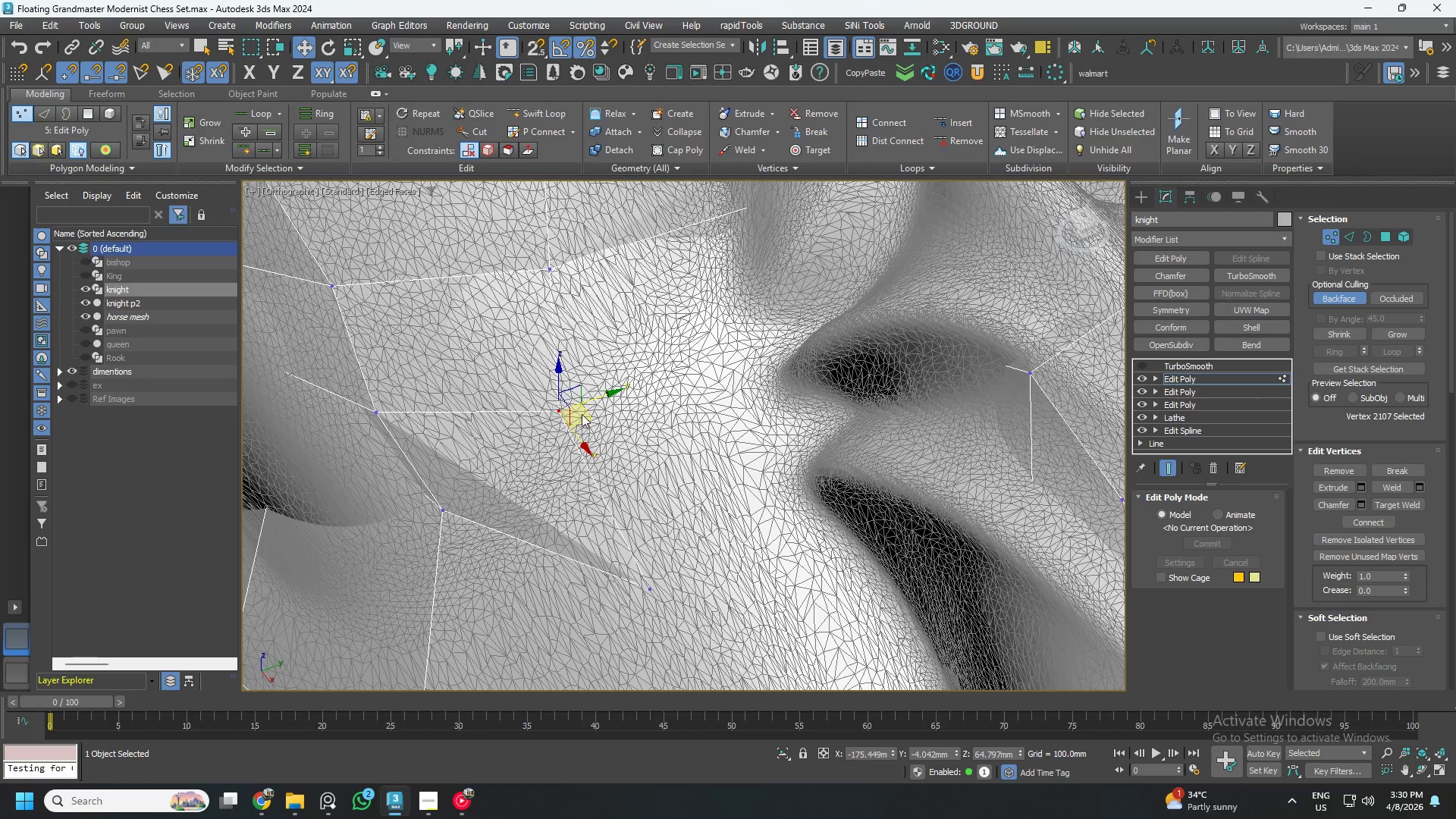 
left_click_drag(start_coordinate=[587, 415], to_coordinate=[592, 428])
 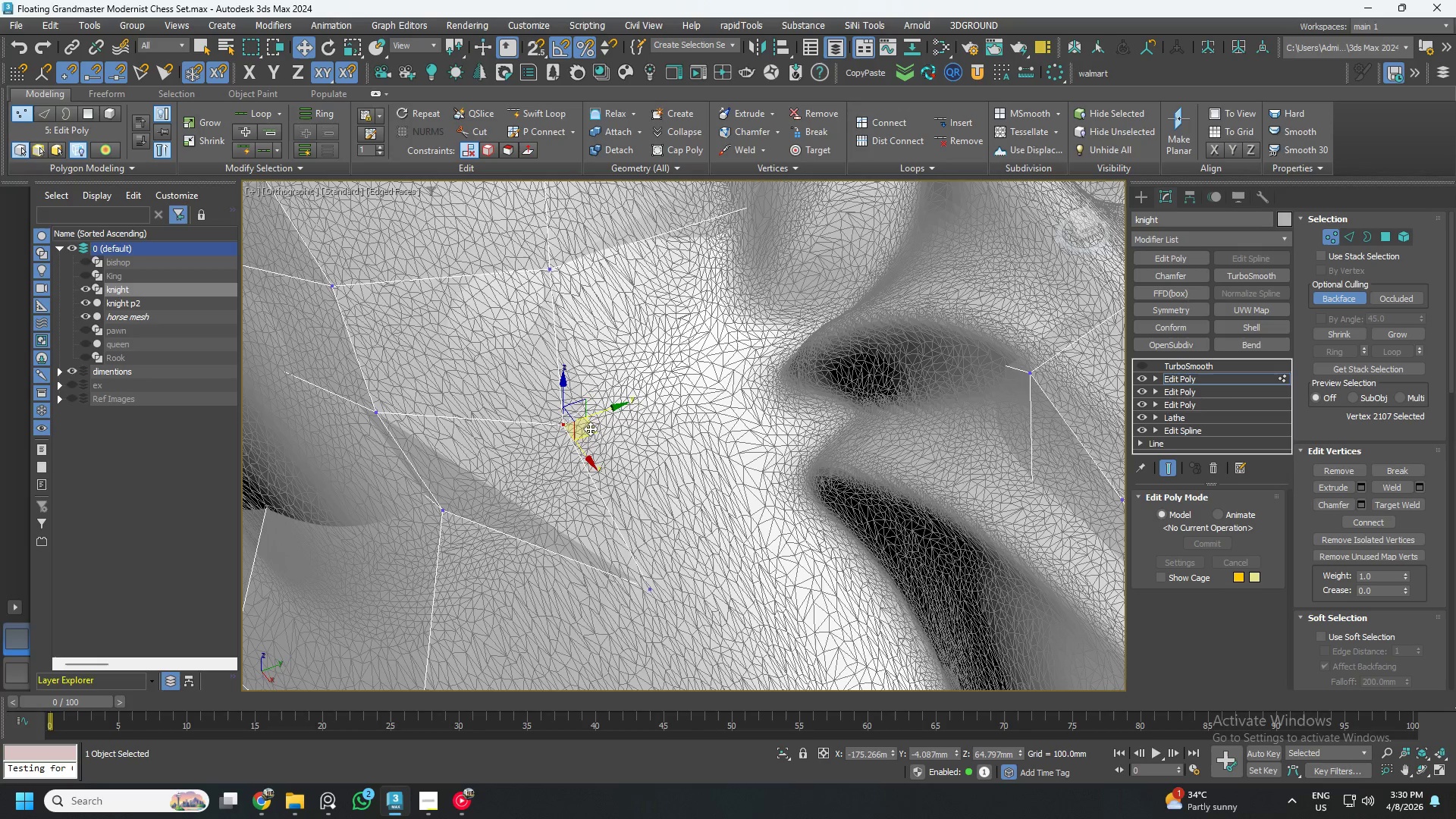 
key(Alt+AltLeft)
 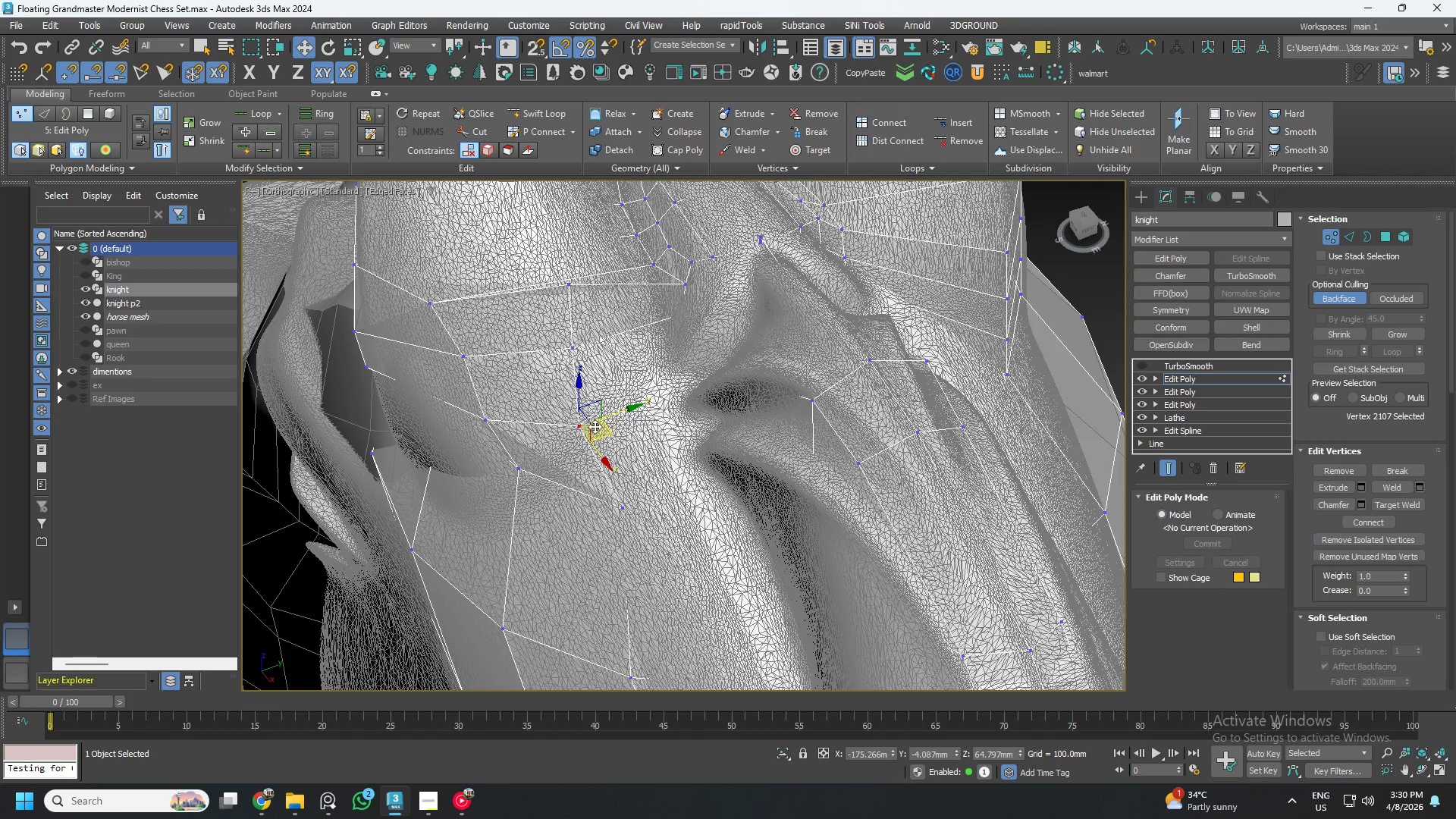 
key(Alt+X)
 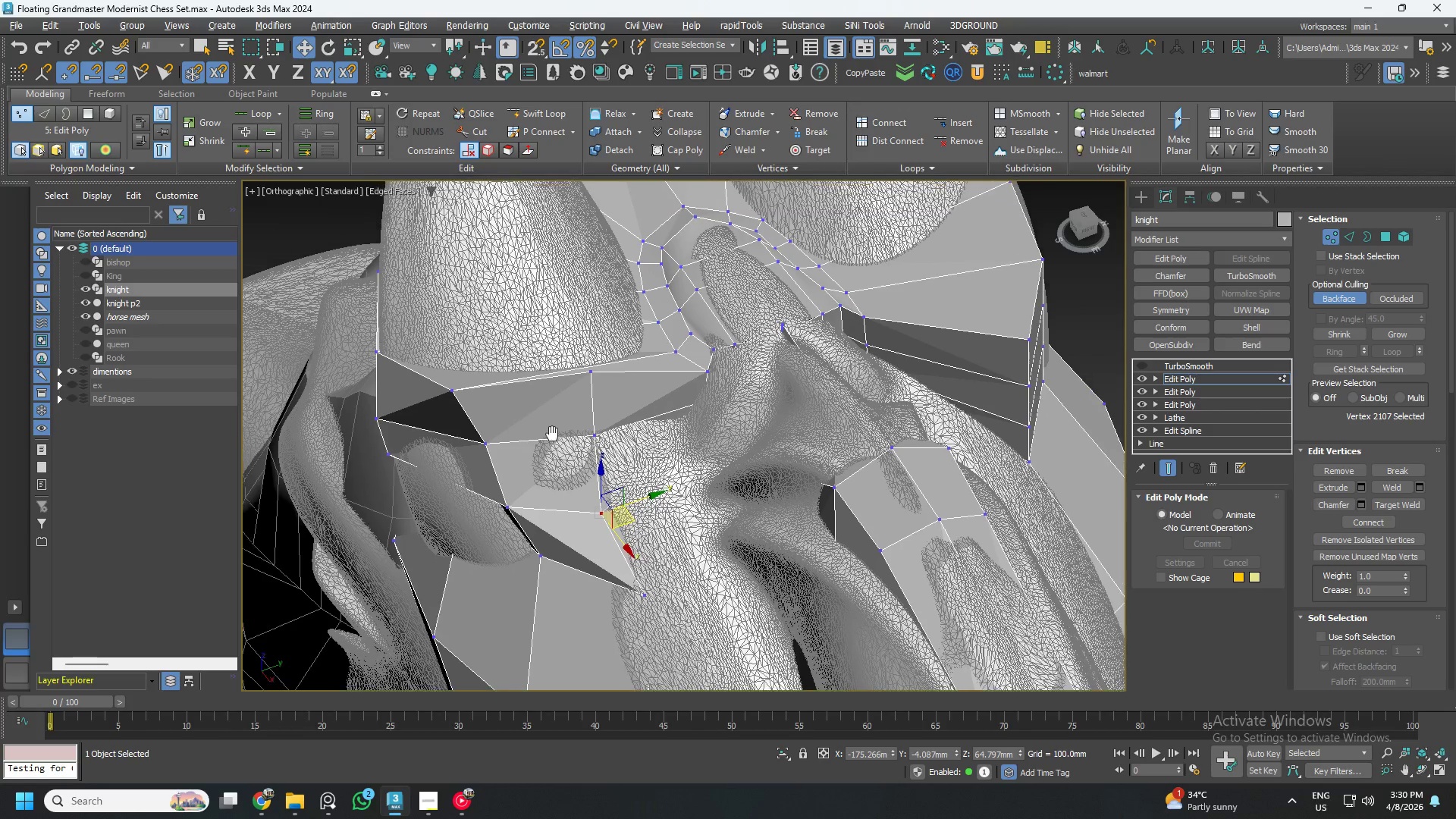 
scroll: coordinate [595, 427], scroll_direction: down, amount: 2.0
 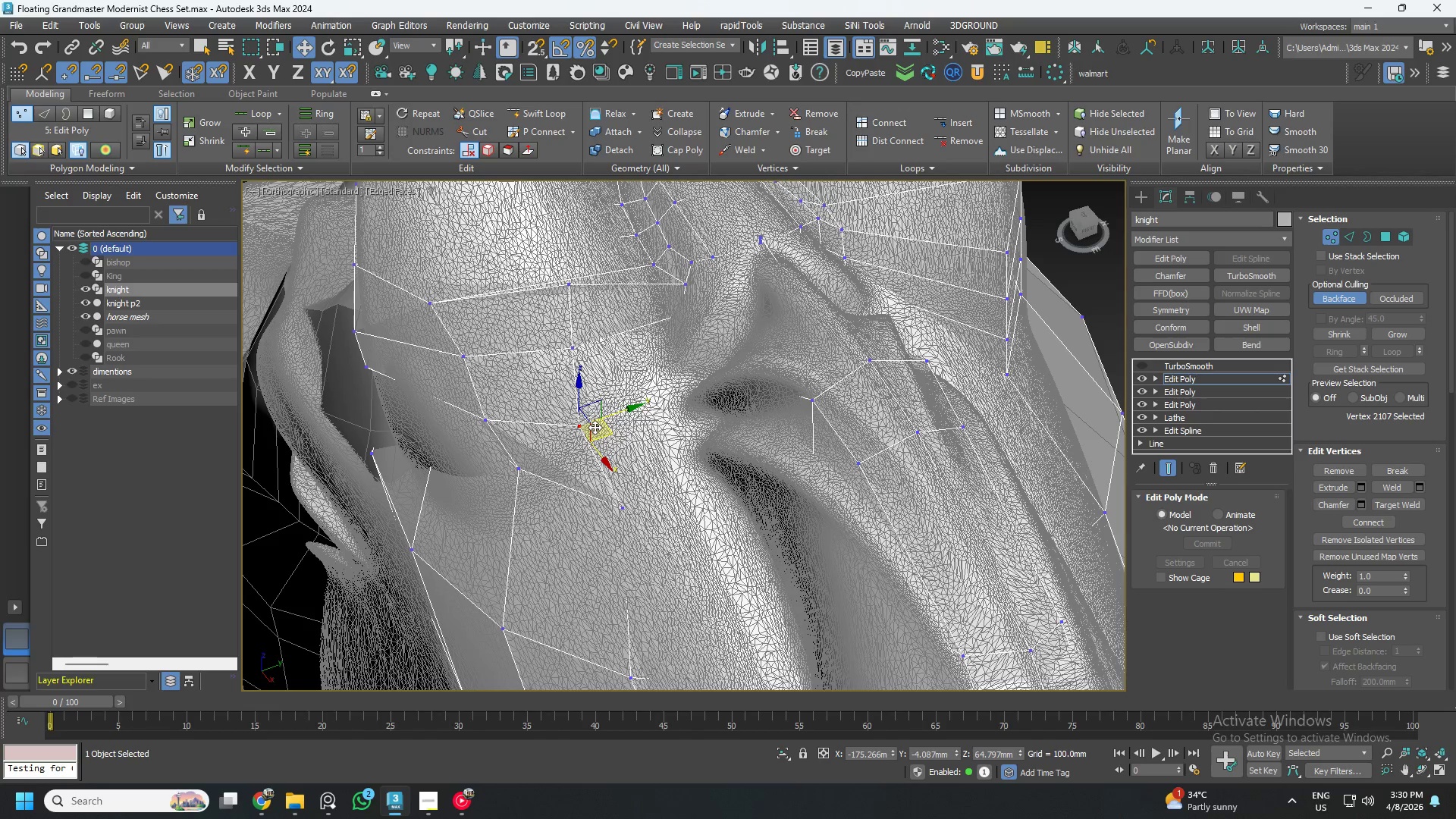 
hold_key(key=AltLeft, duration=0.45)
 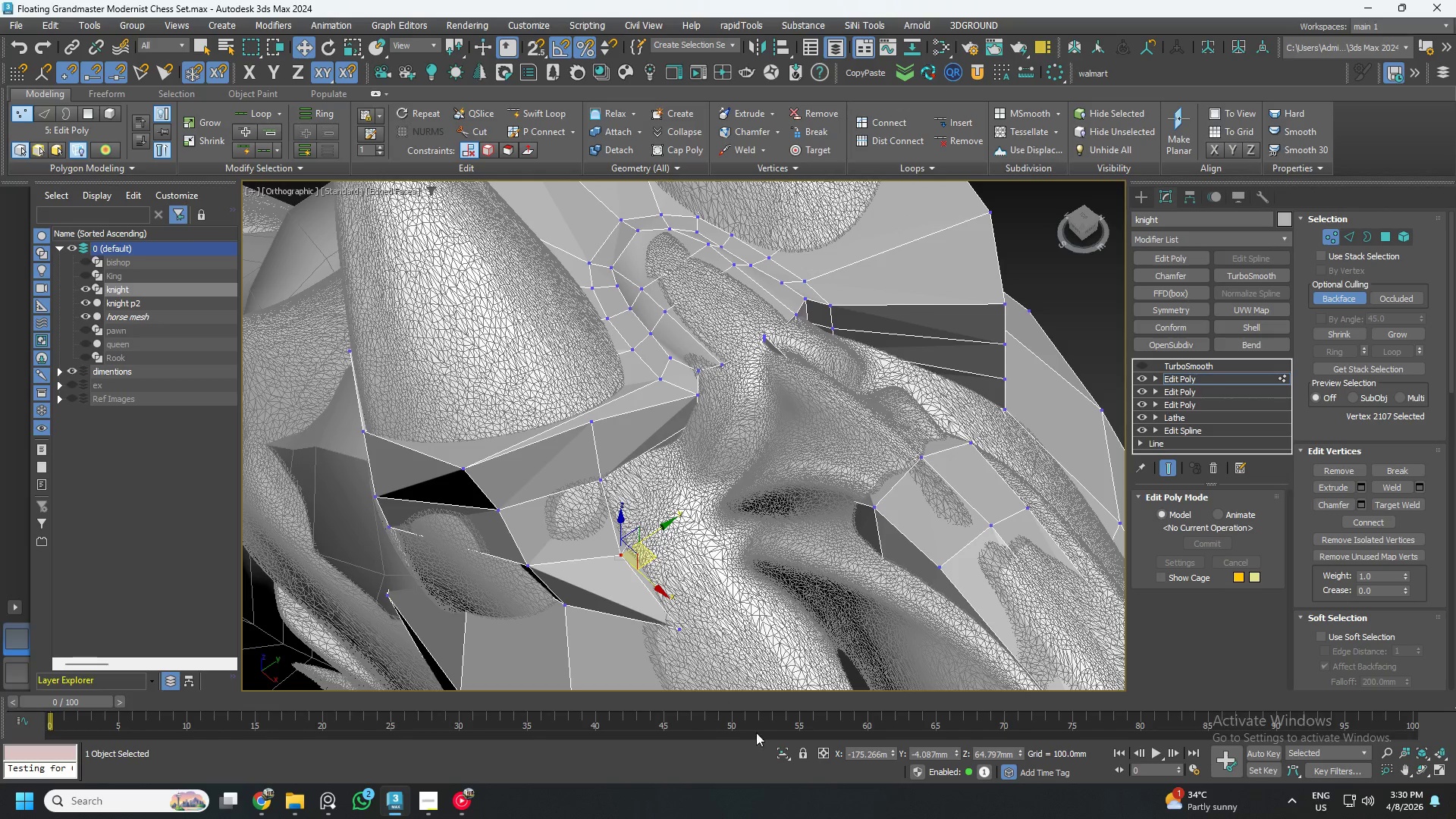 
left_click([780, 749])
 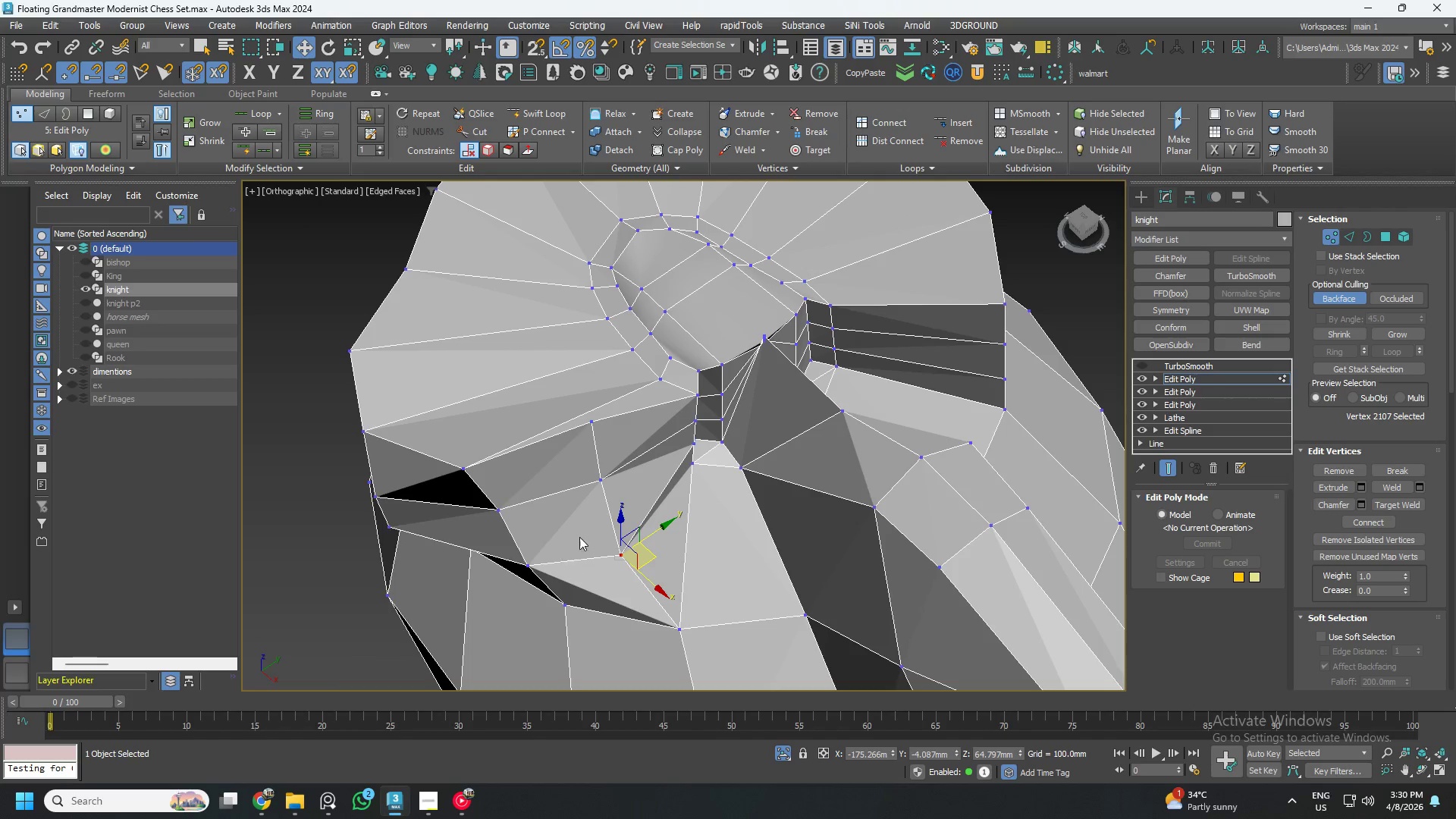 
hold_key(key=AltLeft, duration=1.52)
 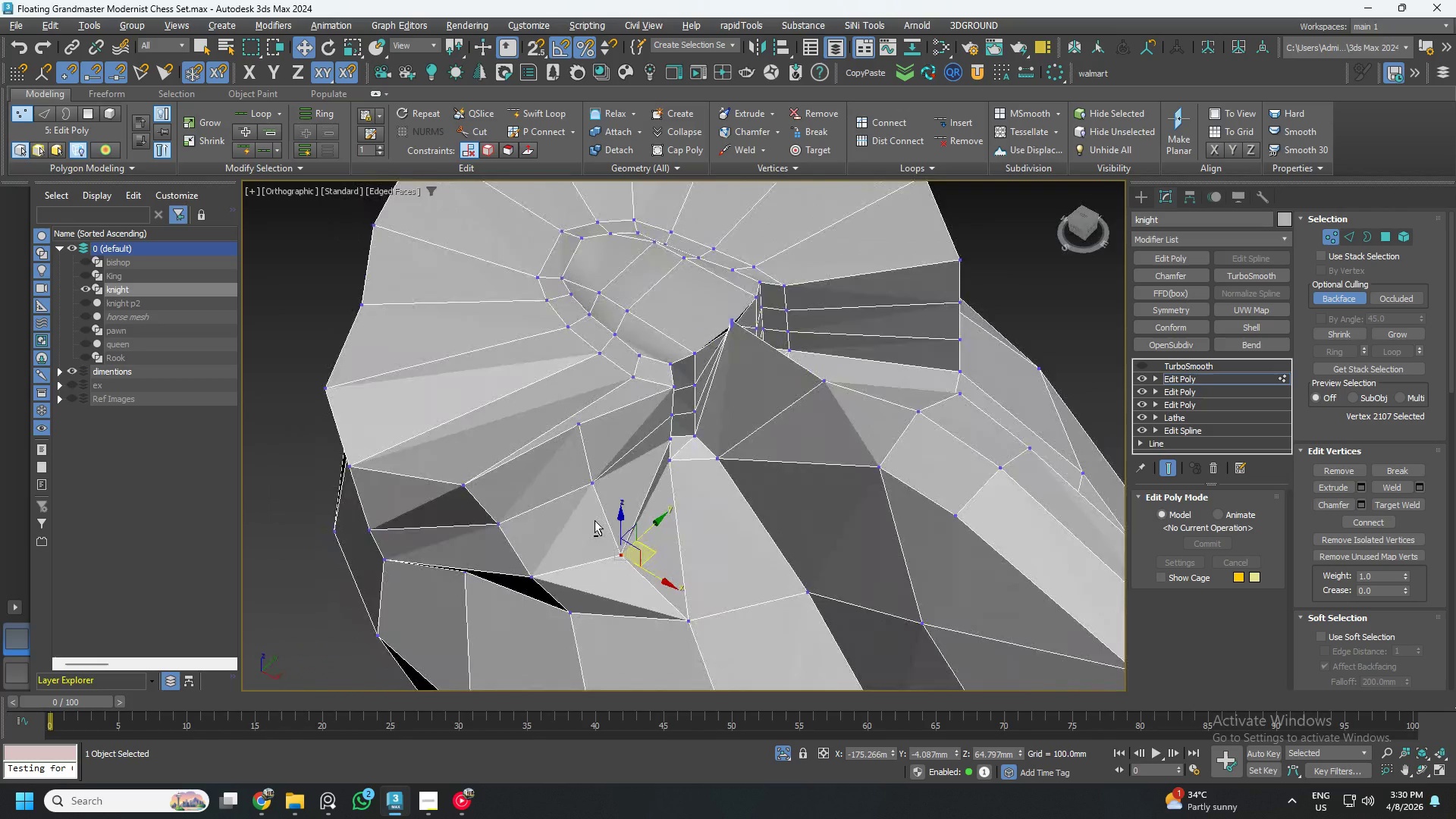 
hold_key(key=AltLeft, duration=0.8)
 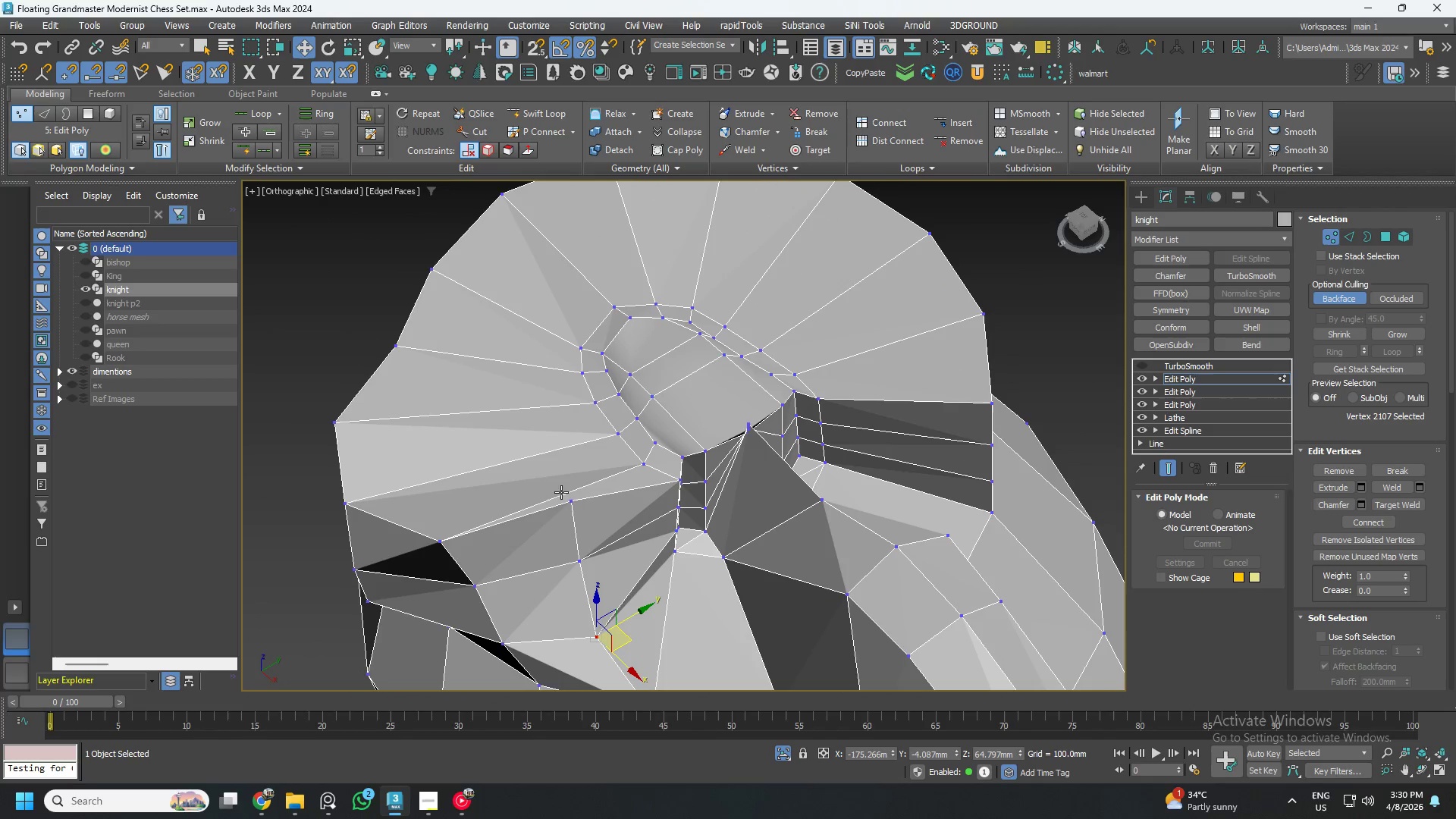 
key(Alt+AltLeft)
 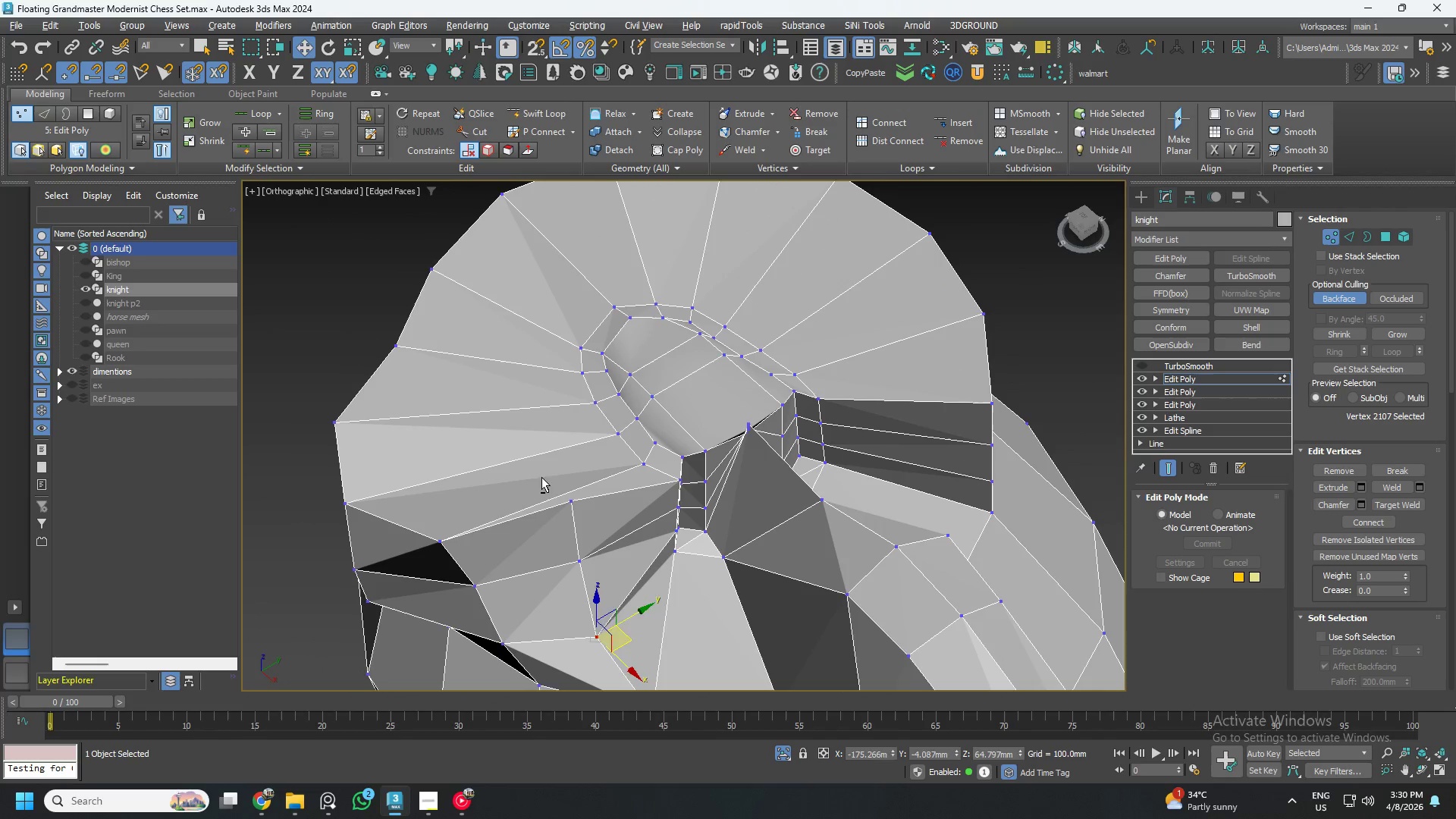 
key(Alt+1)
 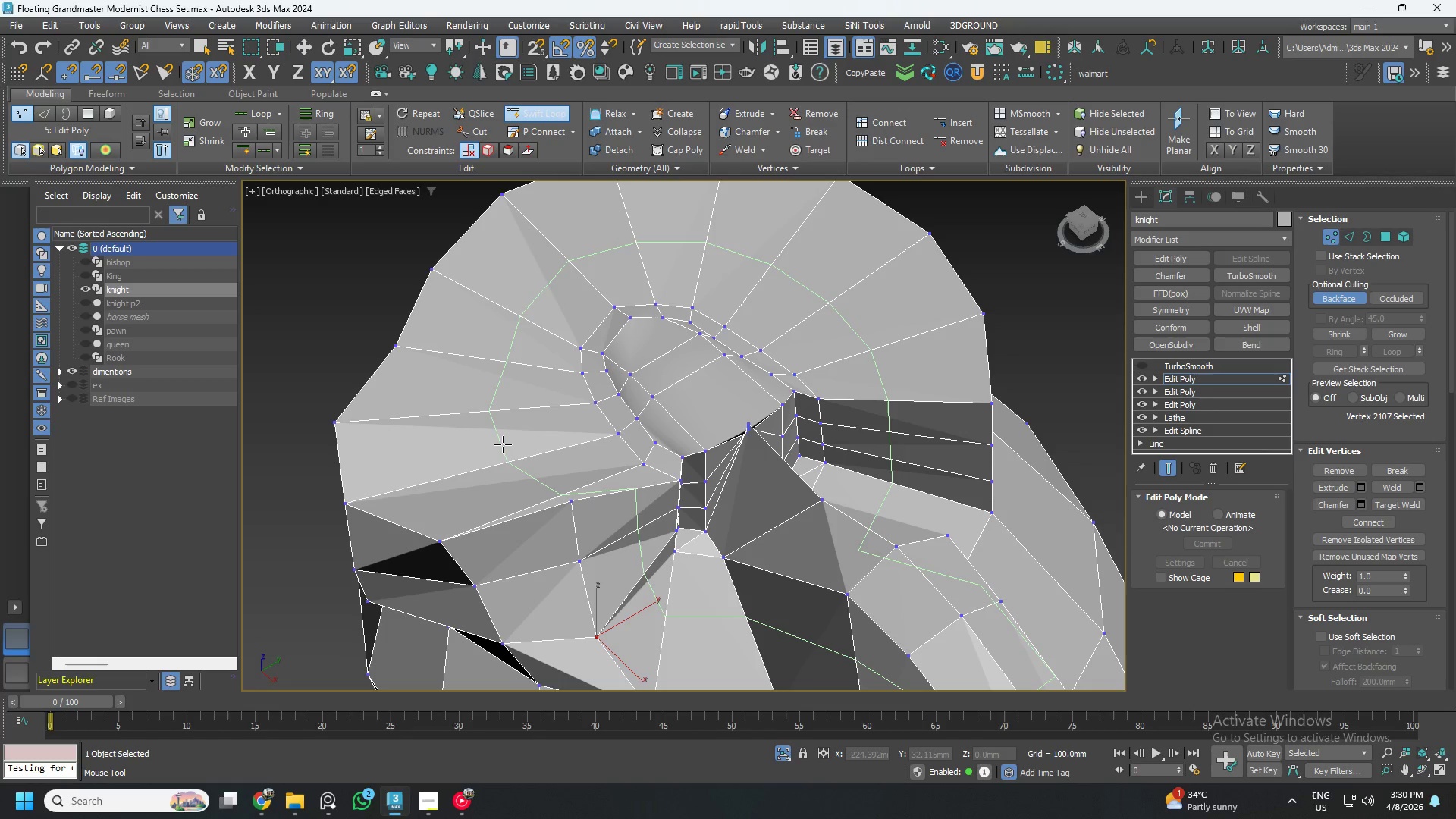 
left_click([503, 444])
 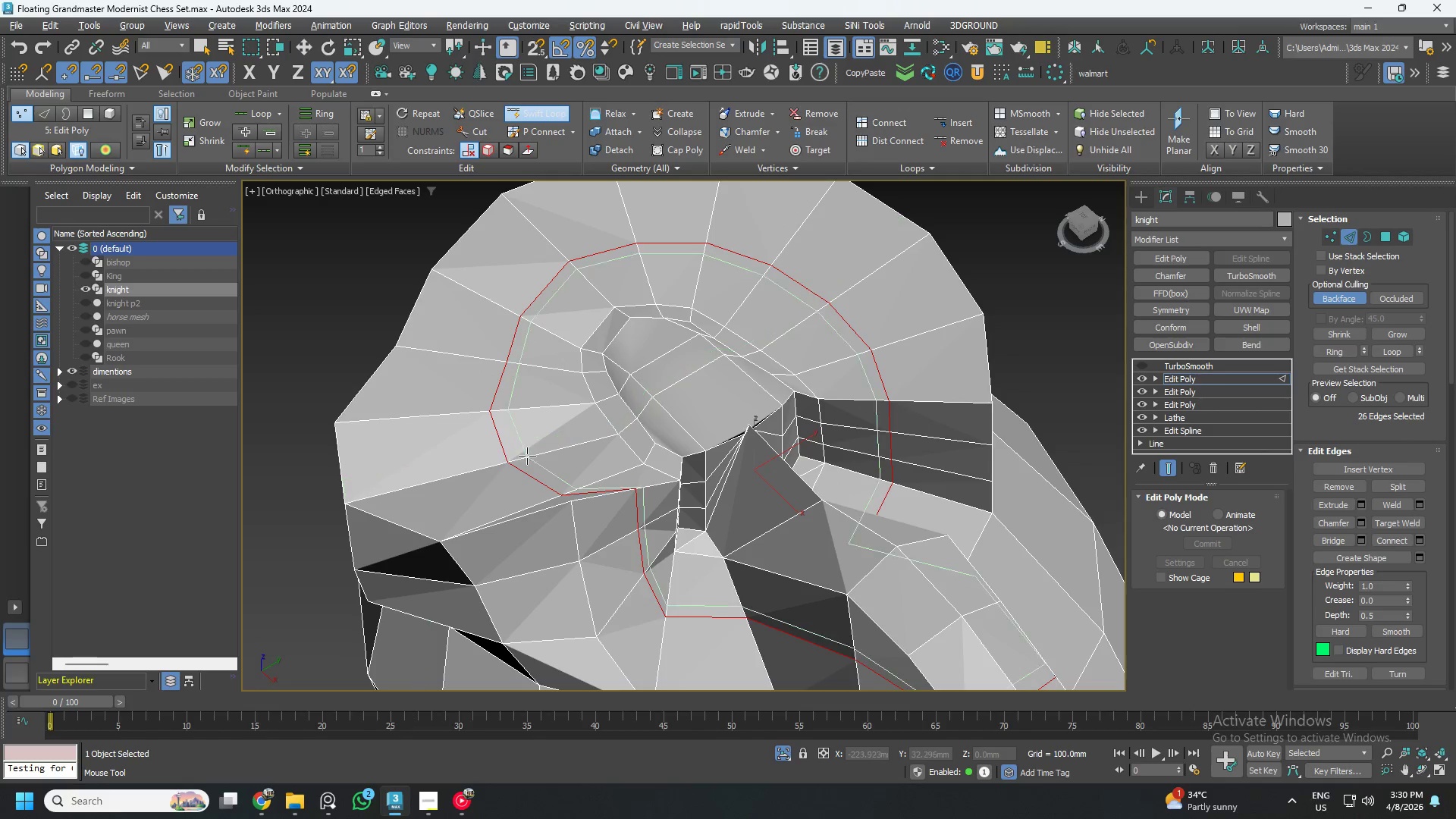 
key(Alt+AltLeft)
 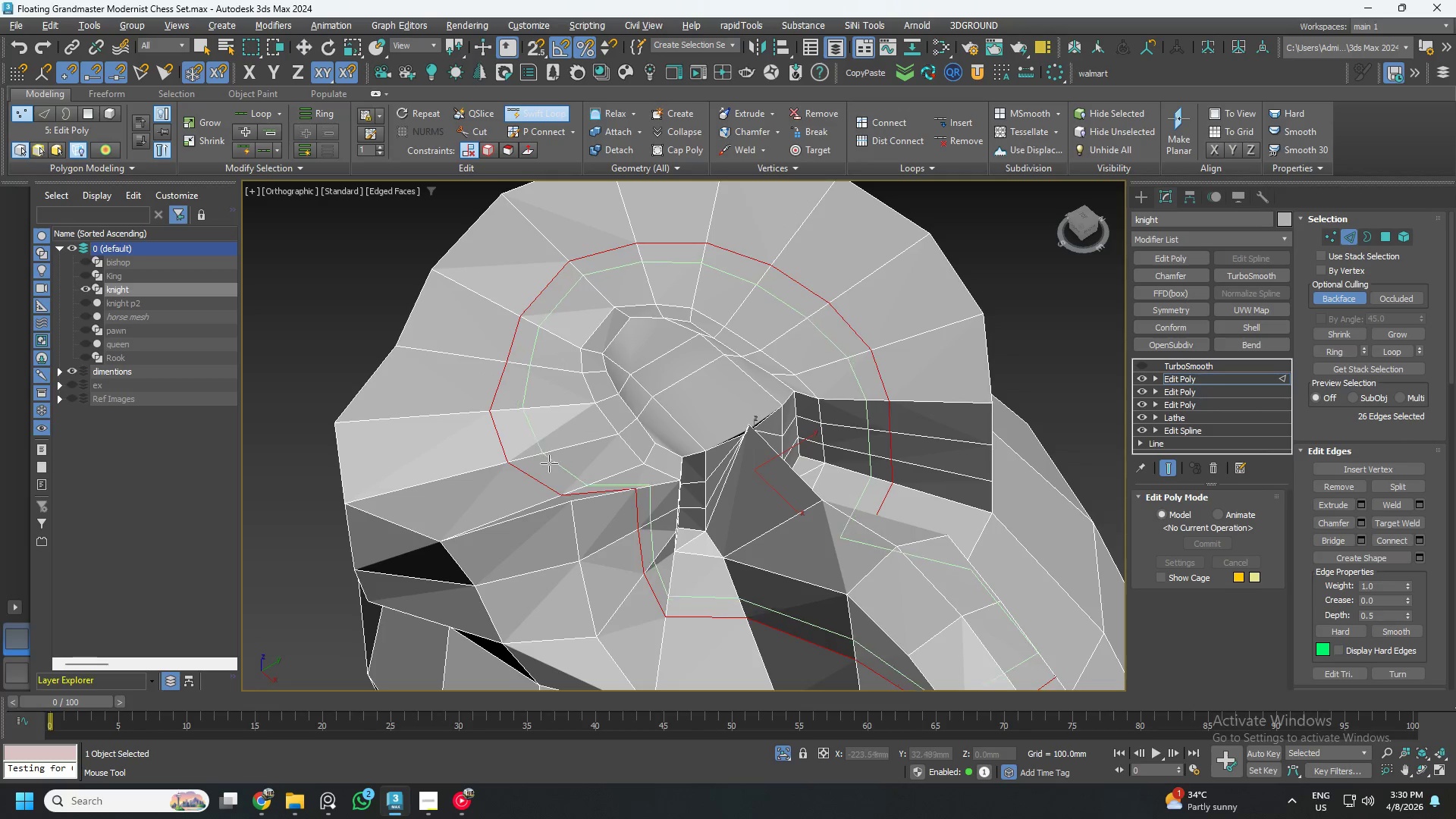 
key(Alt+1)
 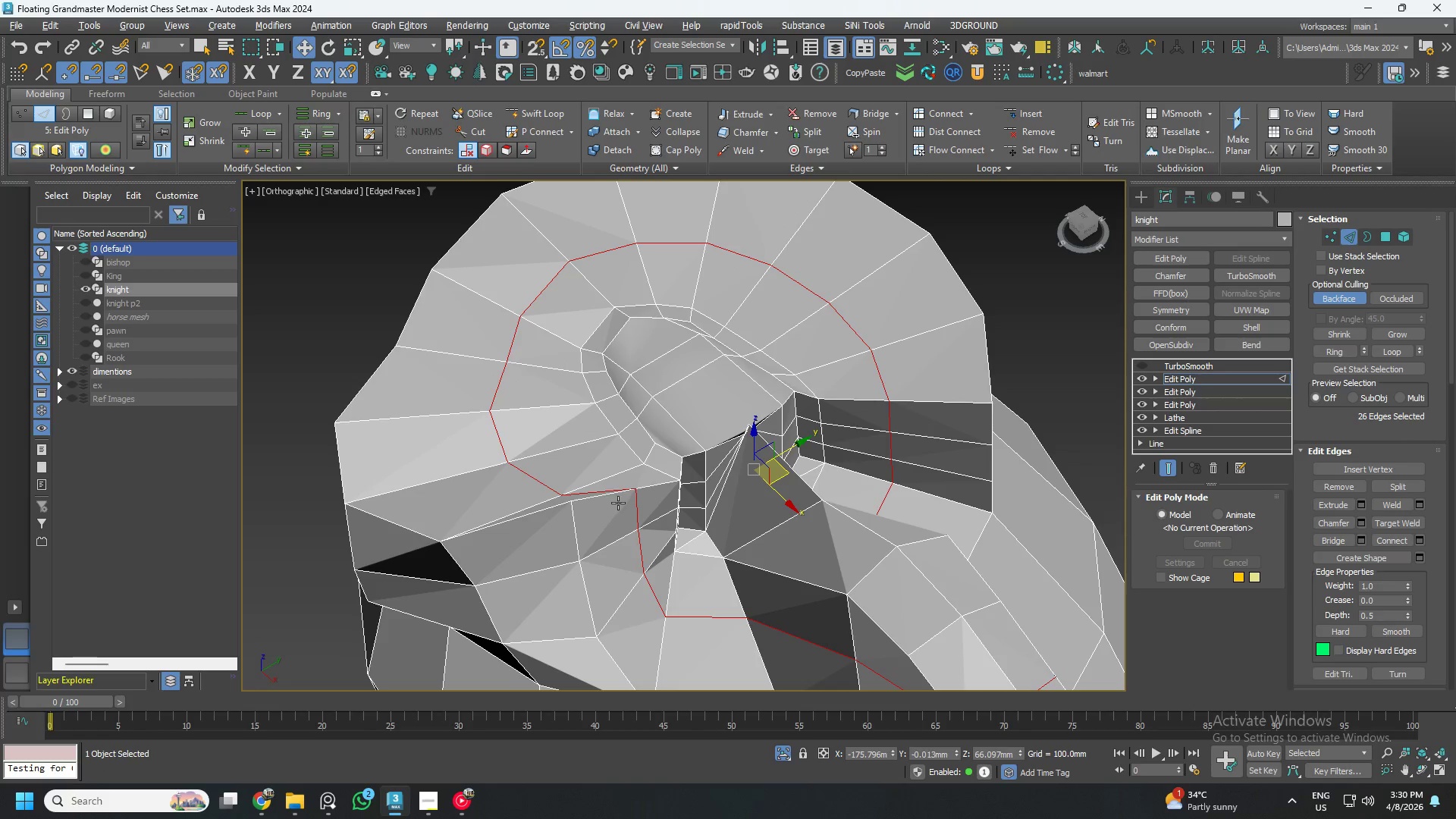 
hold_key(key=AltLeft, duration=1.5)
left_click([534, 477])
 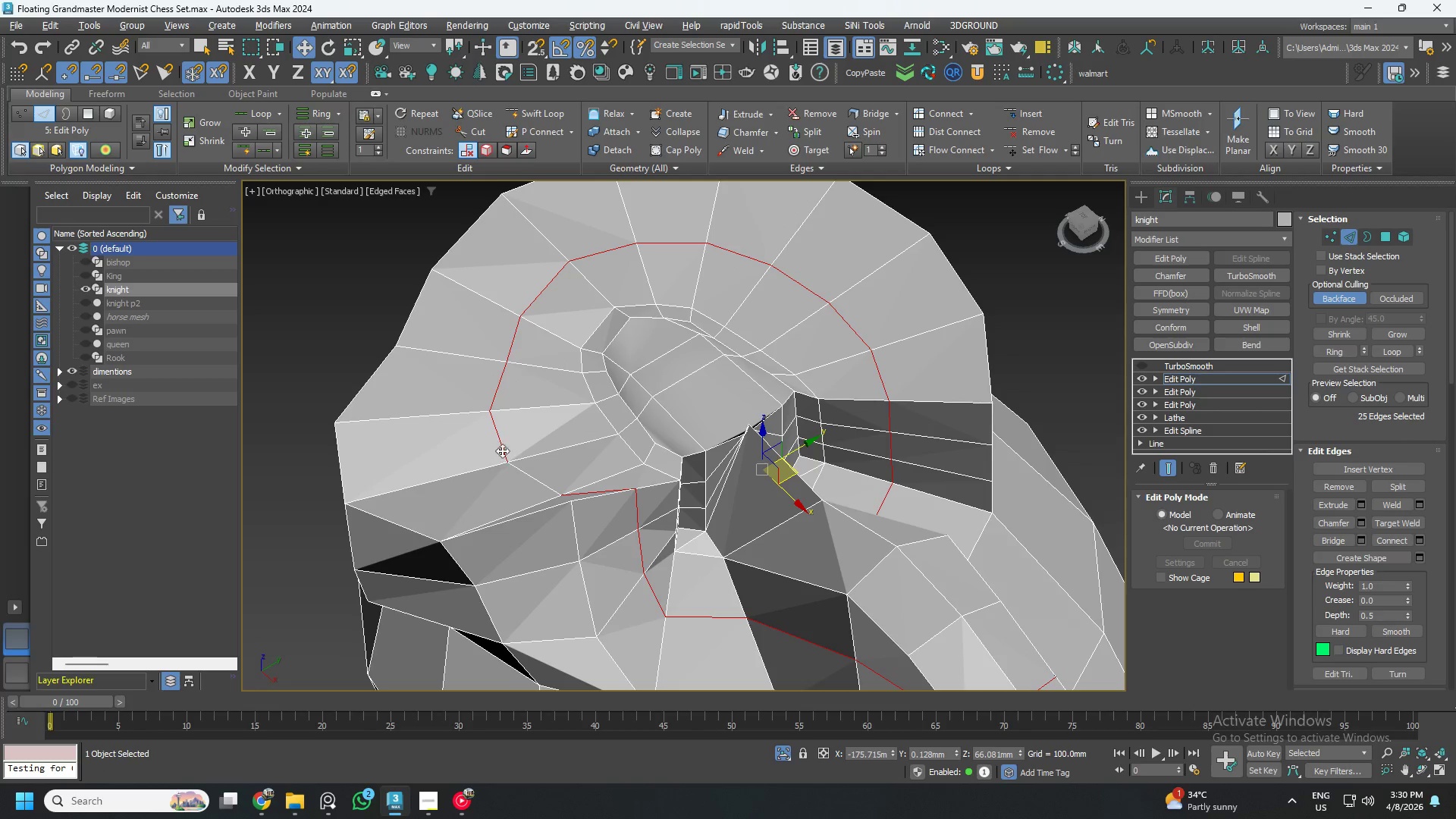 
left_click([495, 438])
 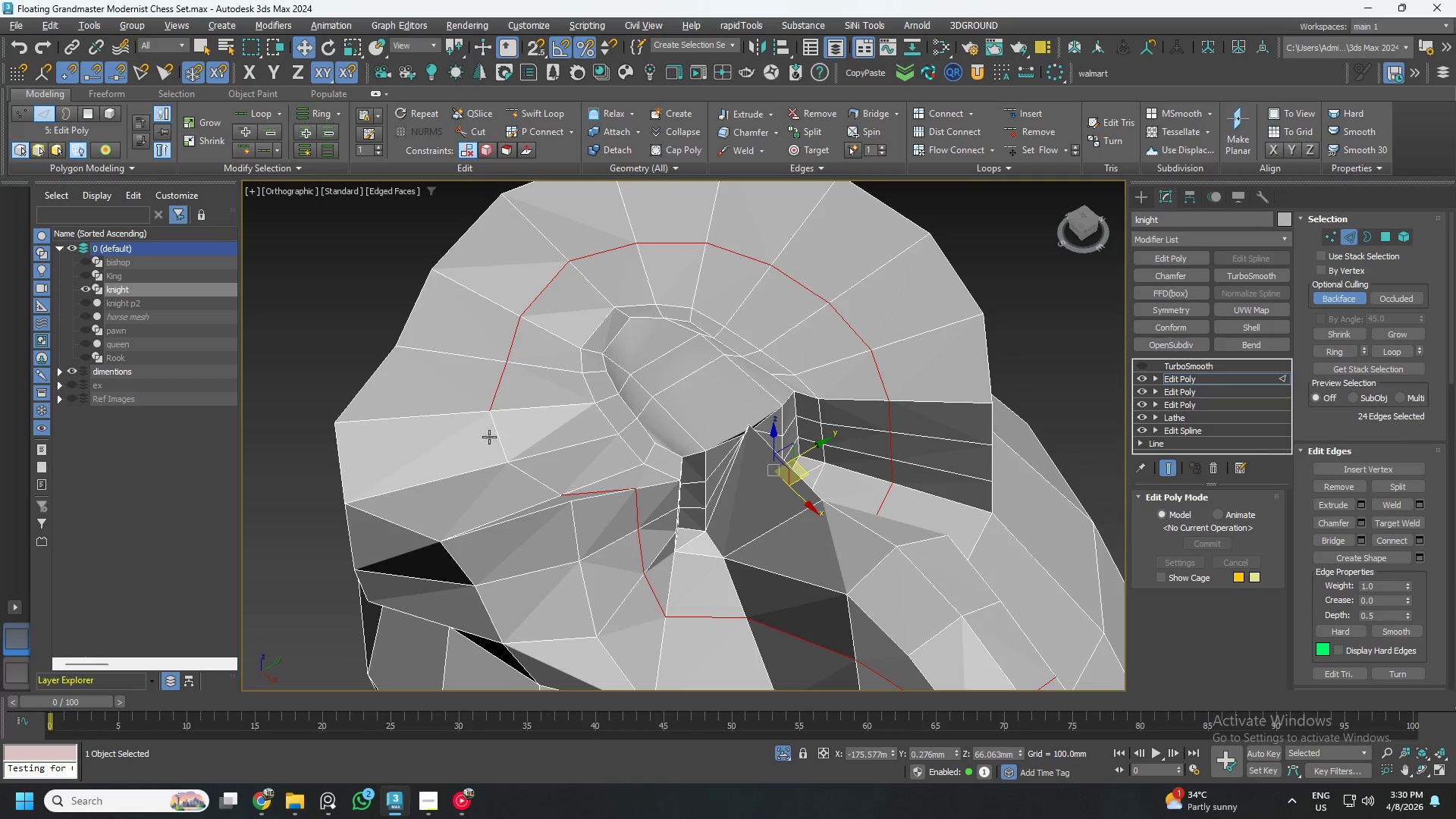 
hold_key(key=AltLeft, duration=1.52)
left_click_drag(start_coordinate=[445, 262], to_coordinate=[764, 427])
 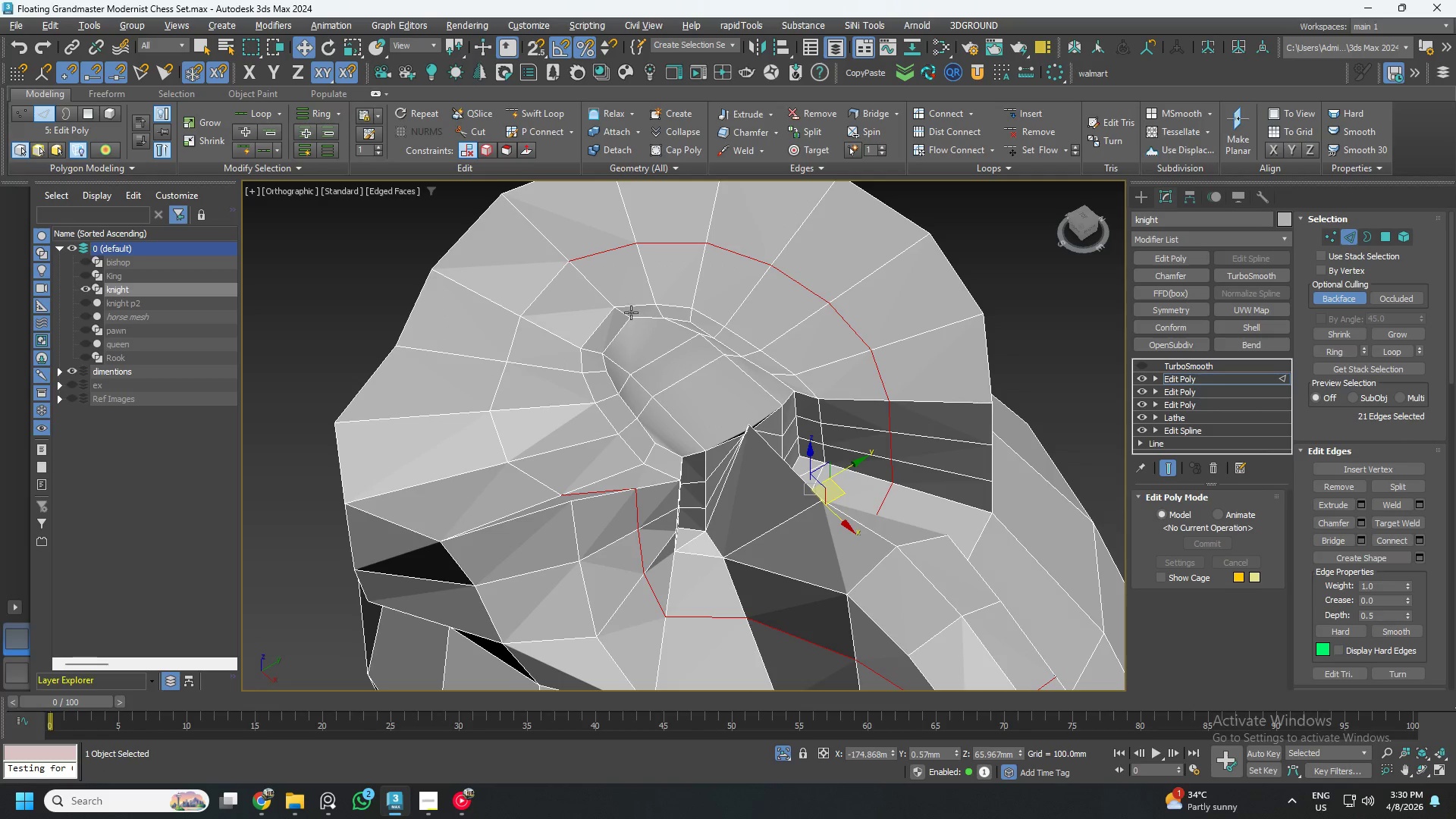 
hold_key(key=AltLeft, duration=1.51)
left_click_drag(start_coordinate=[543, 216], to_coordinate=[996, 413])
 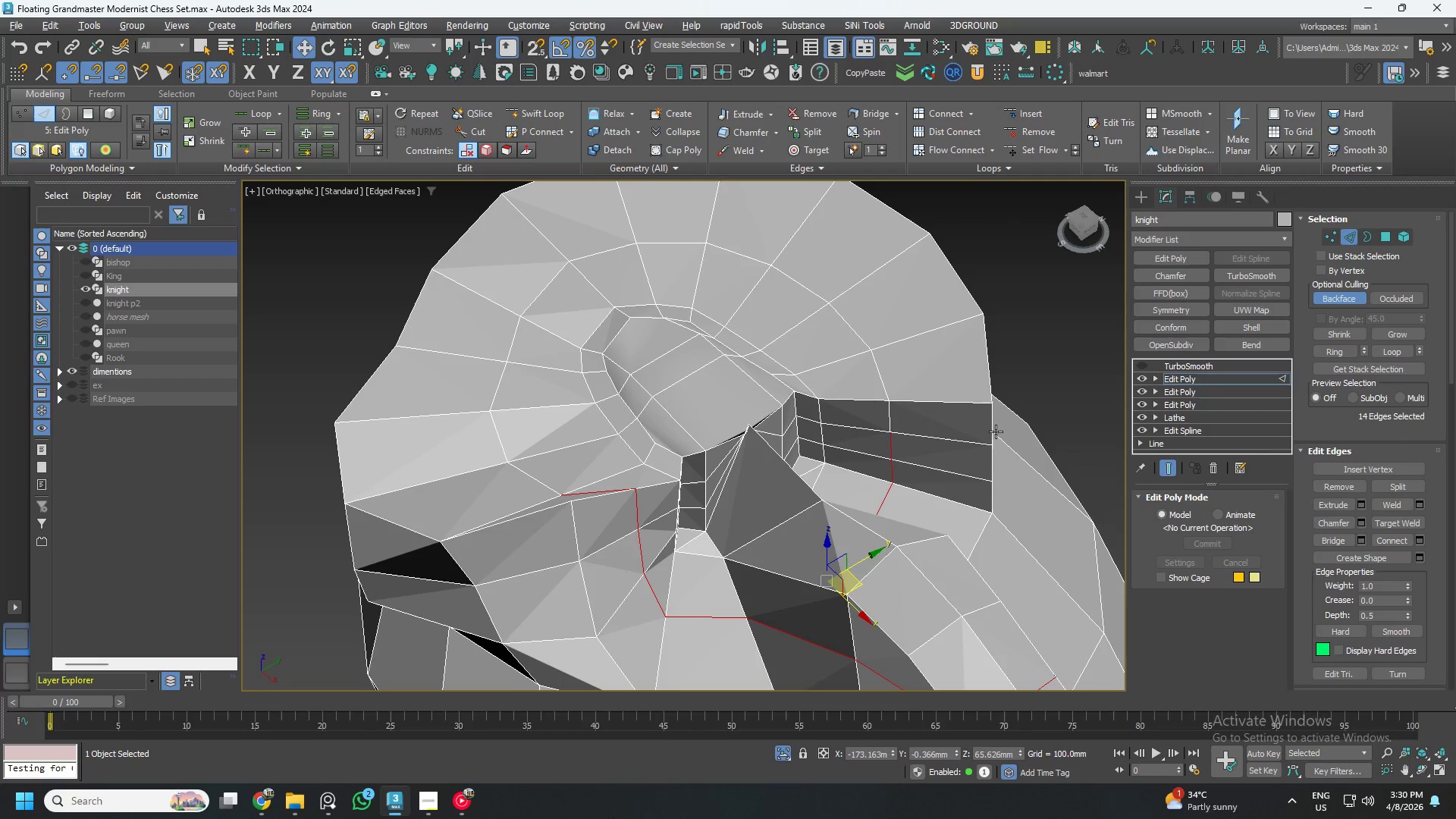 
hold_key(key=AltLeft, duration=0.67)
 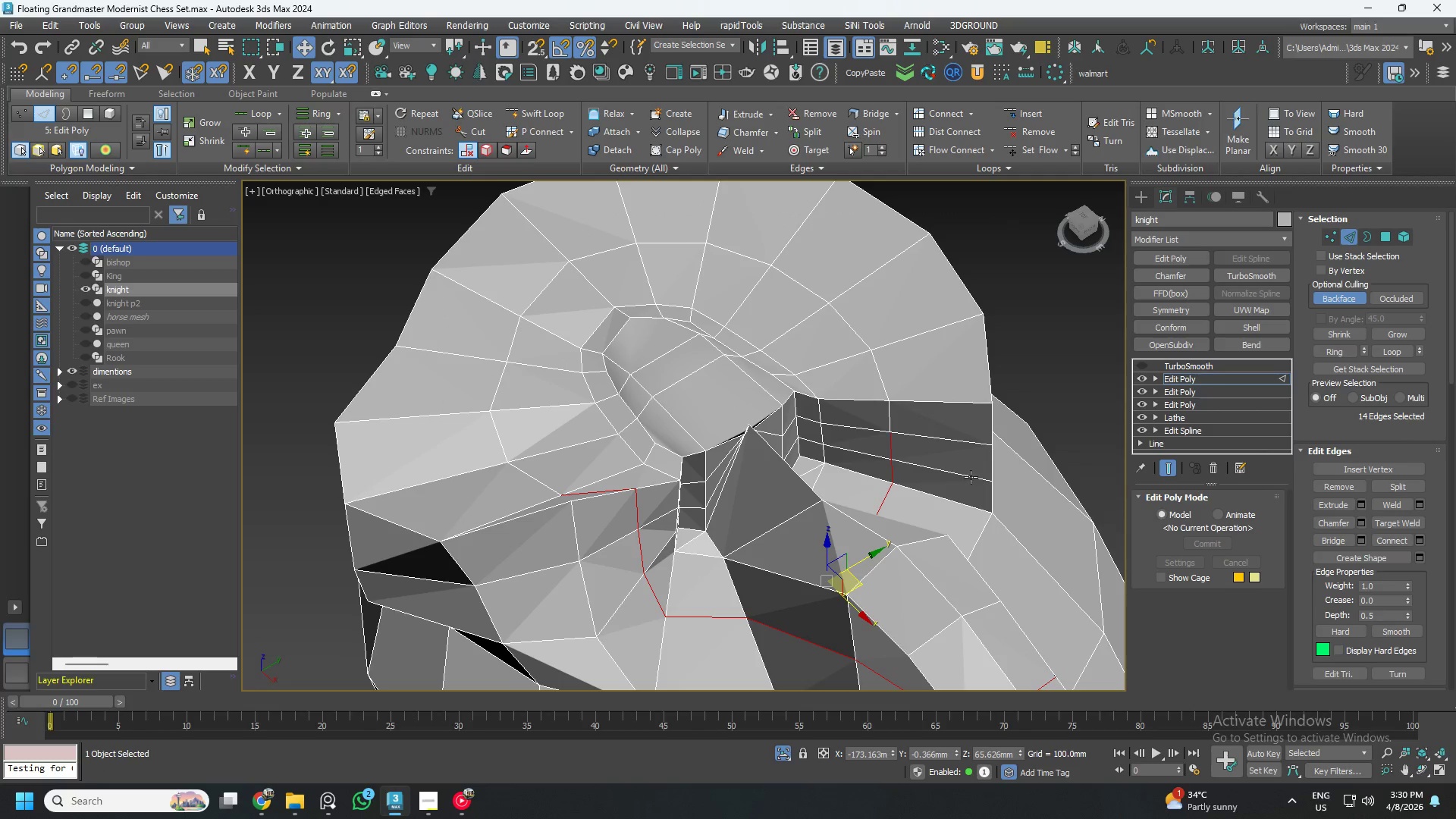 
hold_key(key=AltLeft, duration=5.5)
hold_key(key=ControlLeft, duration=1.5)
left_click([892, 418])
 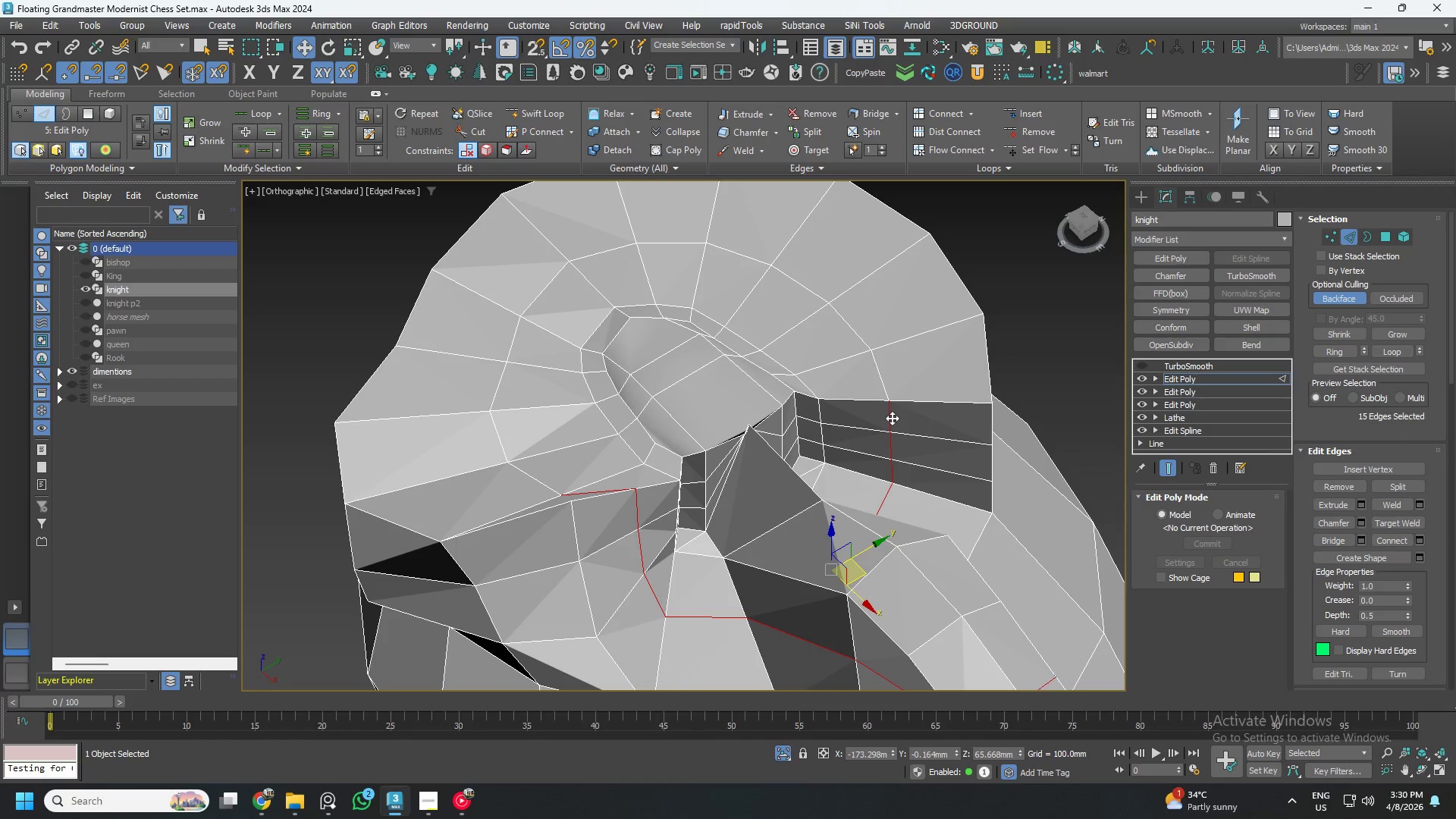 
hold_key(key=ControlLeft, duration=1.14)
 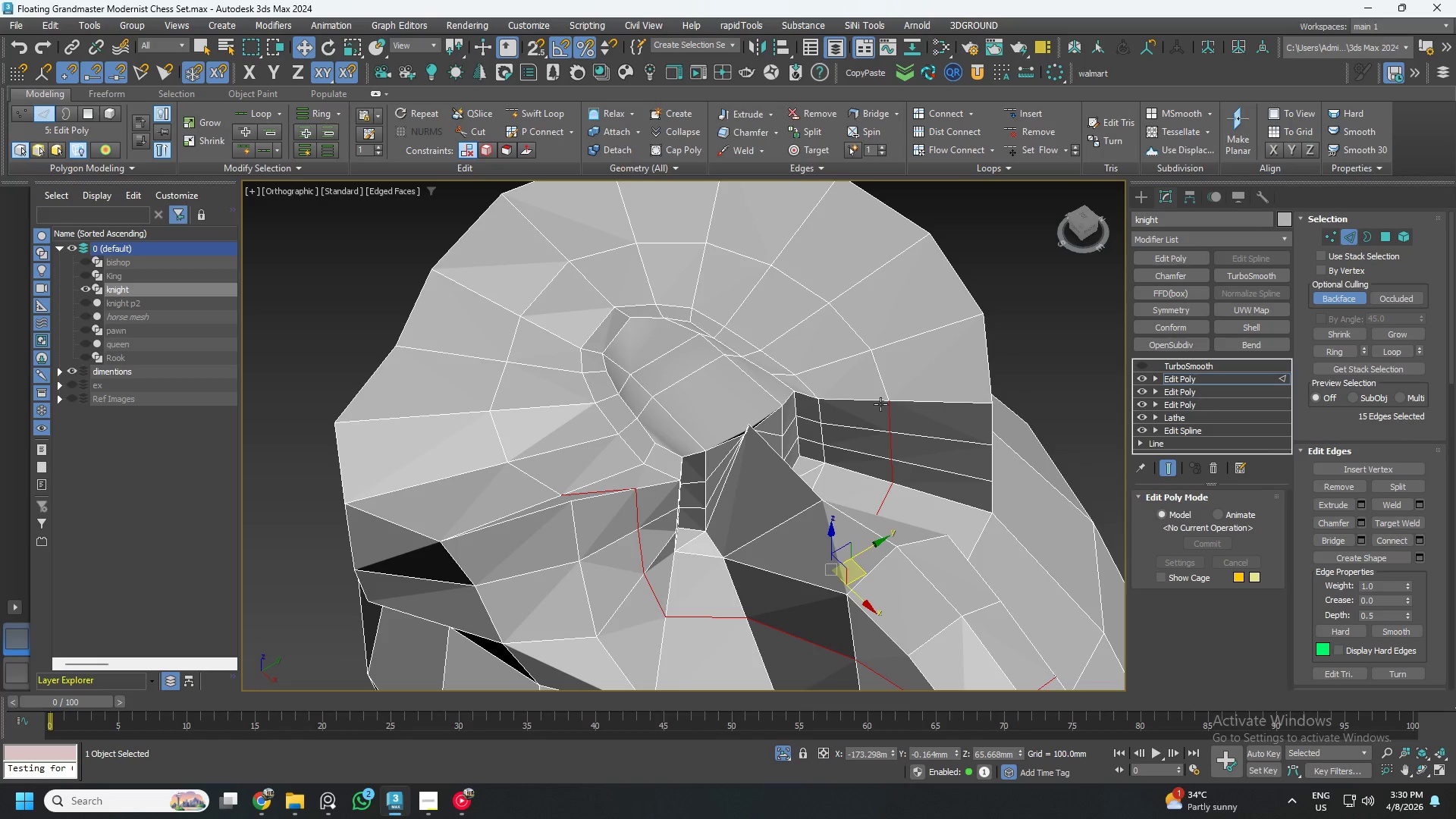 
hold_key(key=AltLeft, duration=0.84)
scroll: coordinate [844, 431], scroll_direction: down, amount: 2.0
 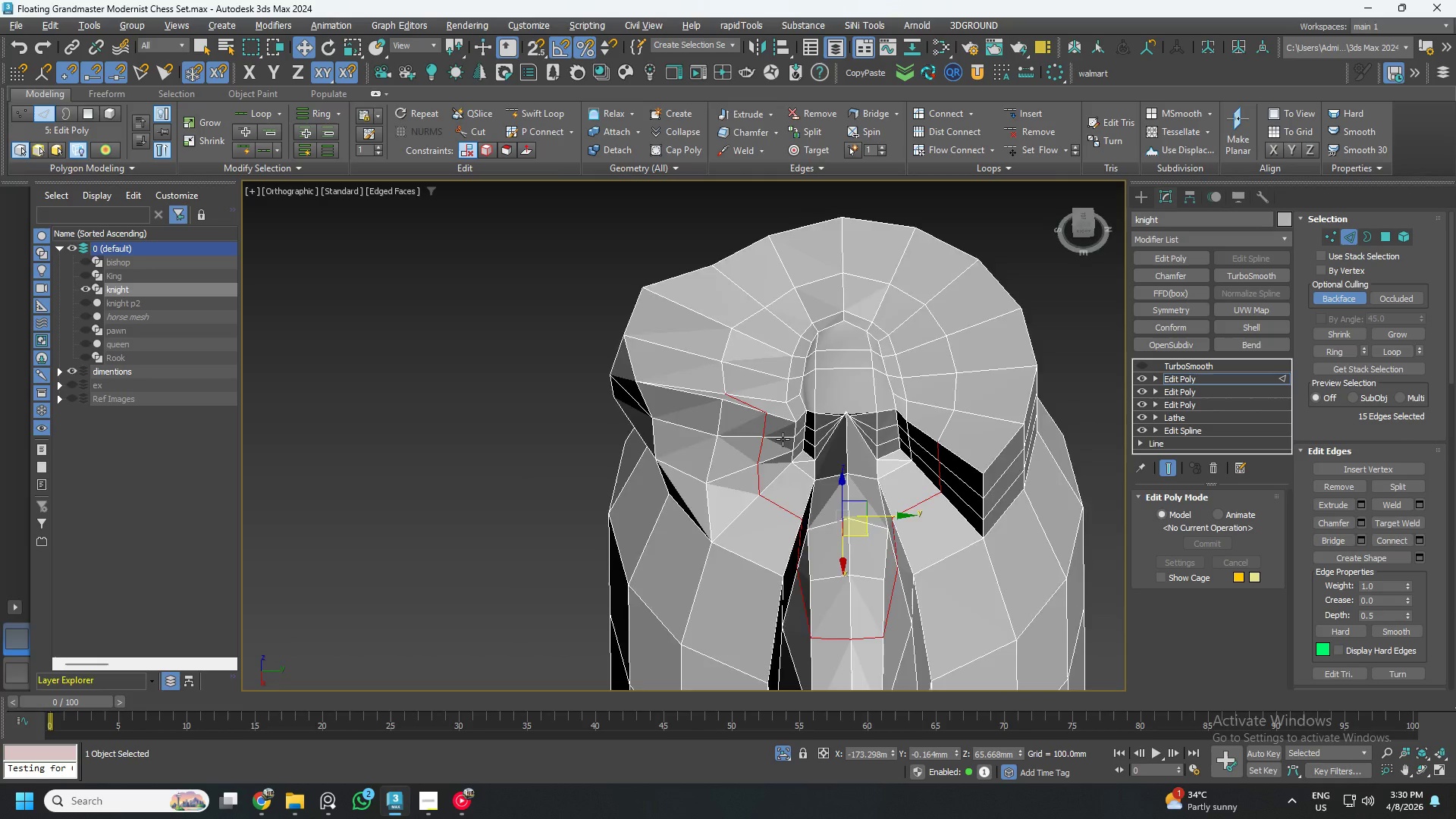 
scroll: coordinate [818, 446], scroll_direction: up, amount: 1.0
 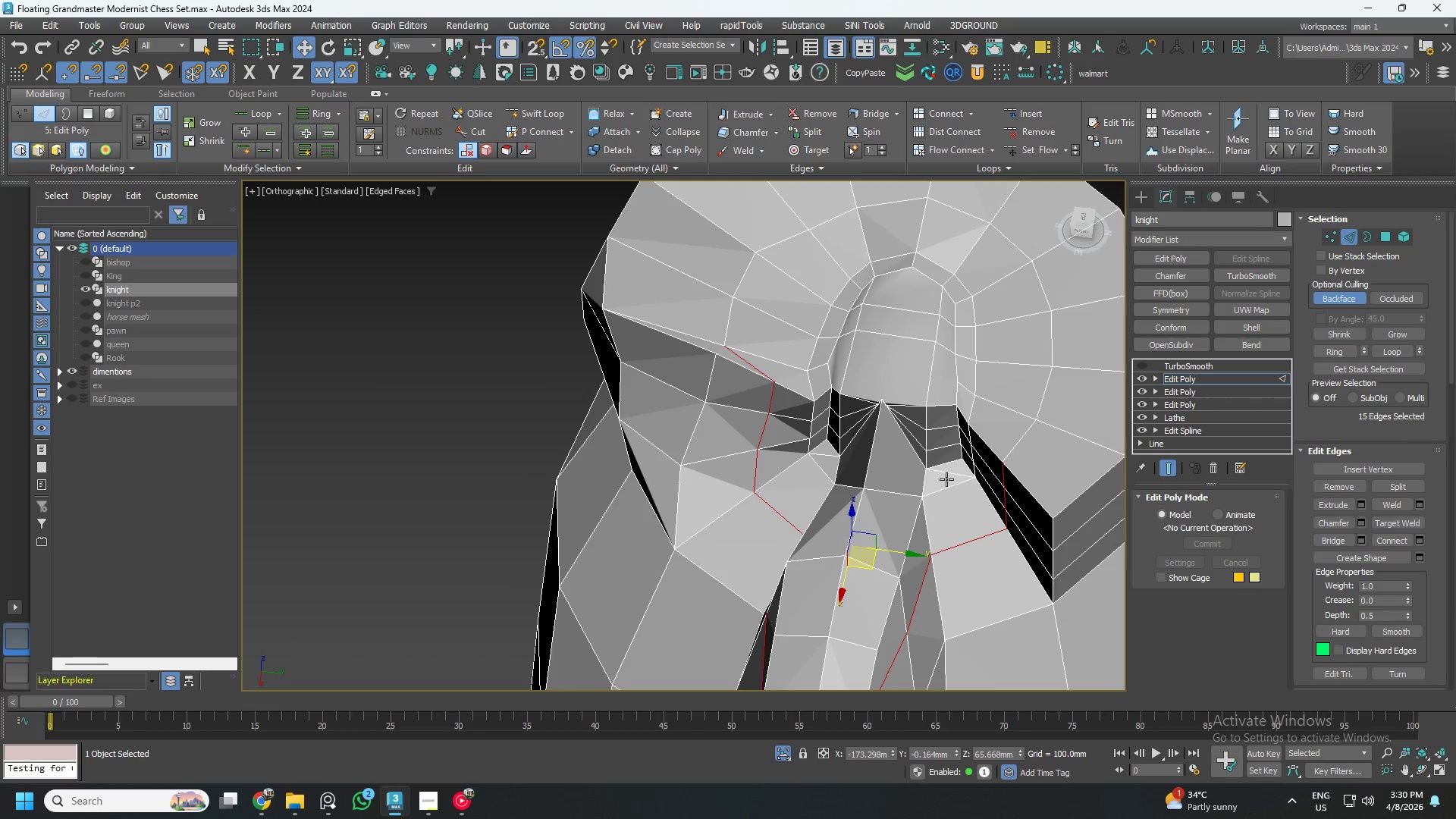 
hold_key(key=AltLeft, duration=0.39)
 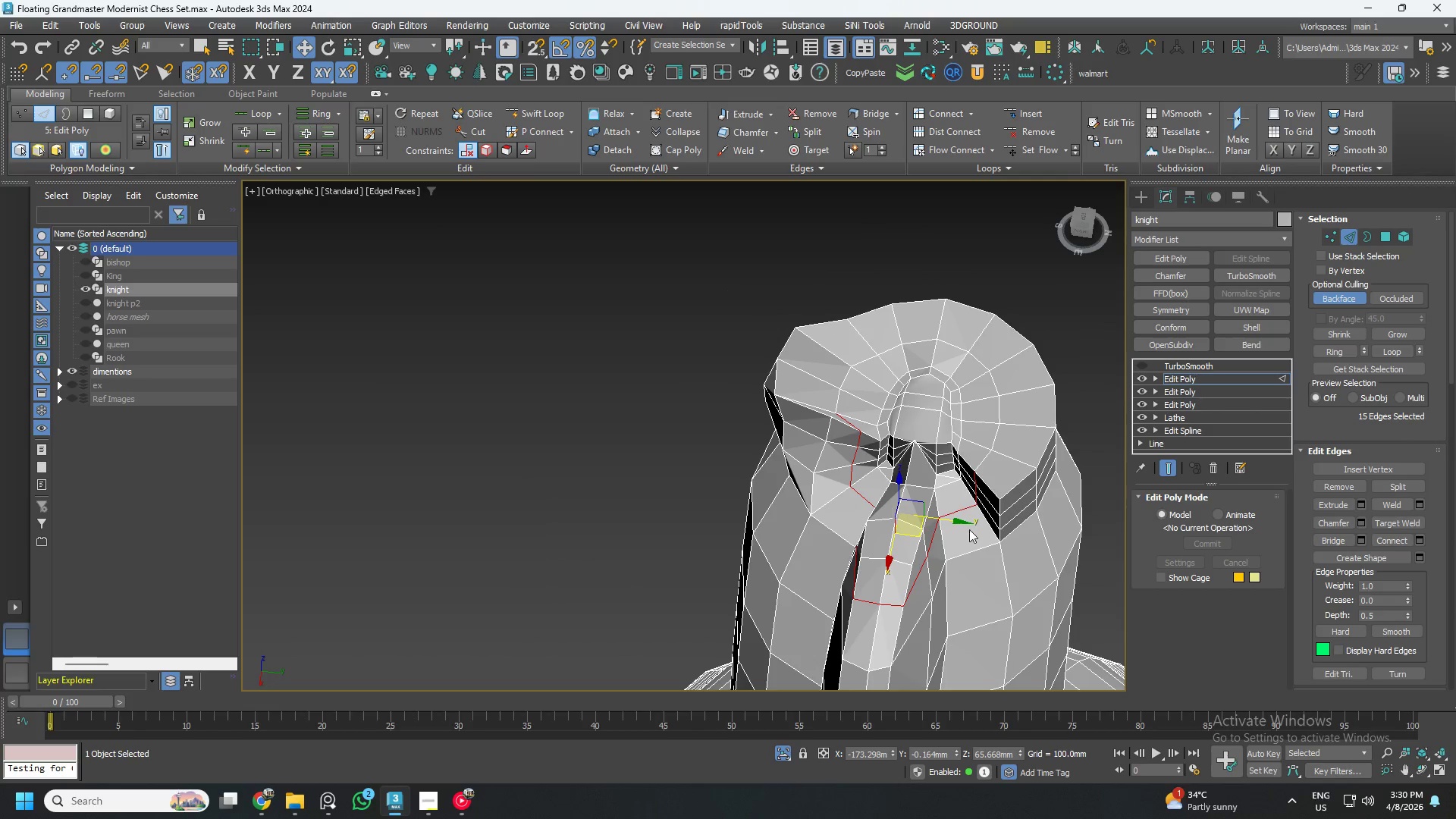 
scroll: coordinate [946, 481], scroll_direction: down, amount: 2.0
 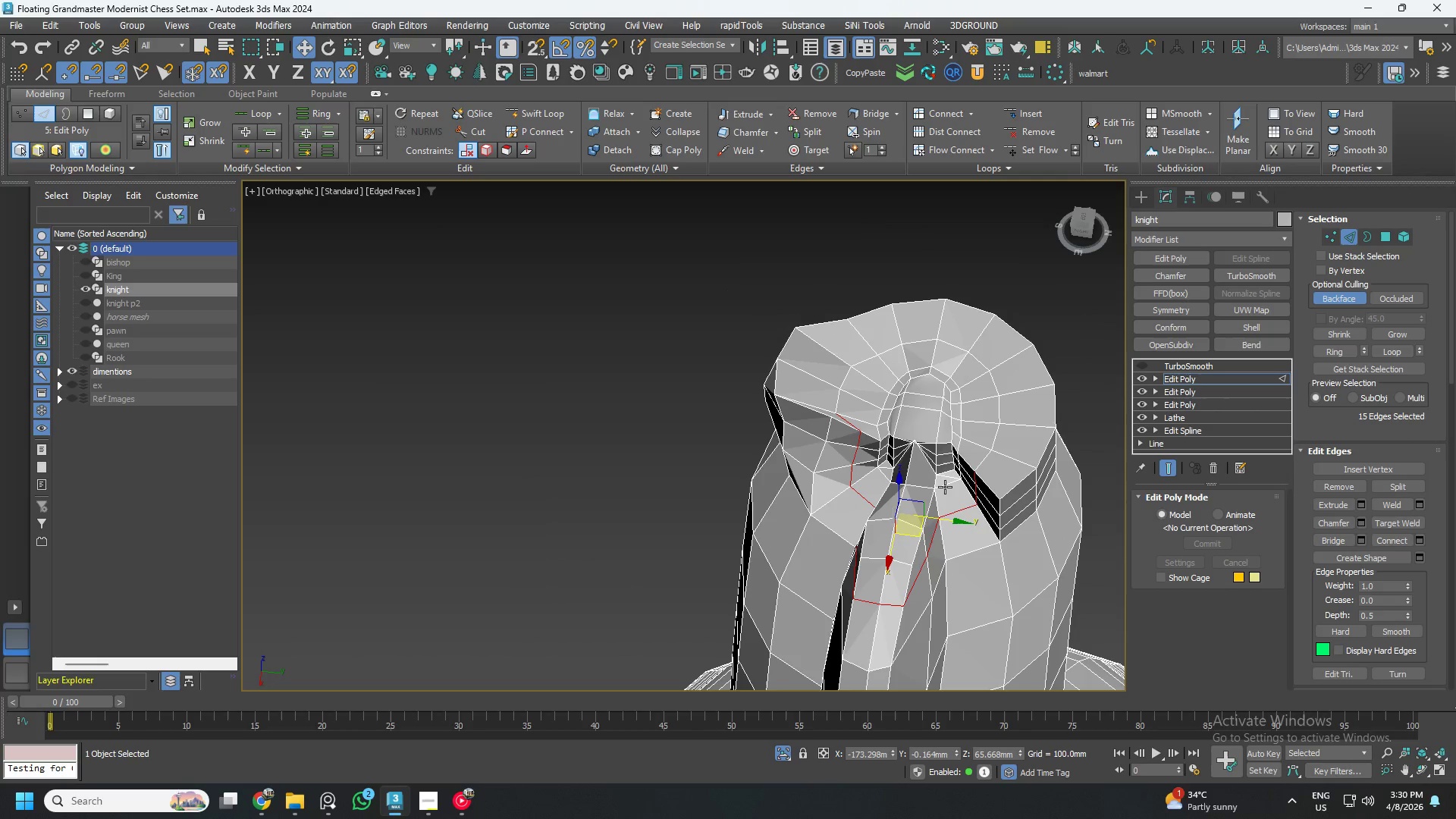 
scroll: coordinate [974, 485], scroll_direction: up, amount: 2.0
 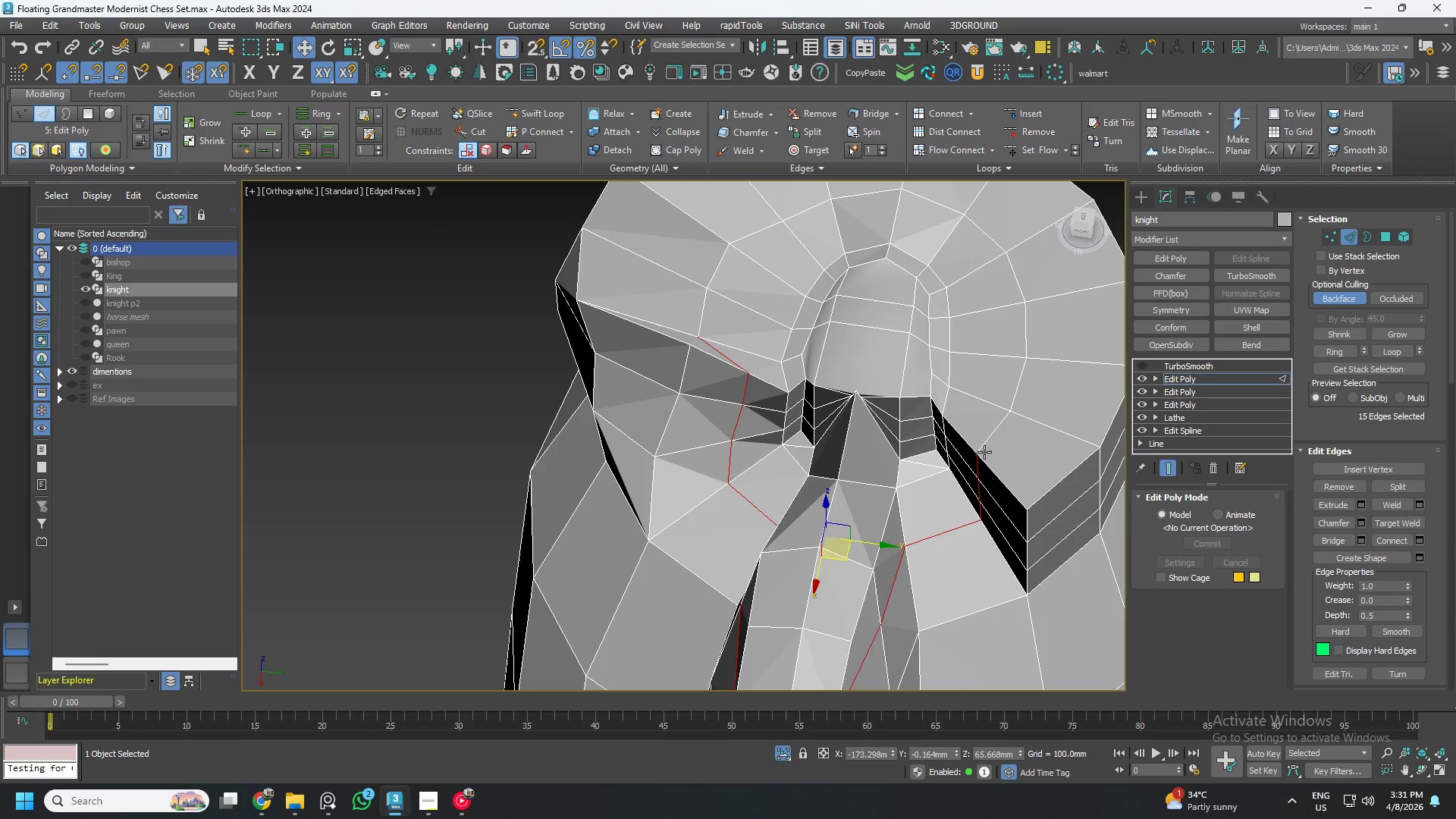 
key(Control+Backspace)
 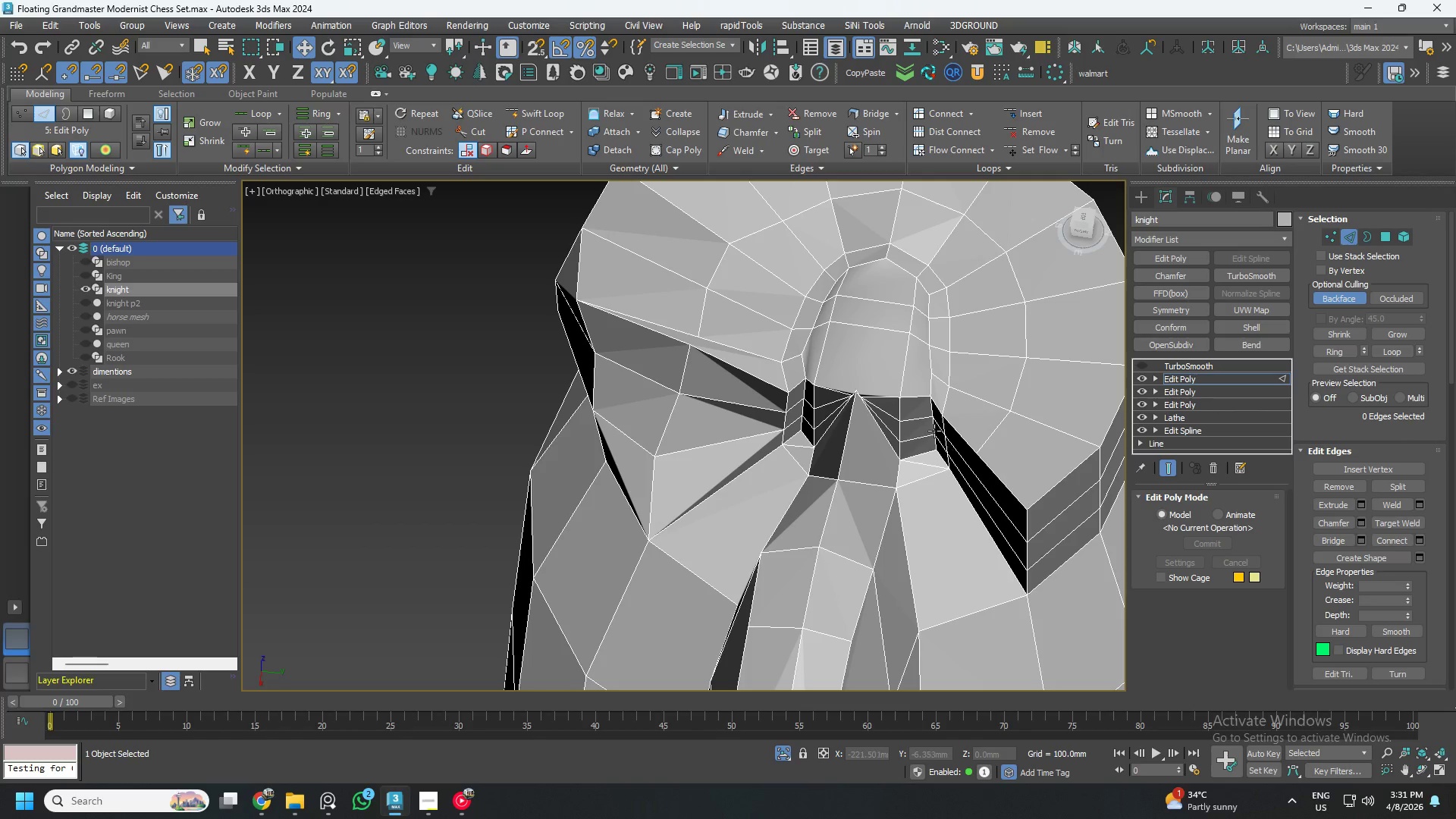 
hold_key(key=AltLeft, duration=0.52)
 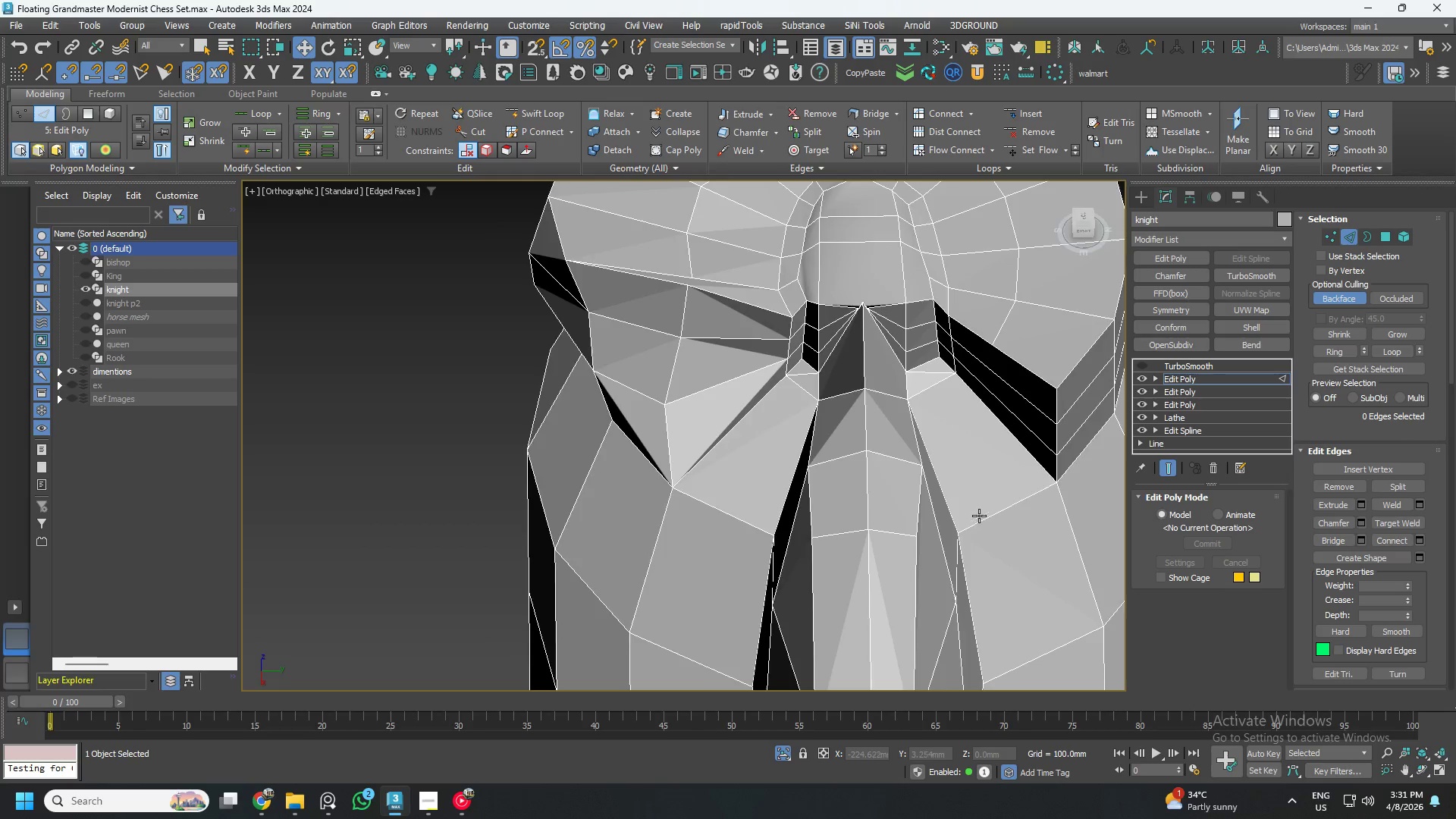 
scroll: coordinate [976, 514], scroll_direction: down, amount: 1.0
 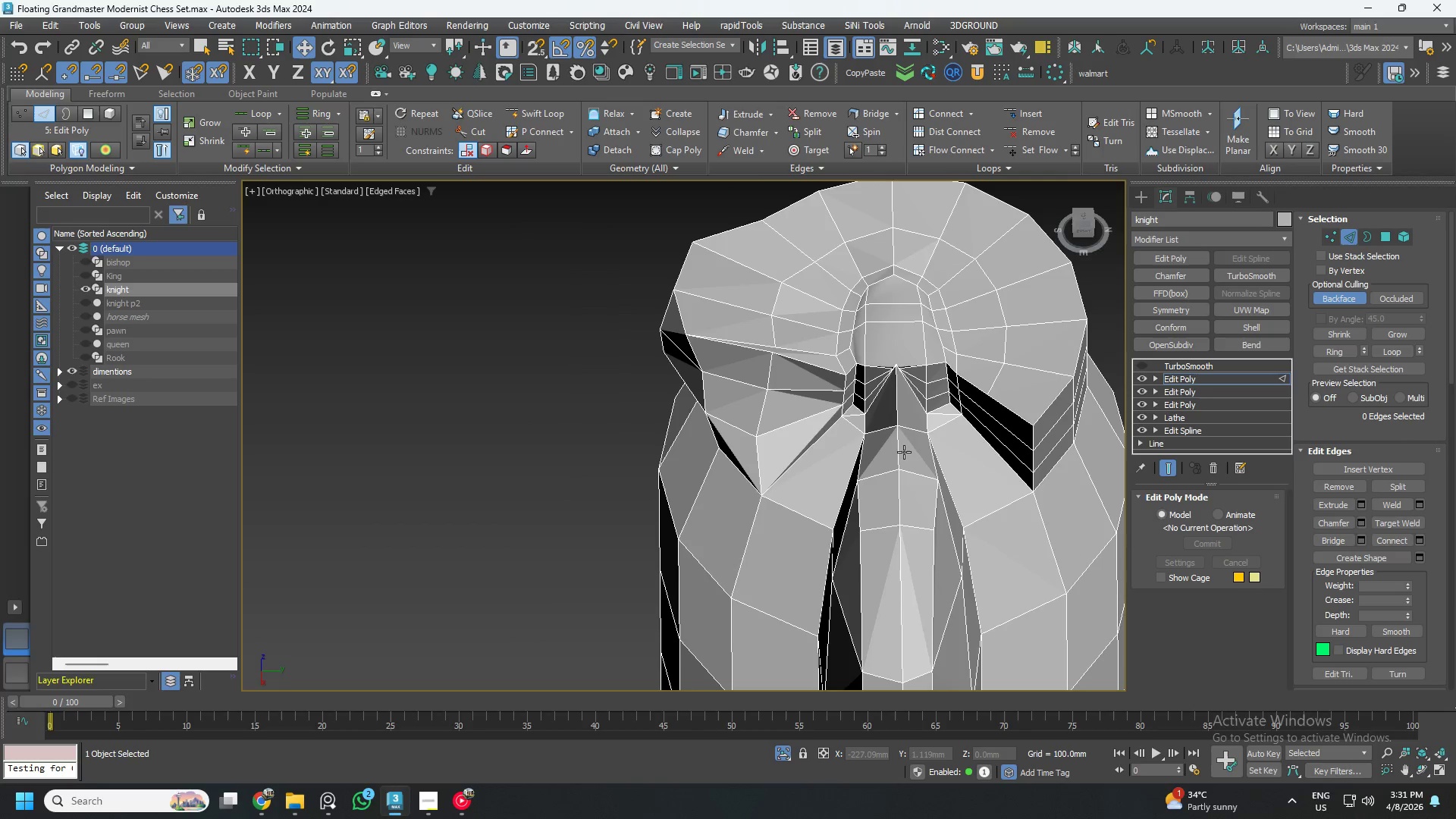 
hold_key(key=AltLeft, duration=0.53)
 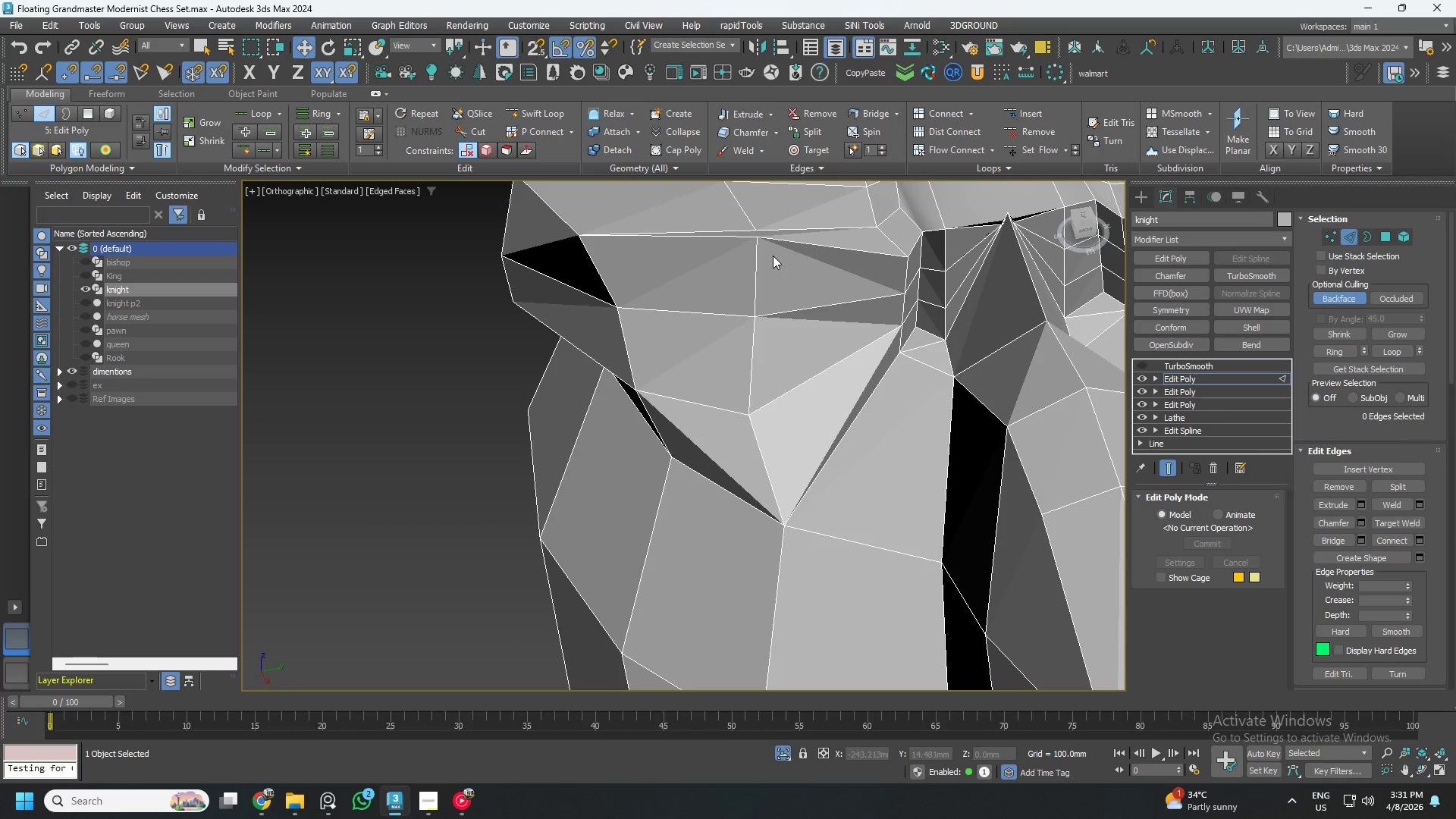 
hold_key(key=AltLeft, duration=3.66)
scroll: coordinate [783, 272], scroll_direction: up, amount: 2.0
 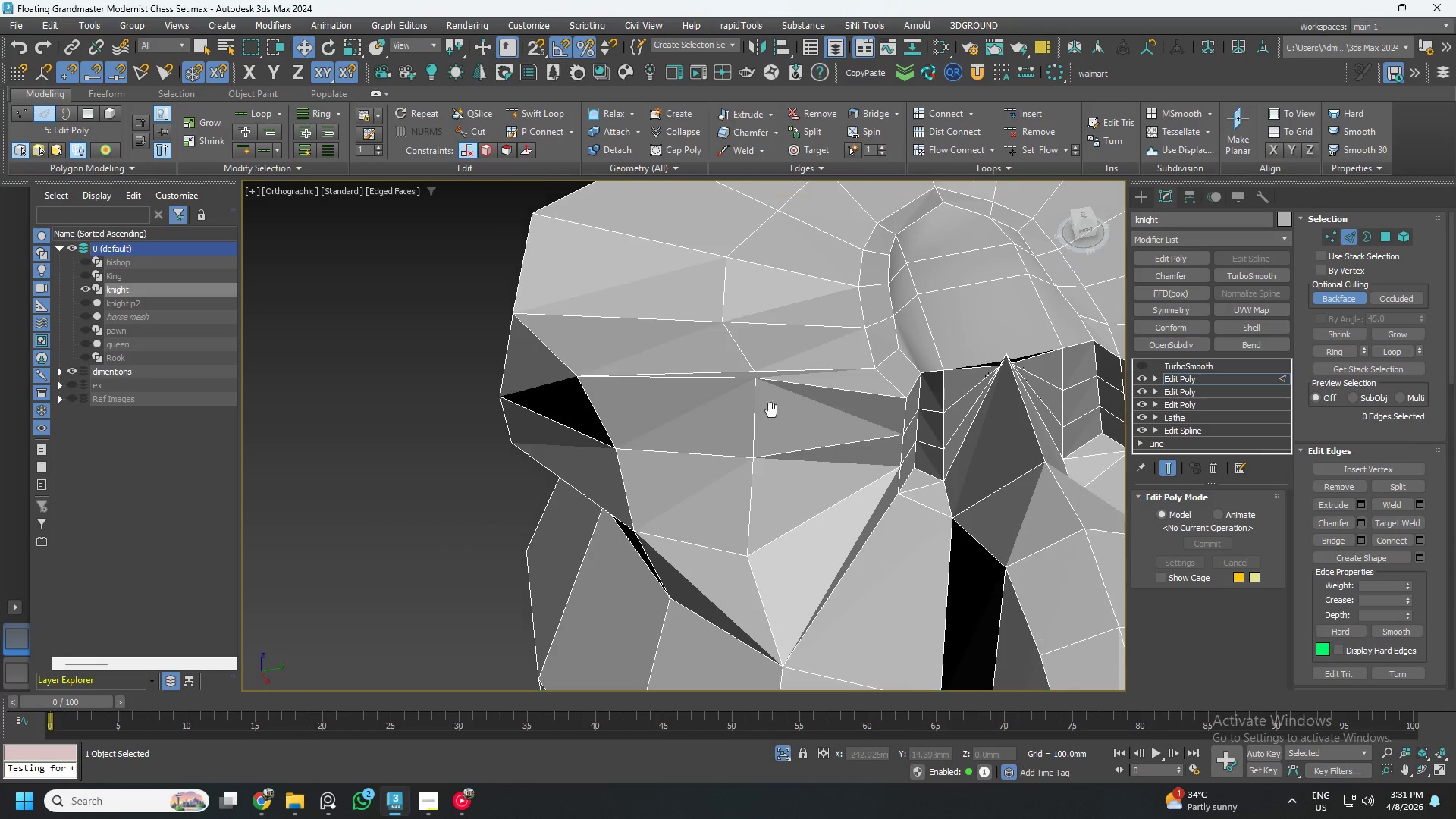 
key(1)
 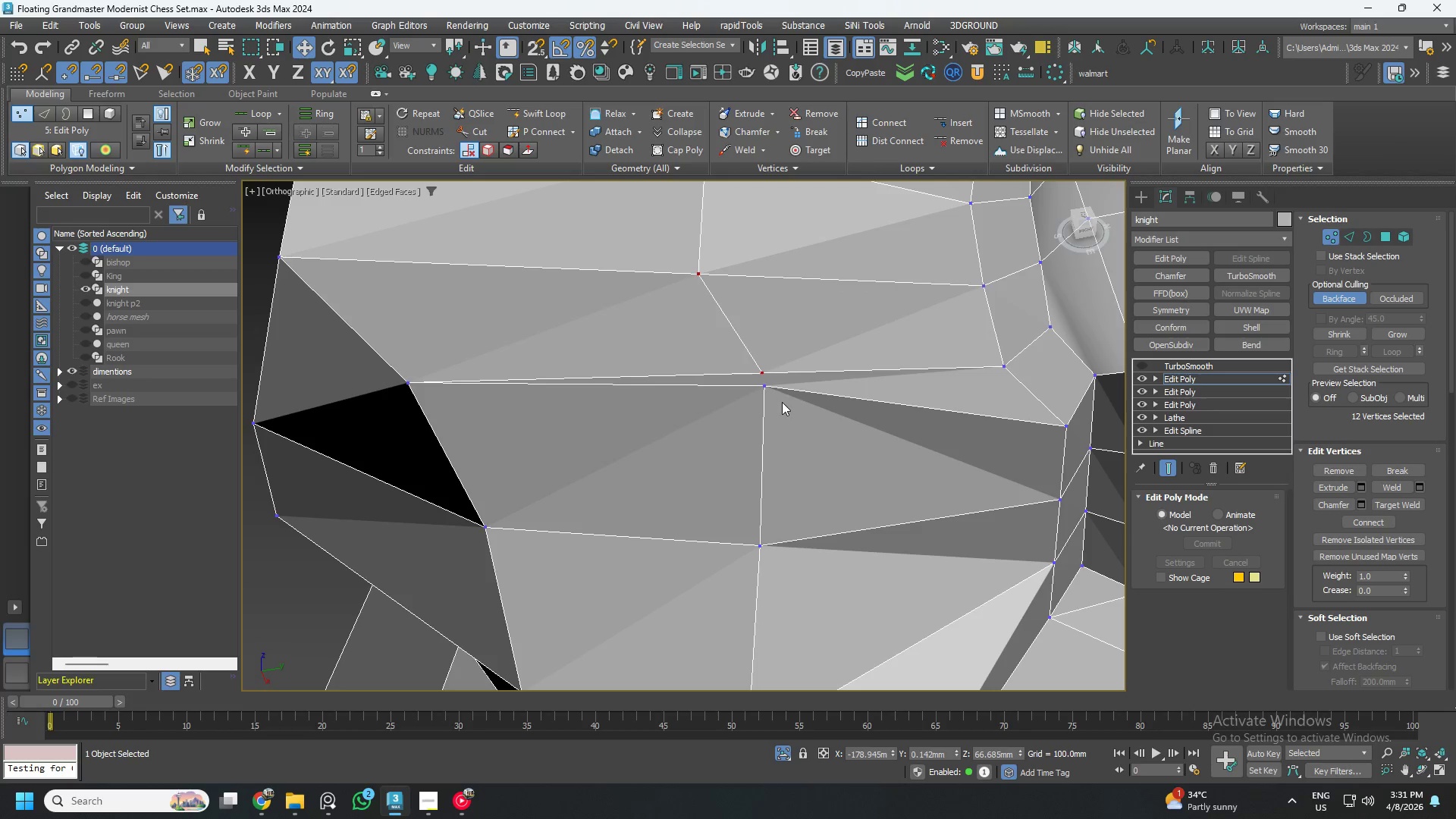 
scroll: coordinate [744, 363], scroll_direction: up, amount: 2.0
 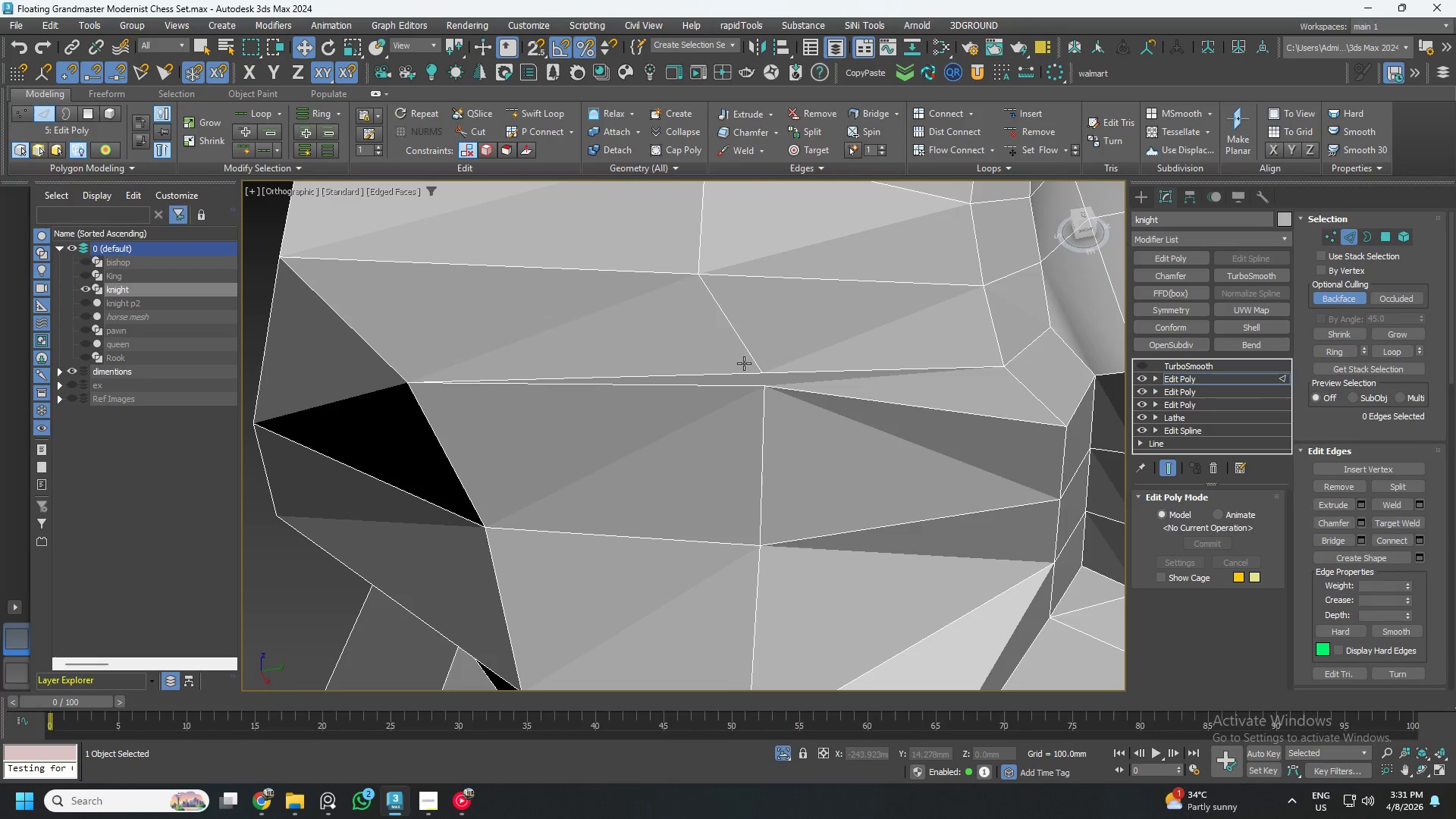 
left_click_drag(start_coordinate=[782, 403], to_coordinate=[745, 351])
 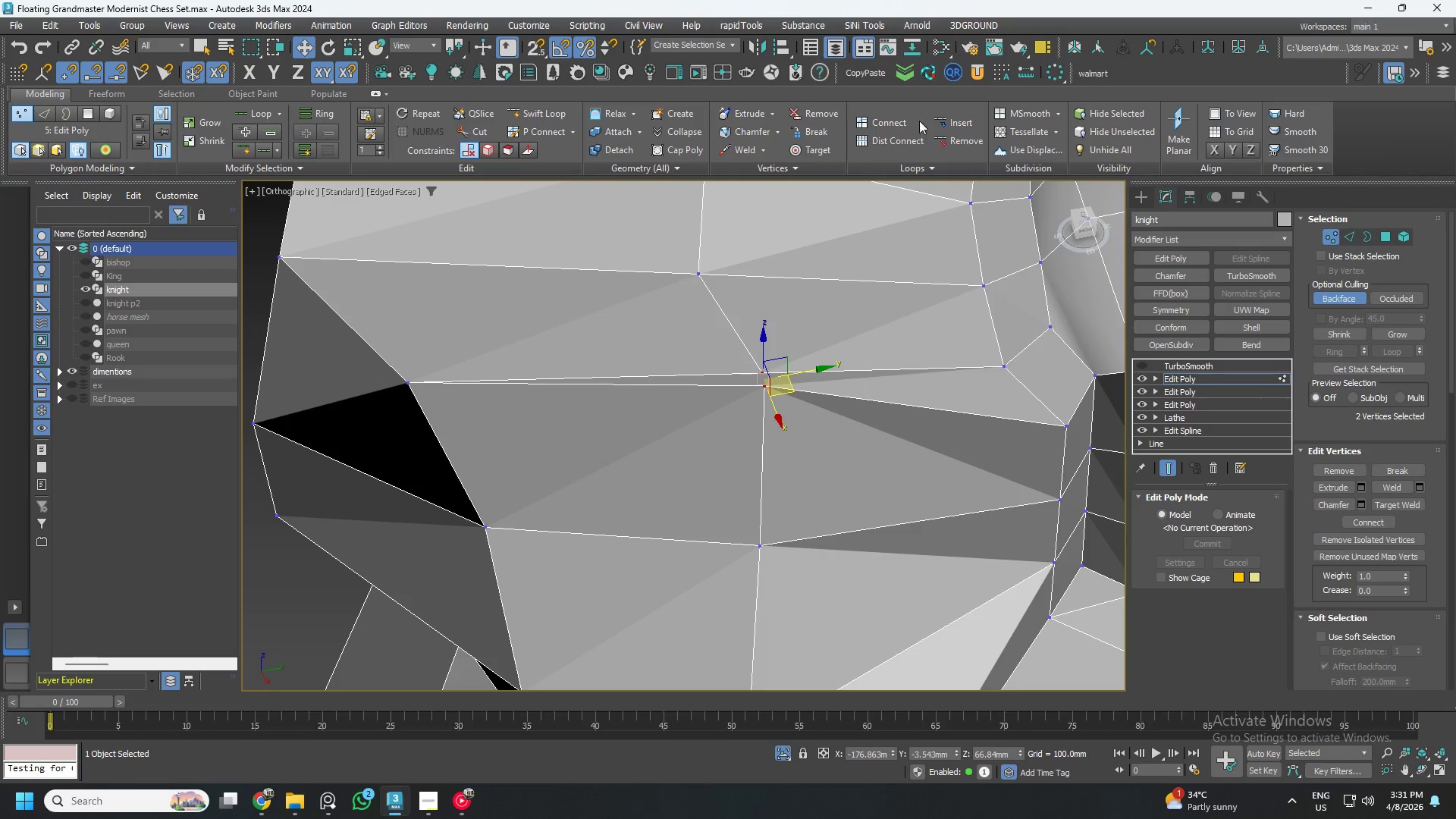 
left_click([892, 124])
 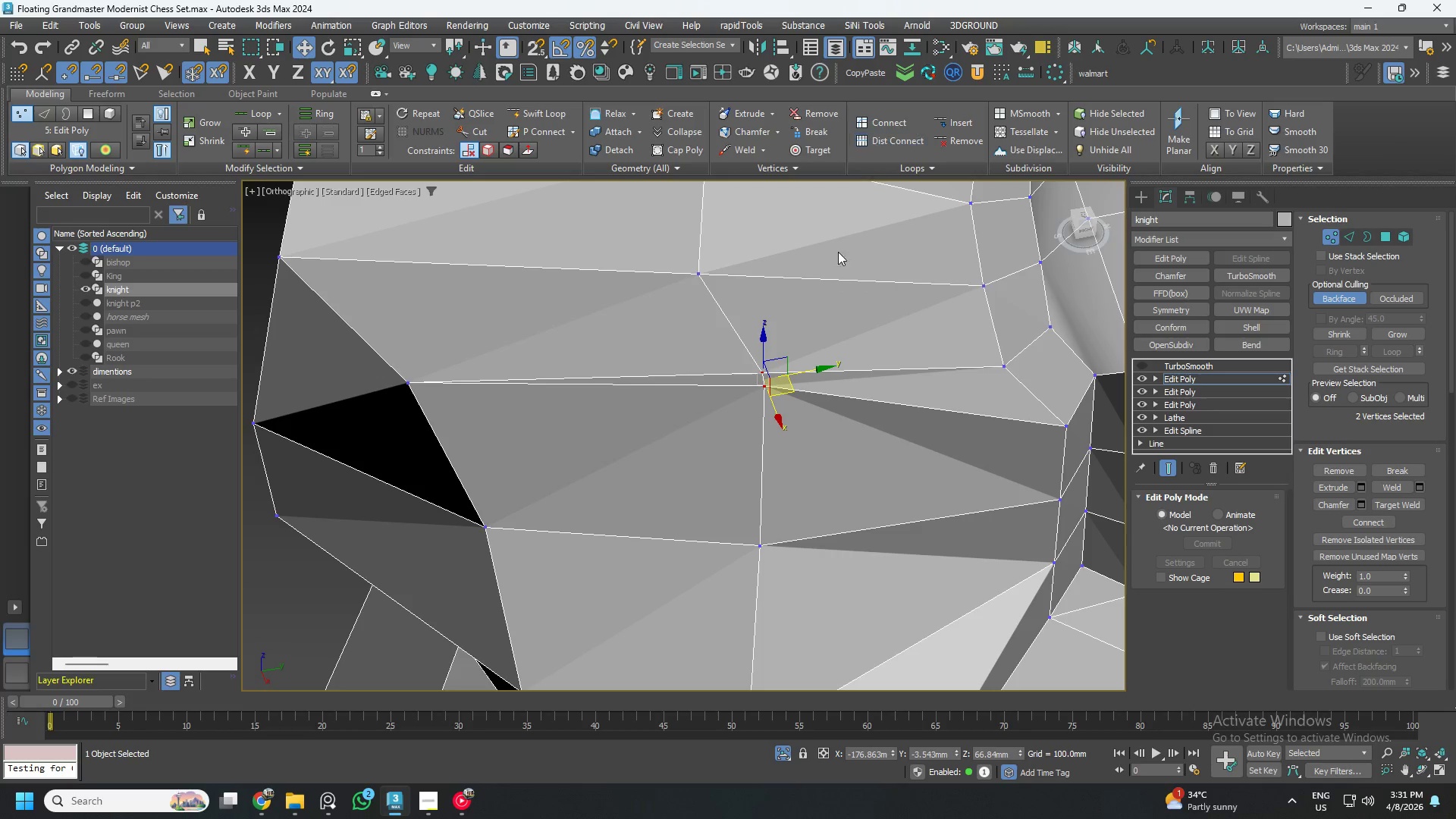 
hold_key(key=AltLeft, duration=0.36)
 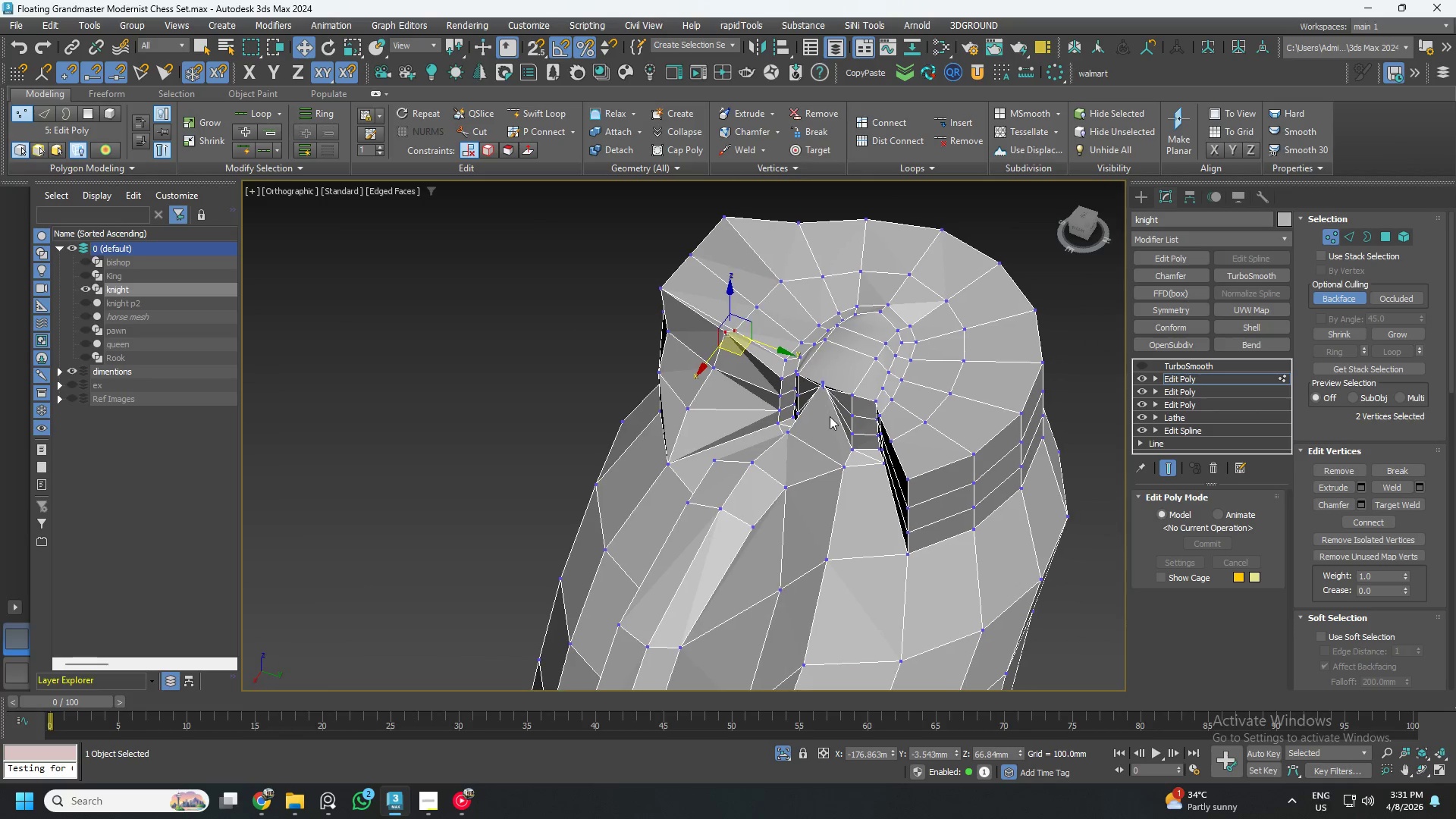 
scroll: coordinate [833, 376], scroll_direction: down, amount: 4.0
 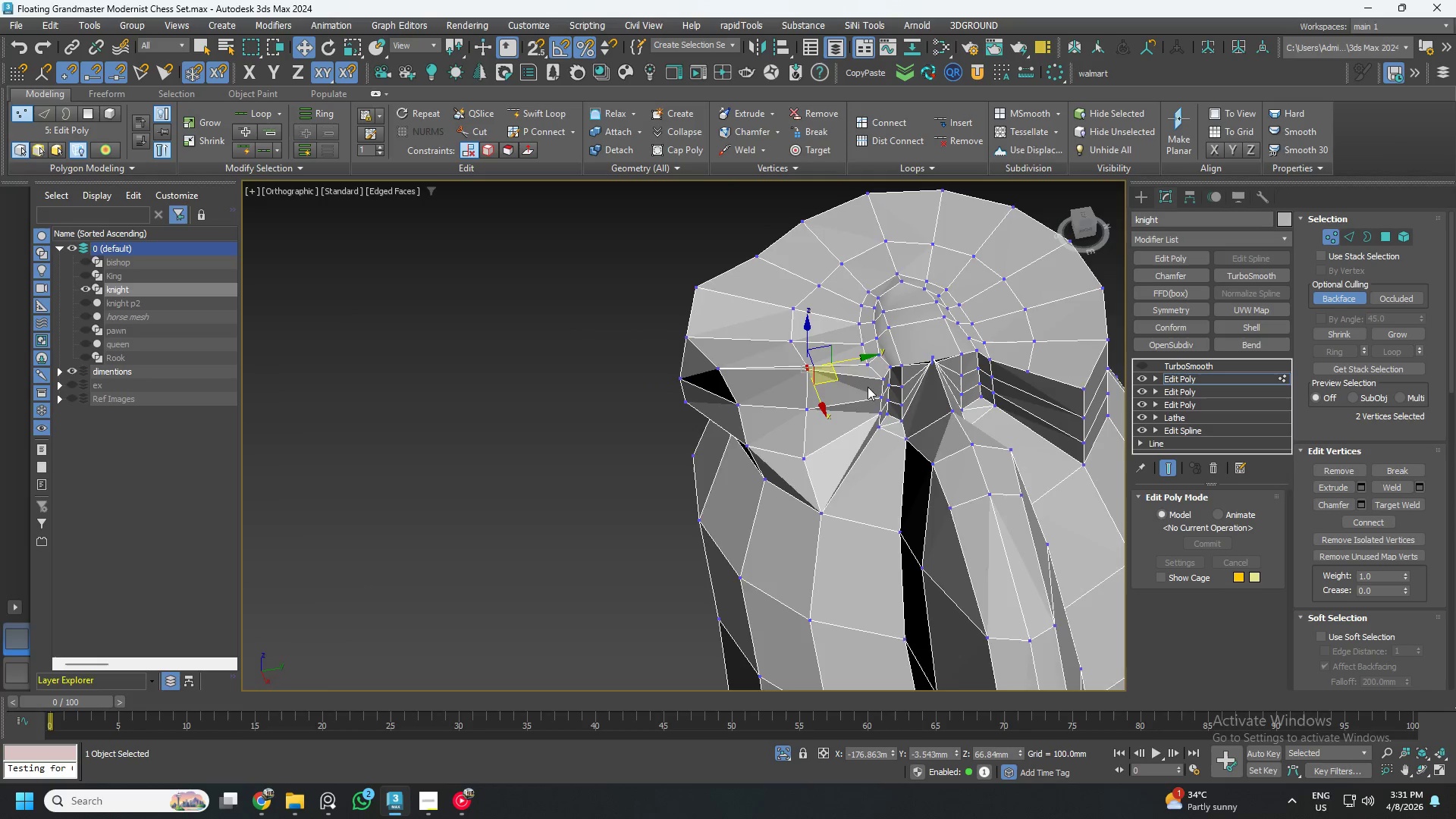 
scroll: coordinate [829, 384], scroll_direction: up, amount: 5.0
 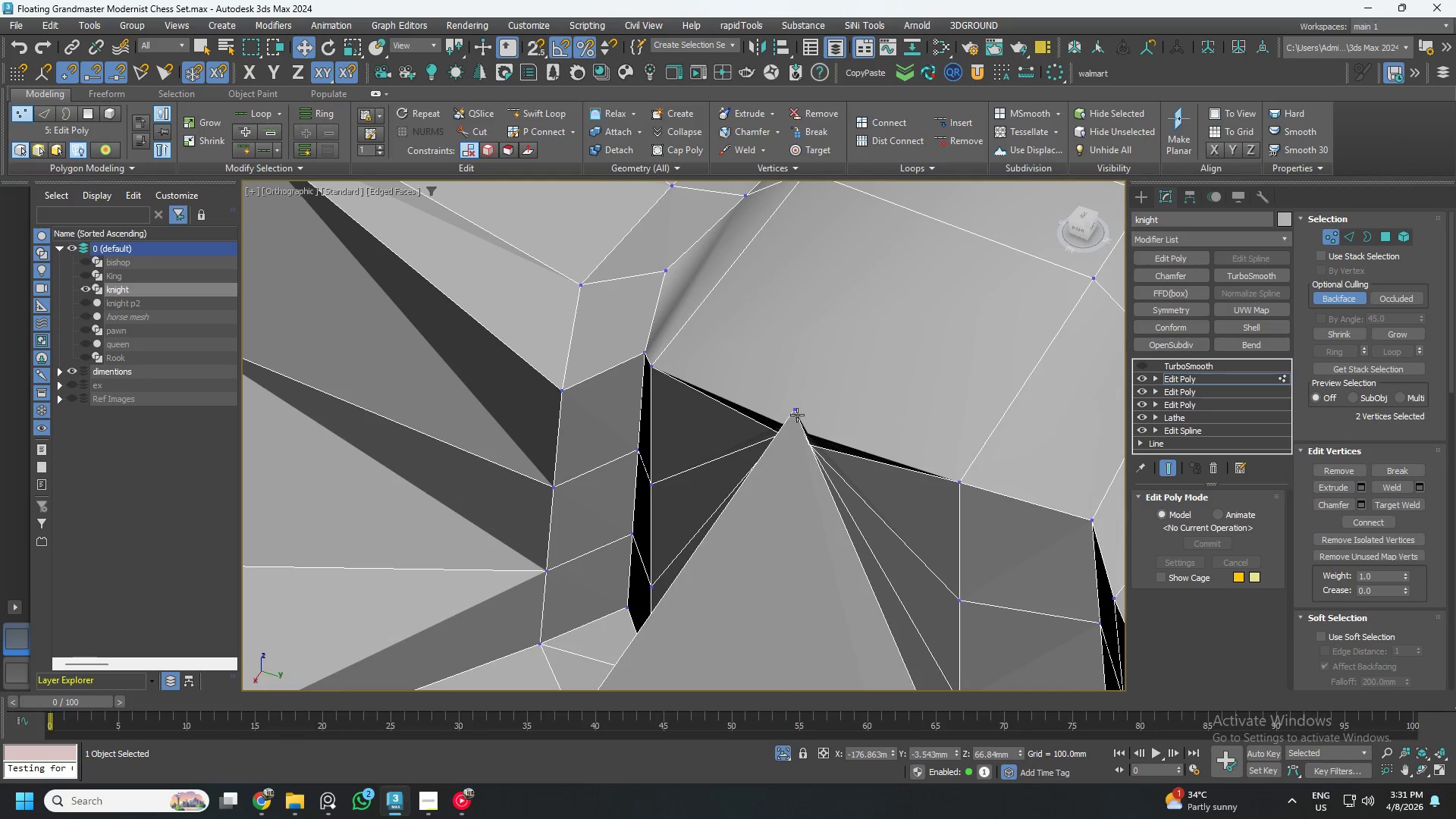 
left_click([795, 411])
 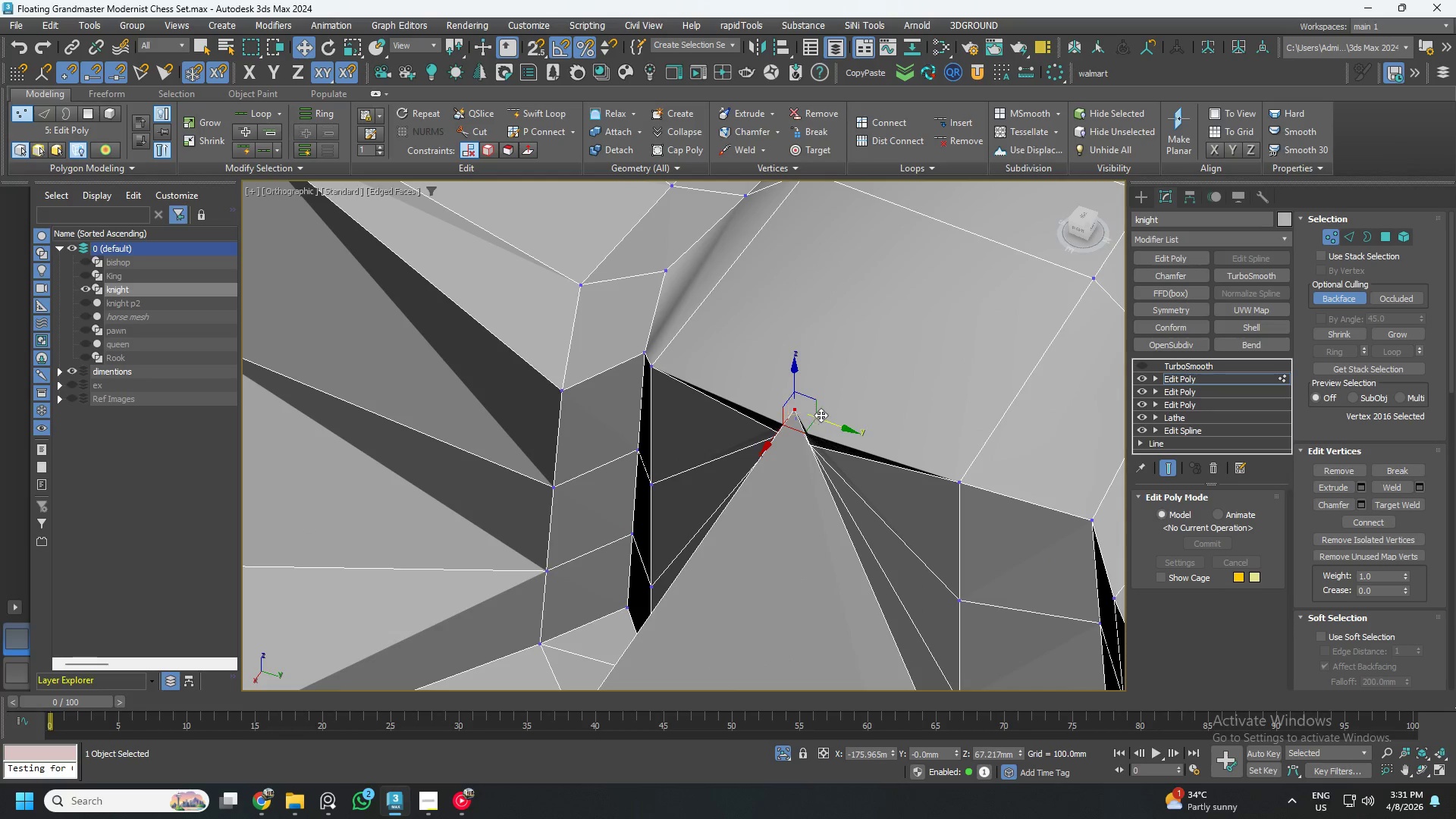 
hold_key(key=AltLeft, duration=1.22)
 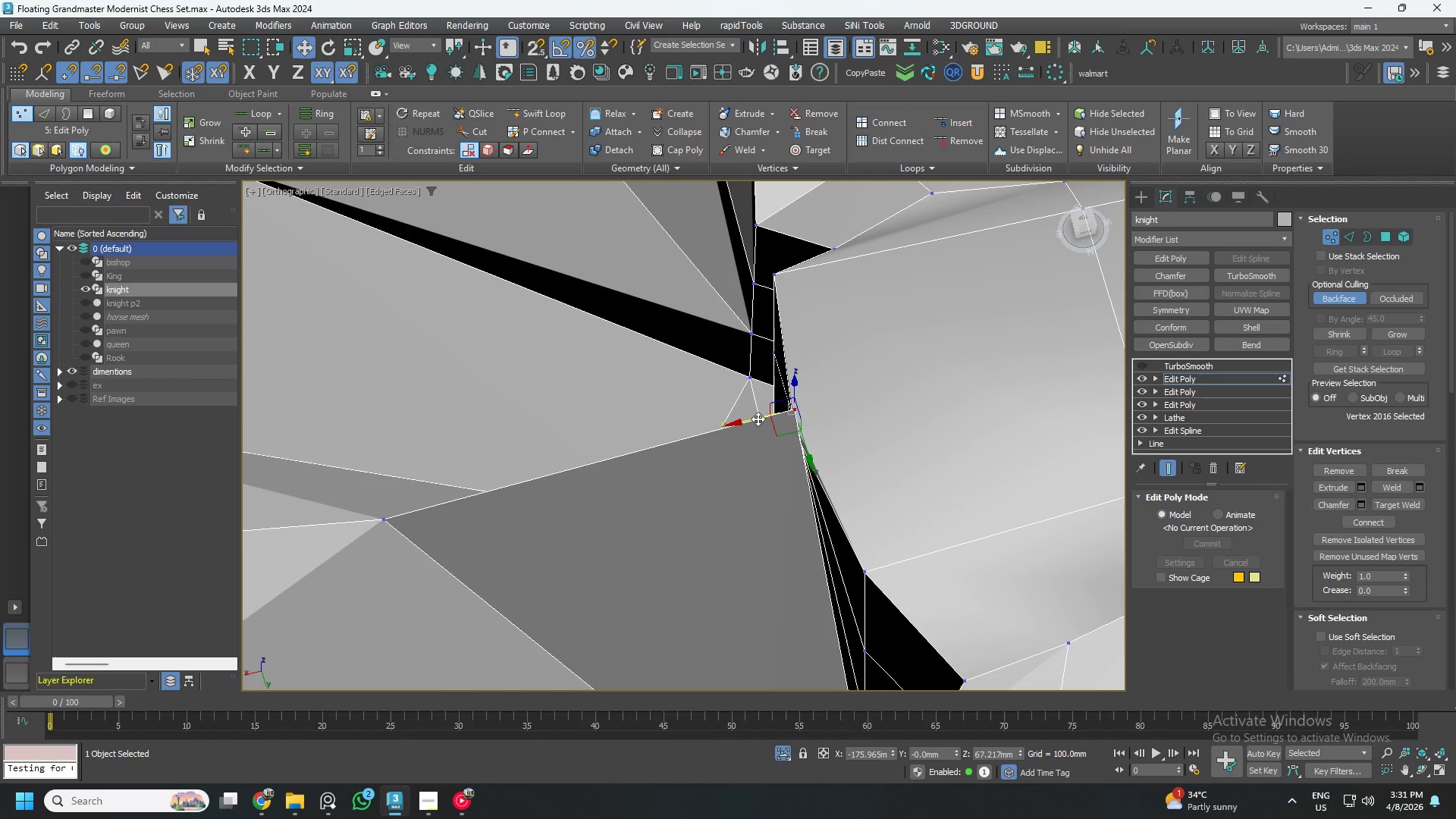 
left_click_drag(start_coordinate=[757, 419], to_coordinate=[540, 466])
 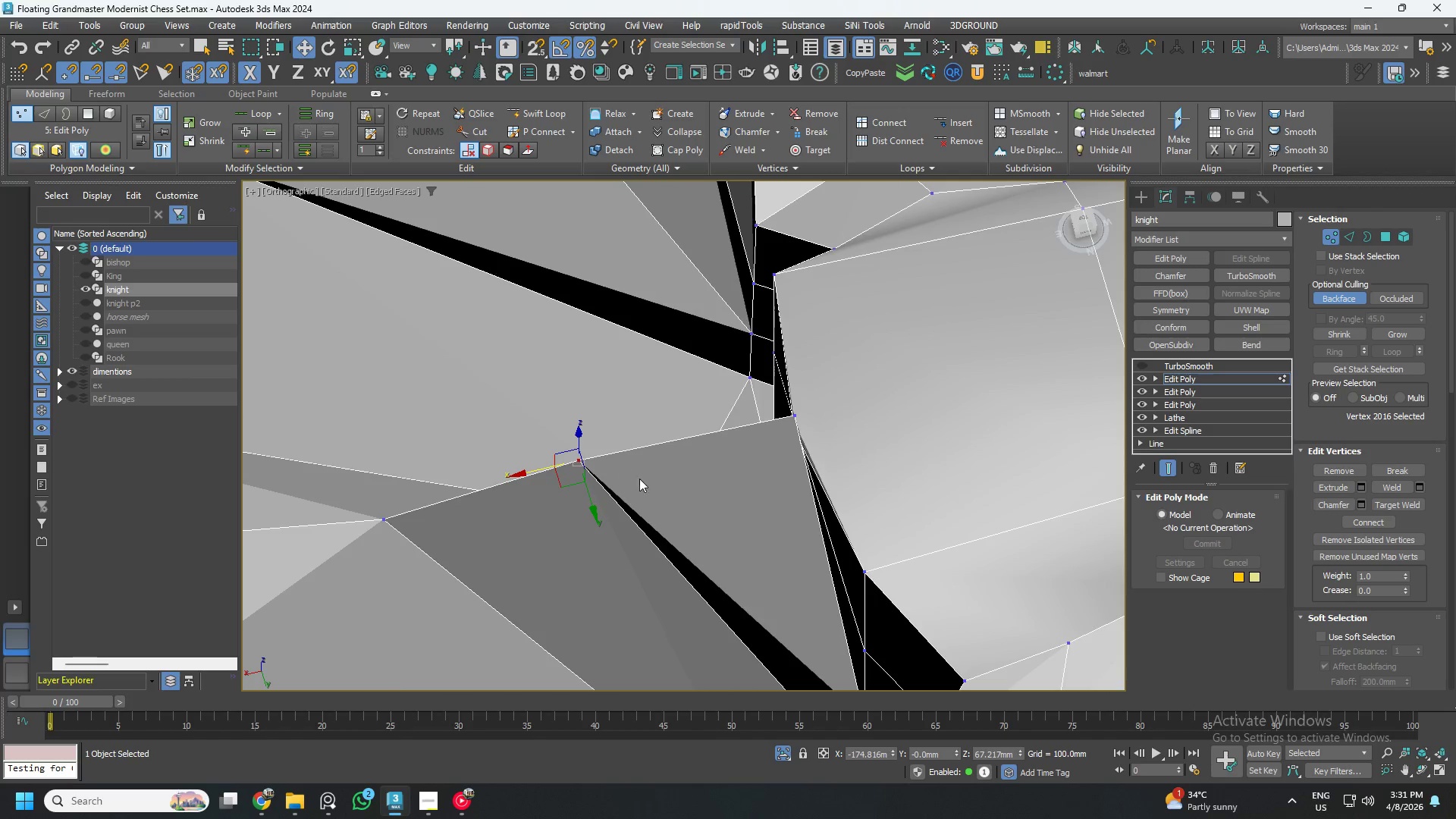 
hold_key(key=AltLeft, duration=0.84)
 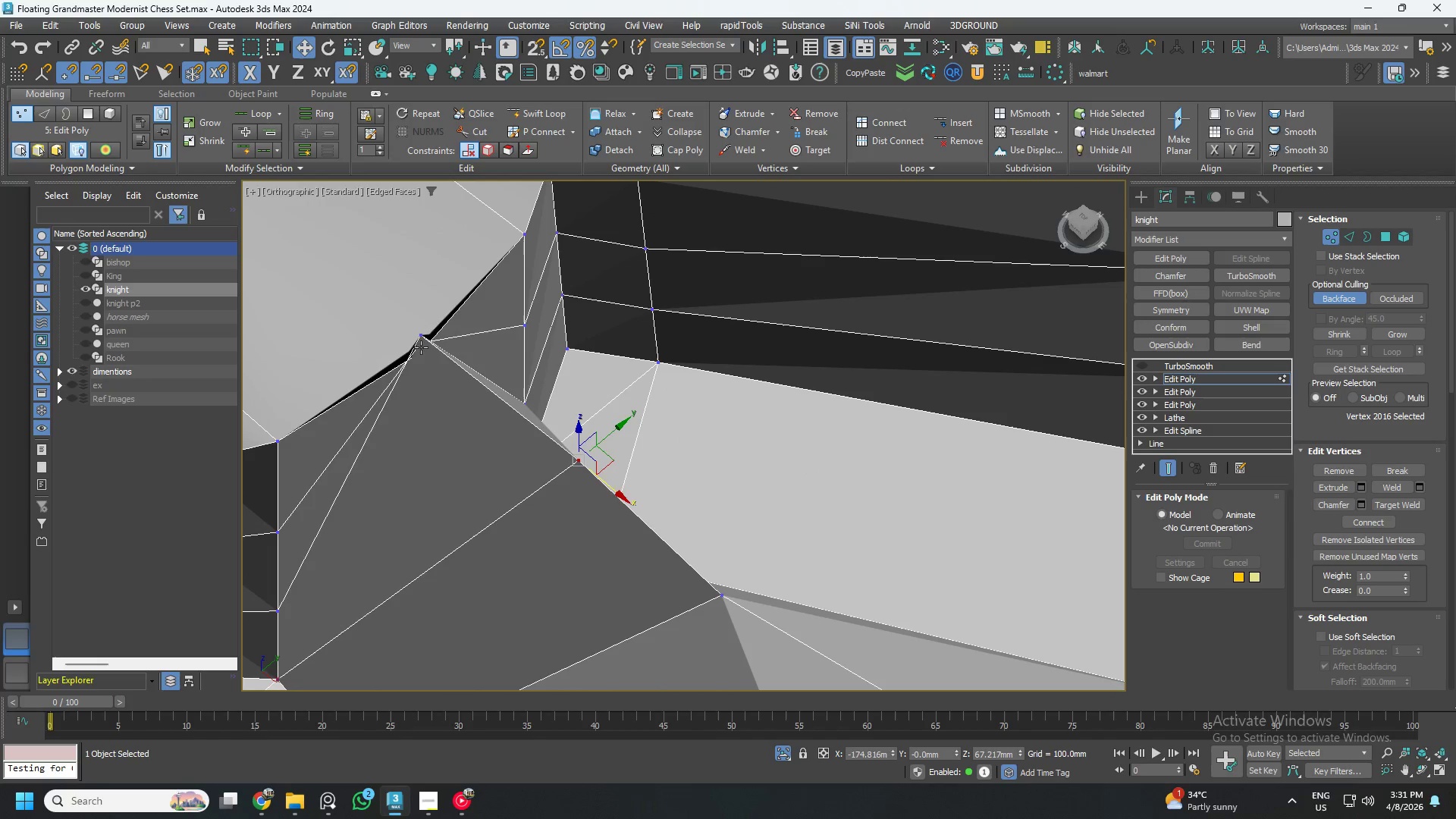 
left_click([420, 337])
 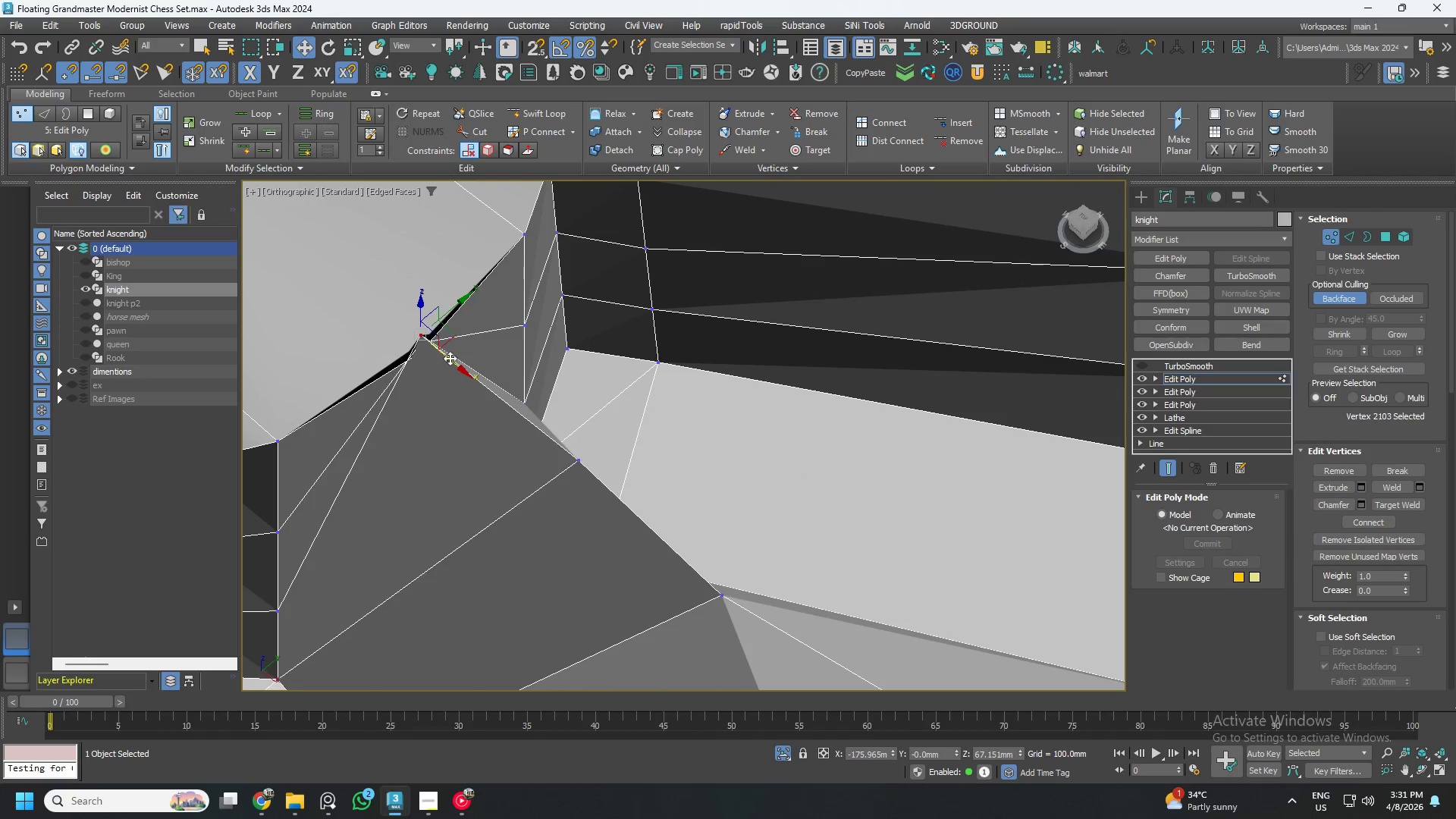 
left_click_drag(start_coordinate=[447, 359], to_coordinate=[534, 447])
 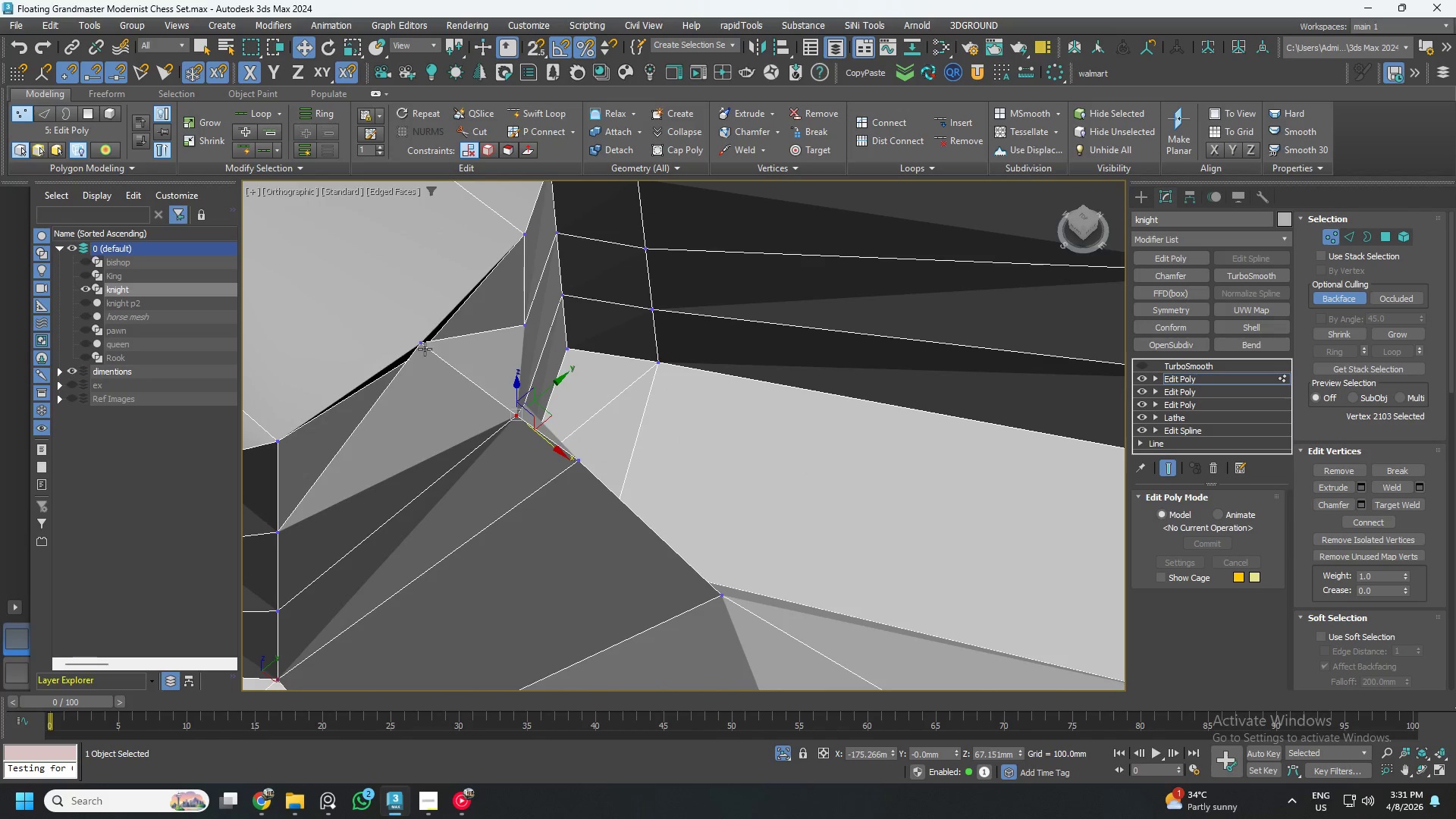 
left_click([422, 347])
 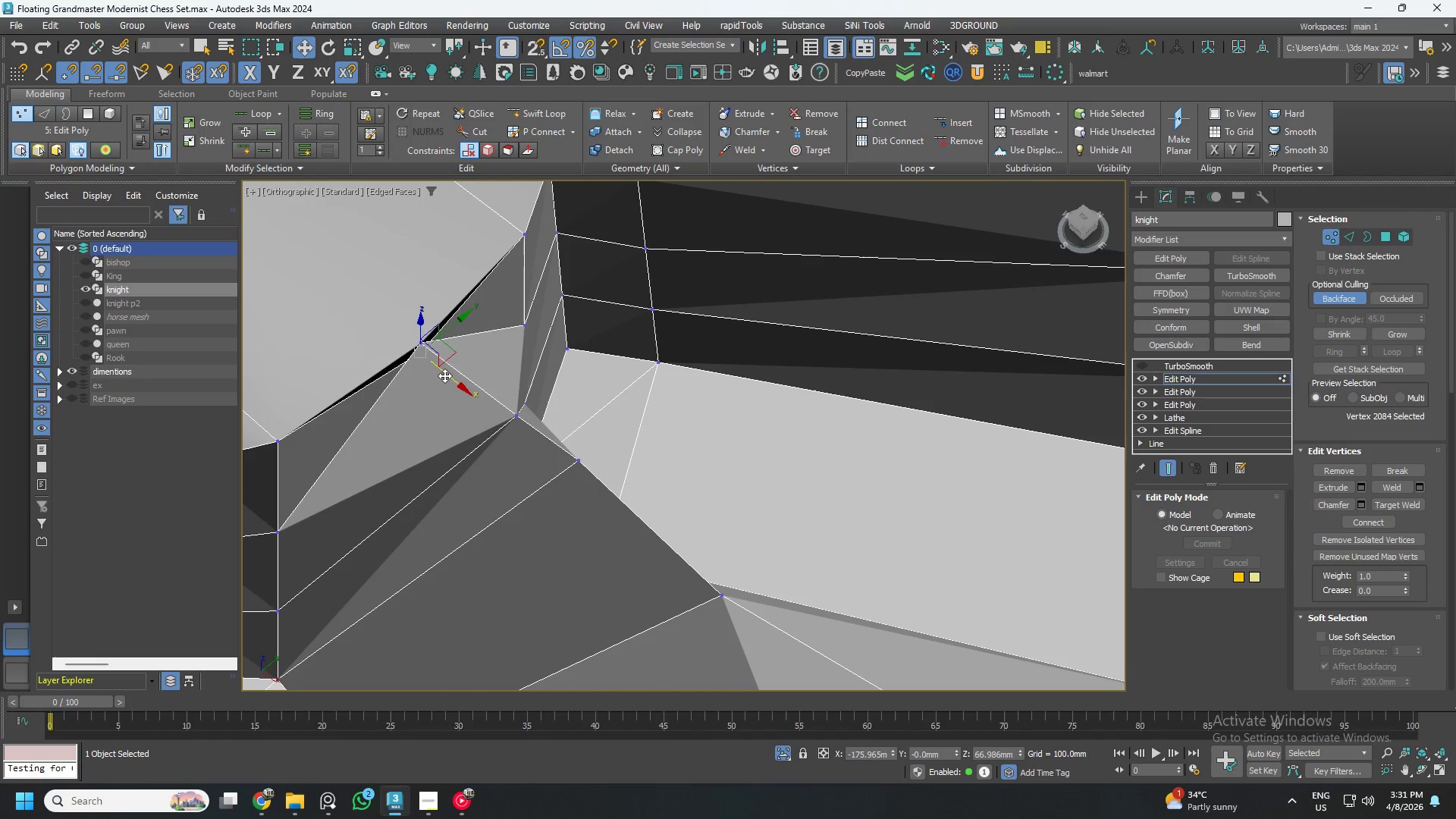 
left_click_drag(start_coordinate=[444, 377], to_coordinate=[416, 333])
 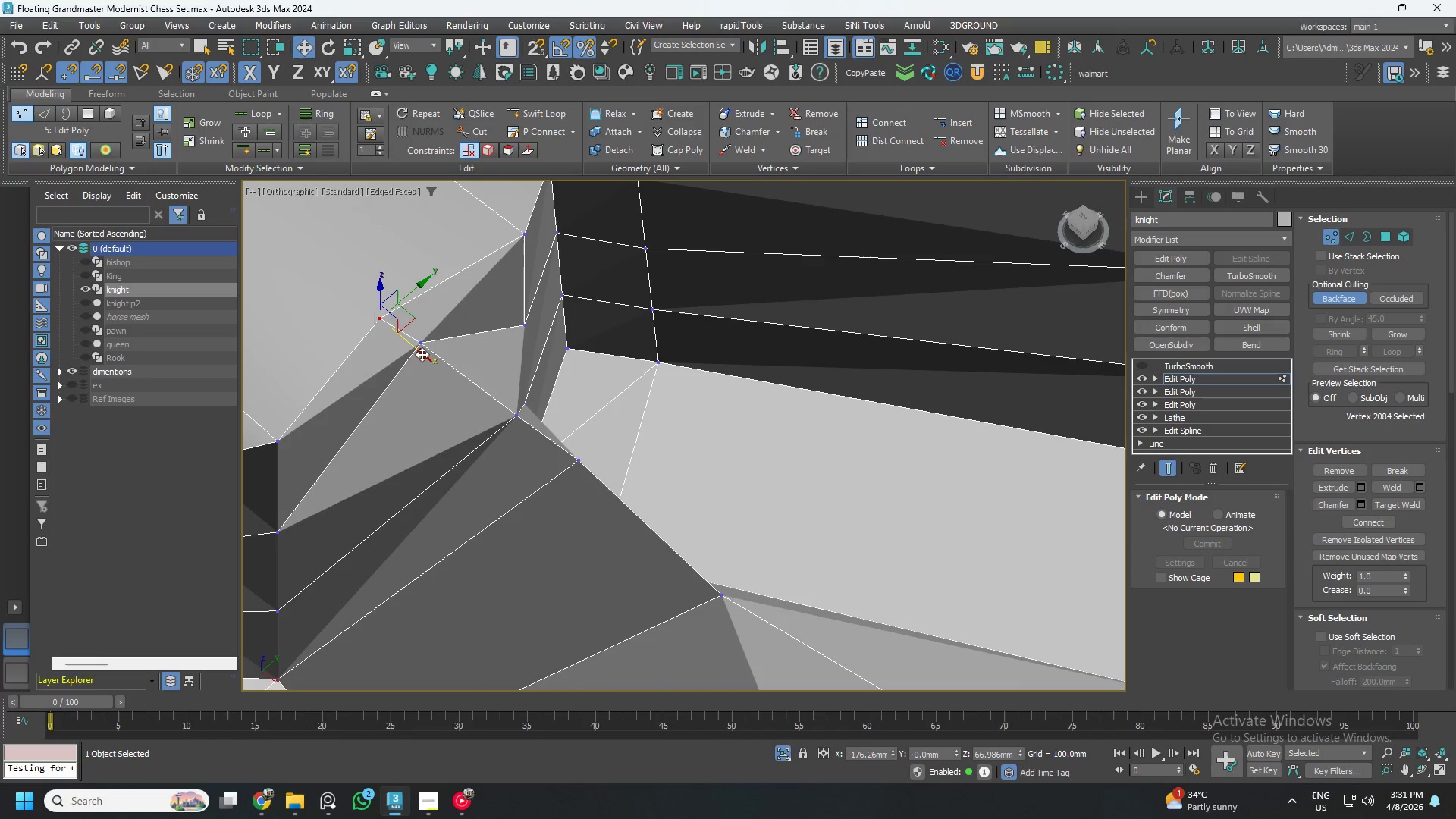 
left_click([418, 347])
 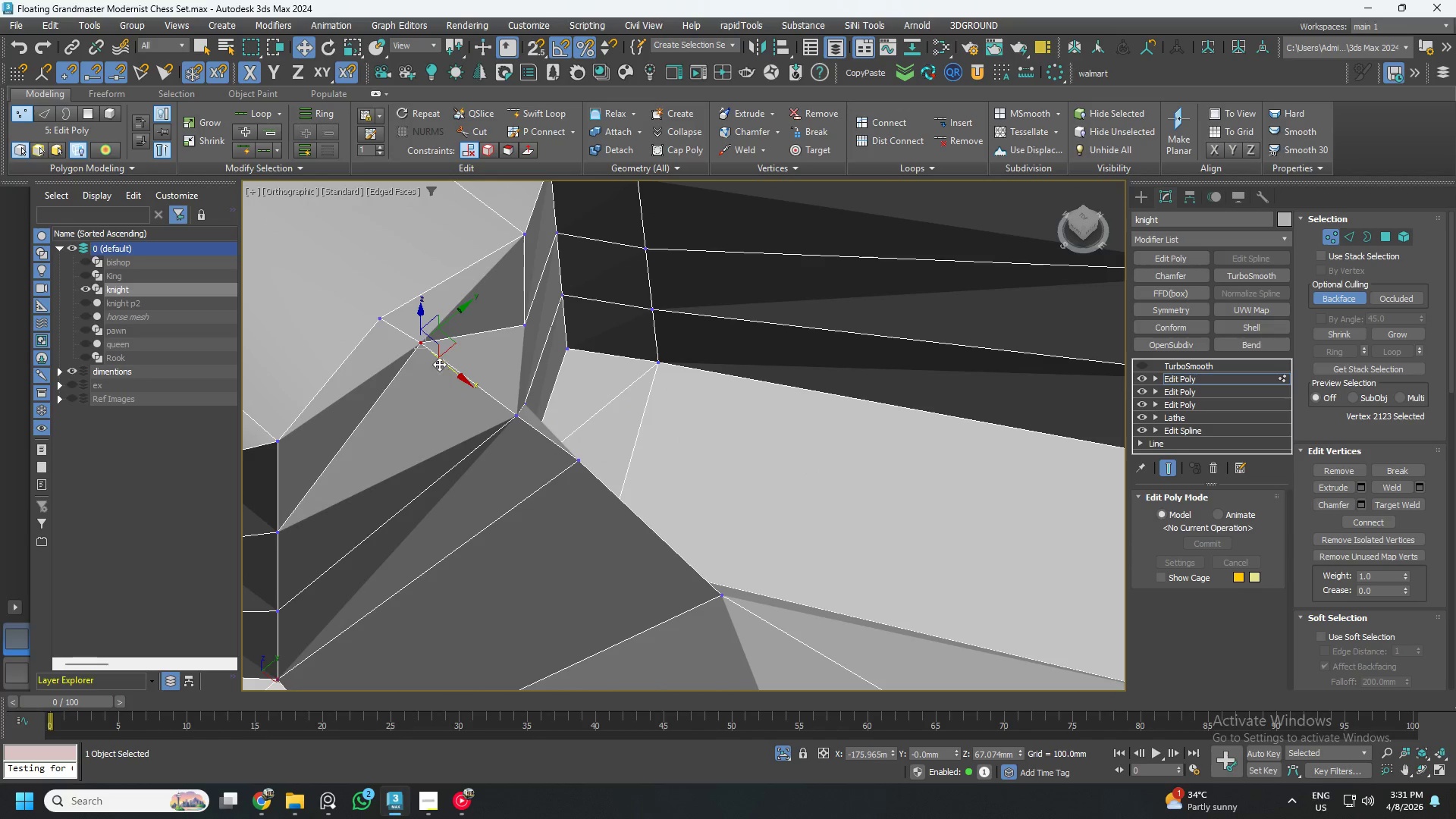 
left_click_drag(start_coordinate=[448, 365], to_coordinate=[496, 419])
 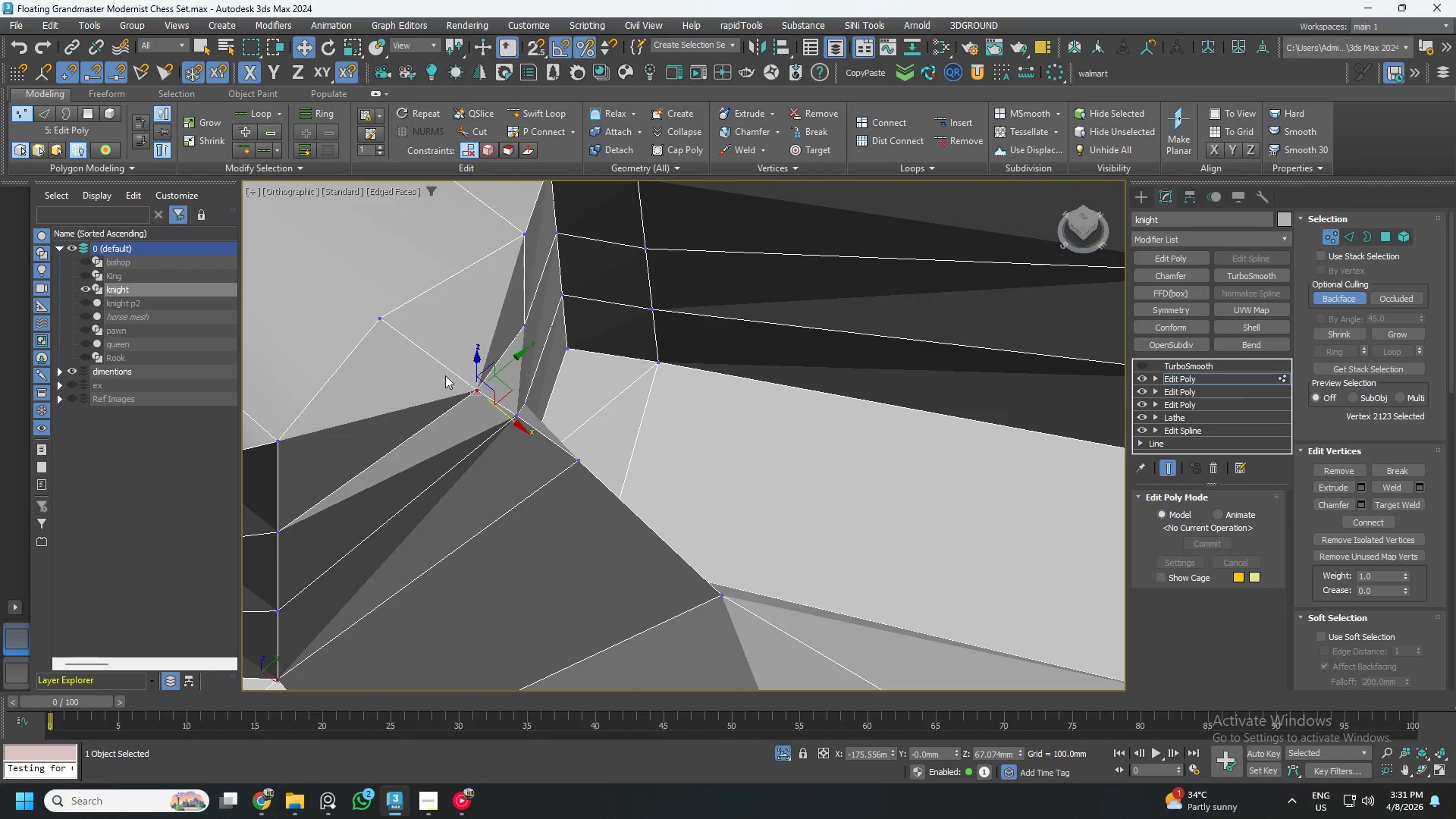 
left_click([403, 340])
 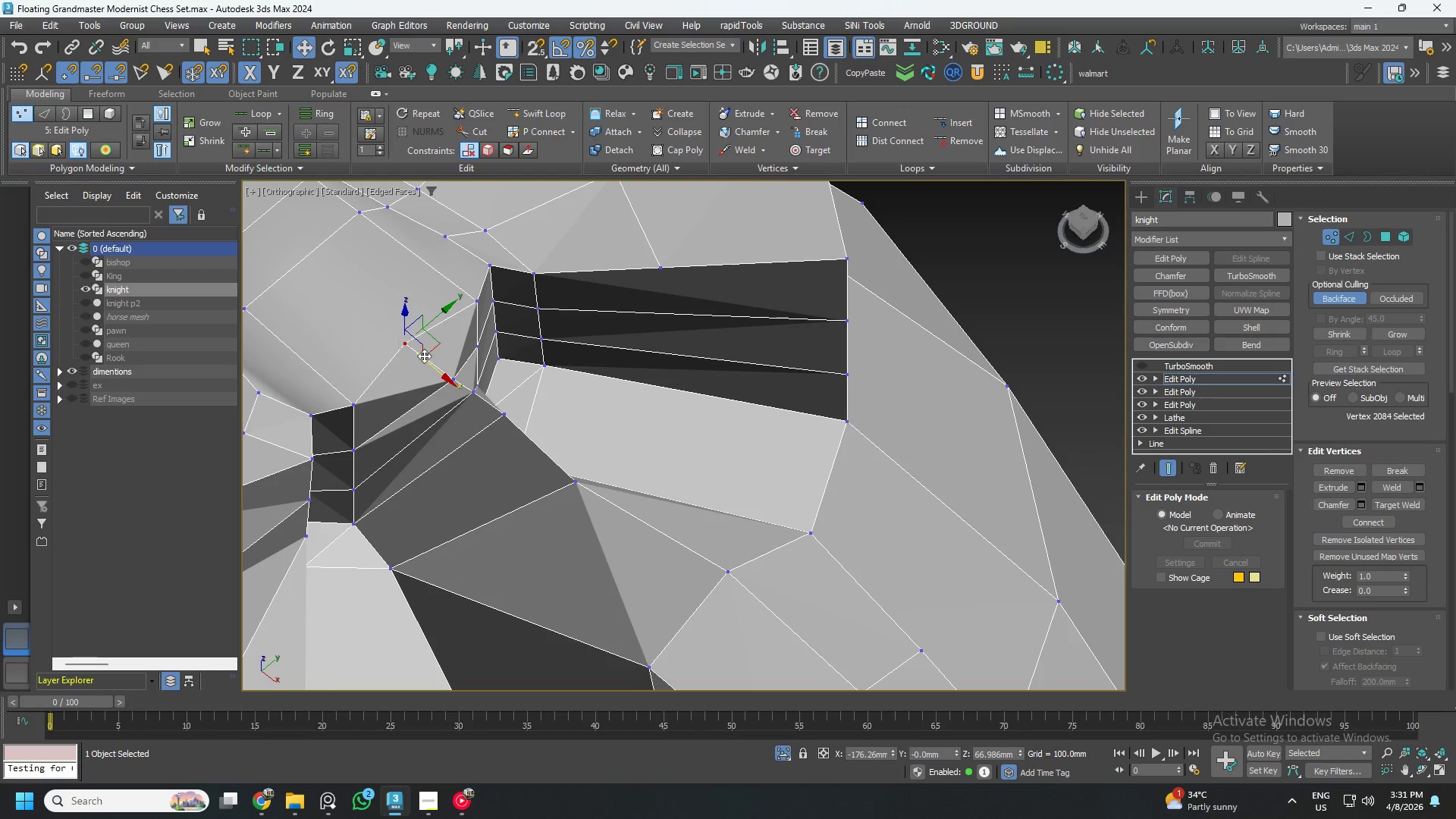 
scroll: coordinate [428, 368], scroll_direction: down, amount: 2.0
 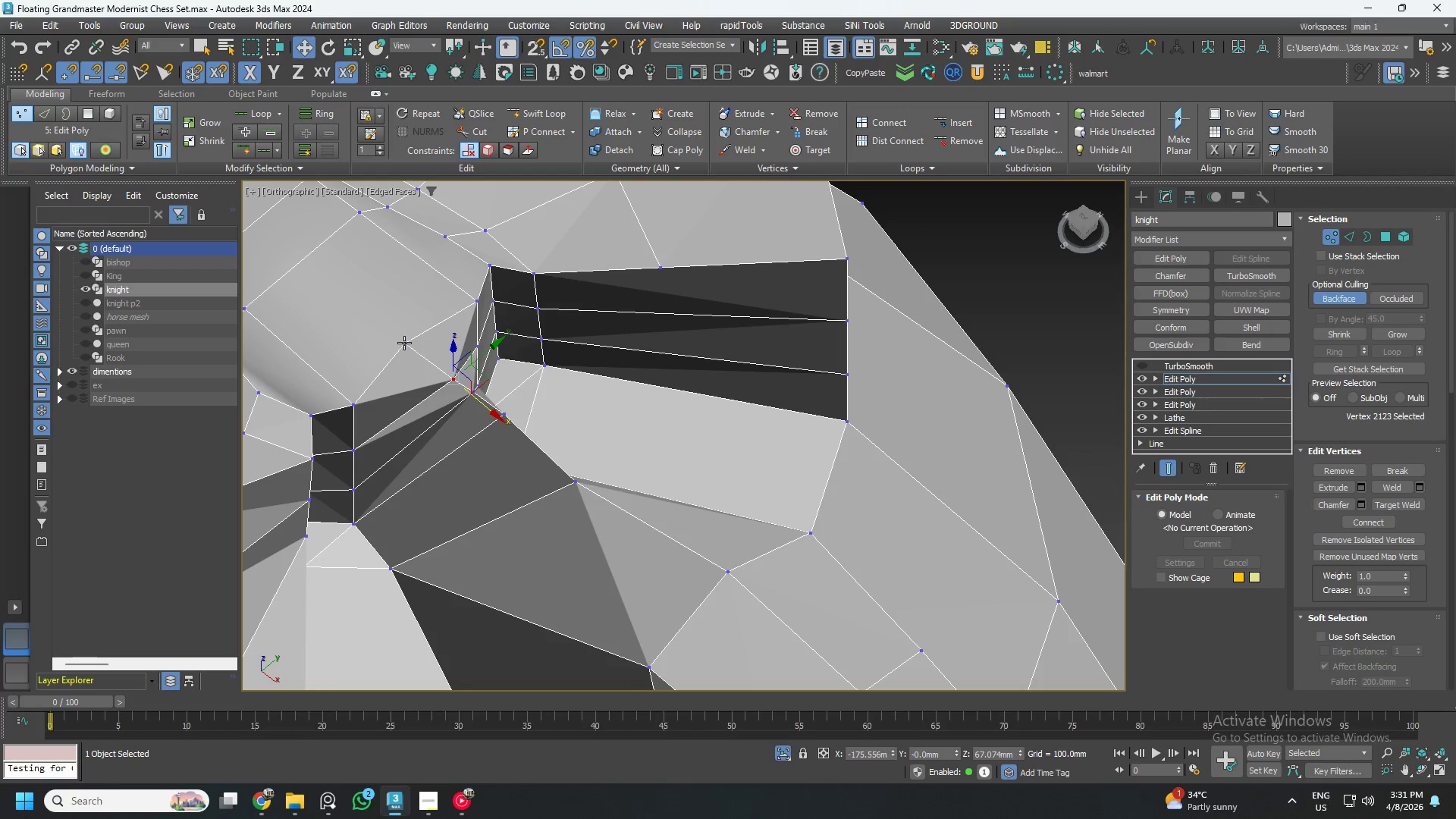 
left_click_drag(start_coordinate=[427, 359], to_coordinate=[451, 381])
 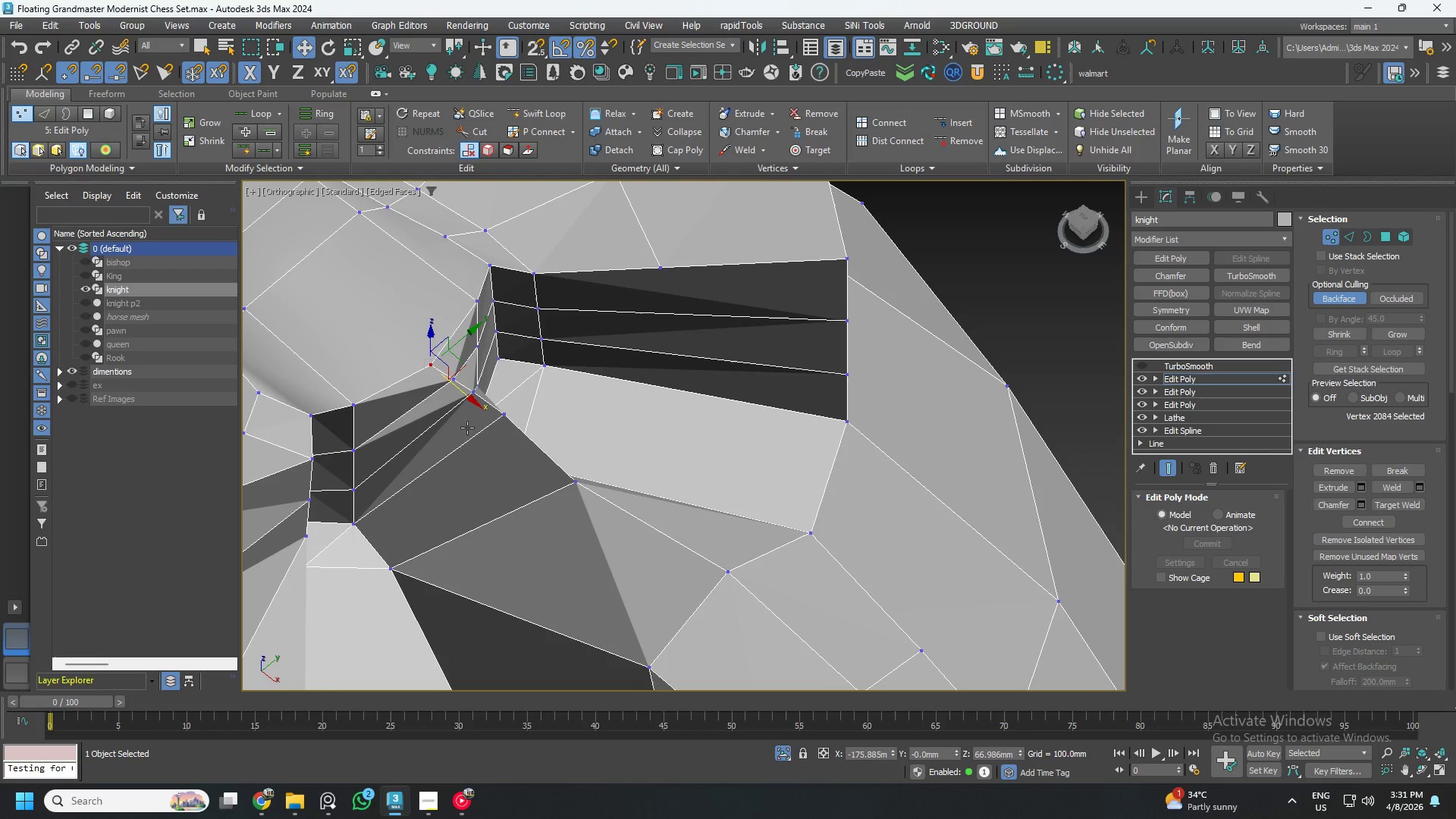 
hold_key(key=AltLeft, duration=1.5)
 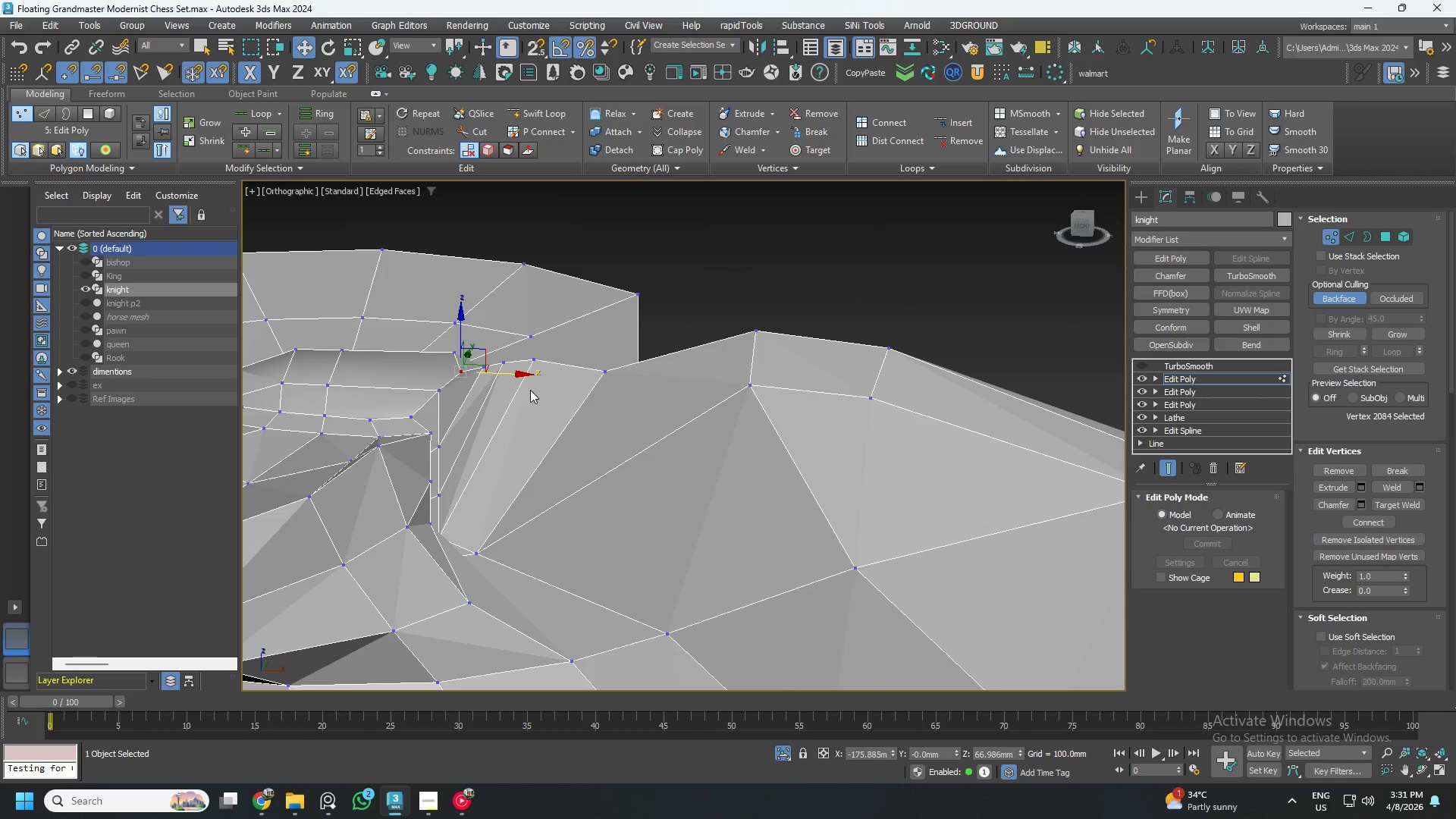 
hold_key(key=AltLeft, duration=1.36)
scroll: coordinate [534, 388], scroll_direction: down, amount: 1.0
 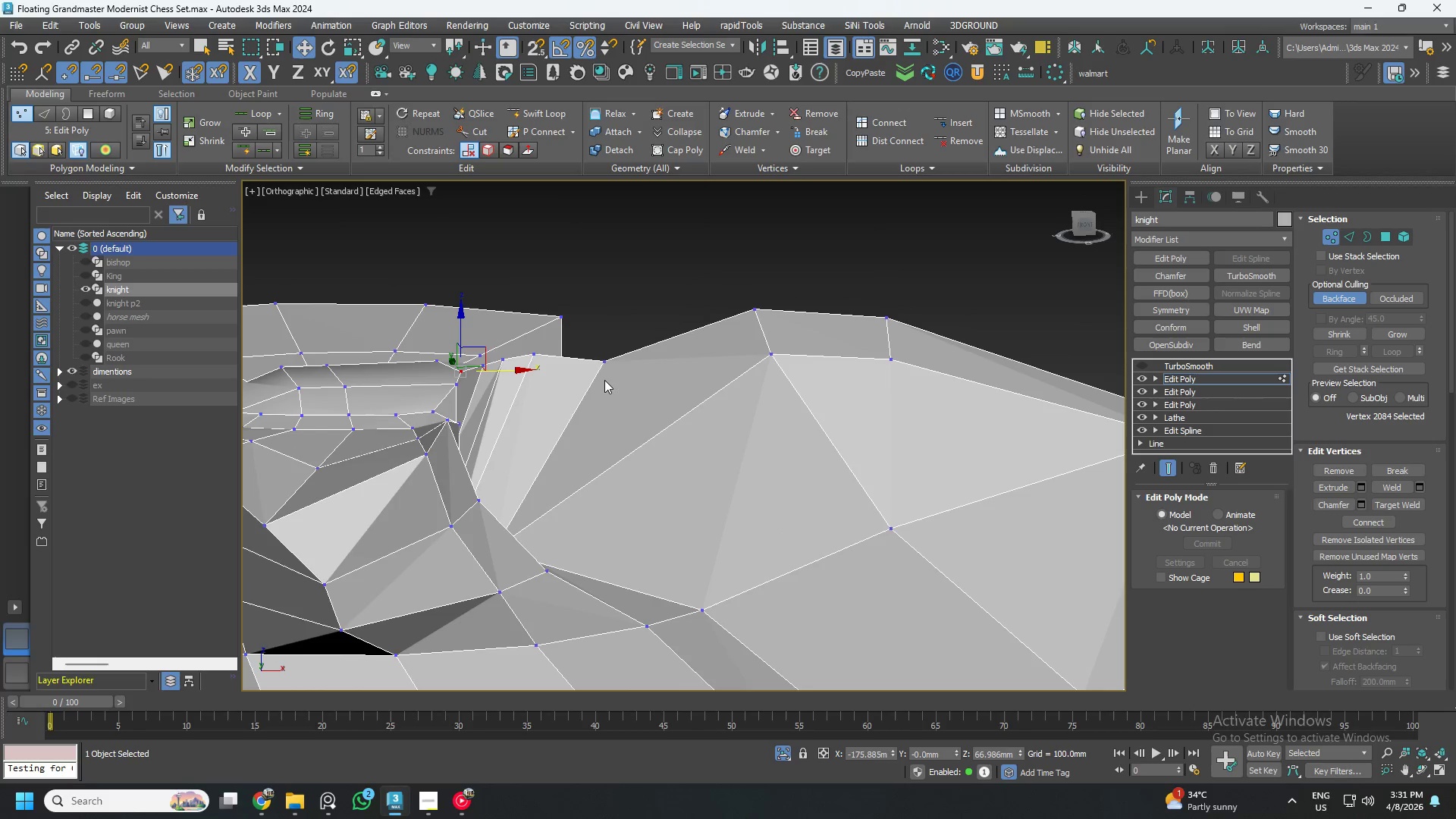 
left_click([607, 361])
 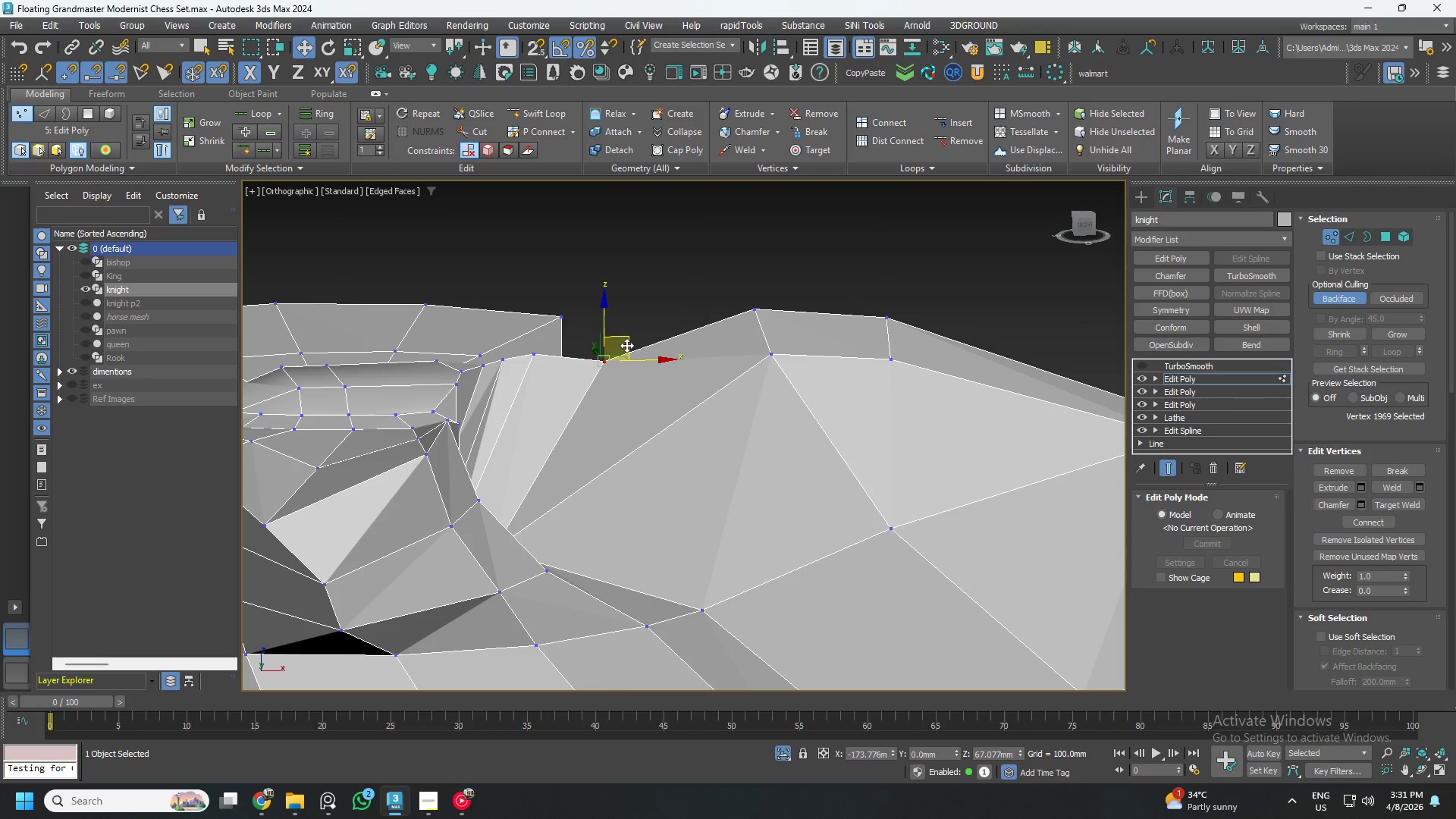 
left_click_drag(start_coordinate=[626, 342], to_coordinate=[693, 314])
 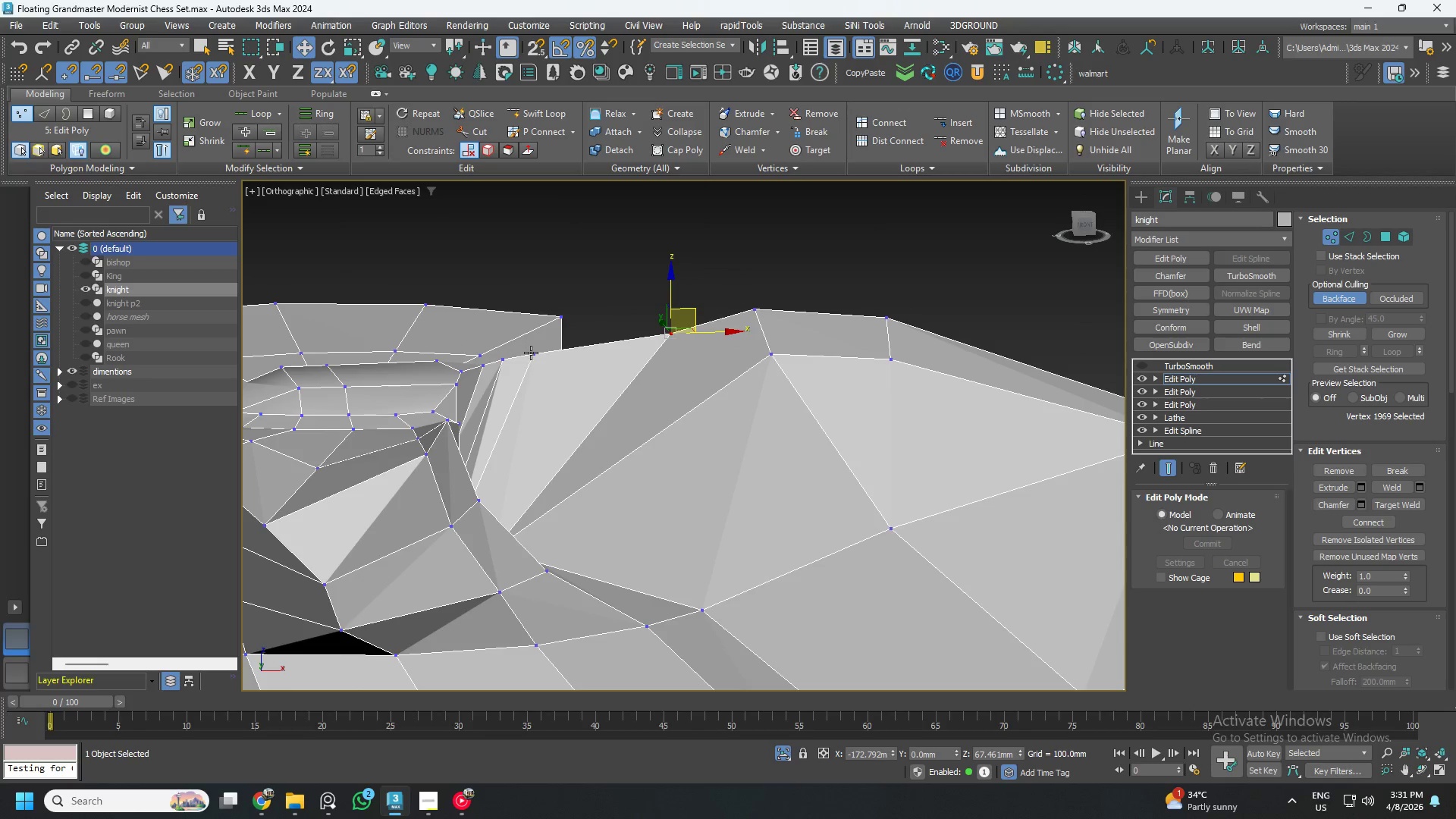 
left_click([533, 355])
 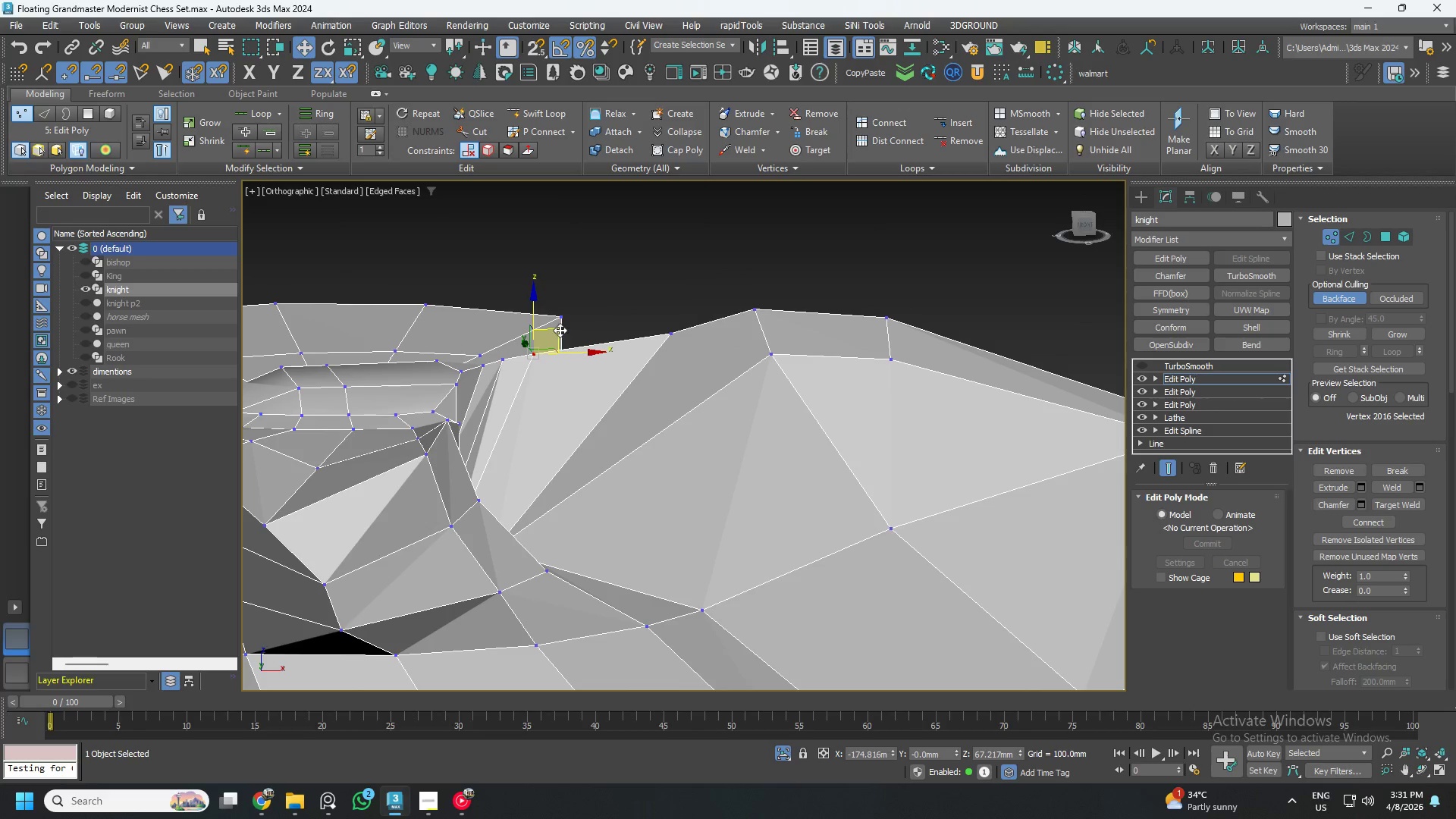 
left_click_drag(start_coordinate=[557, 330], to_coordinate=[620, 308])
 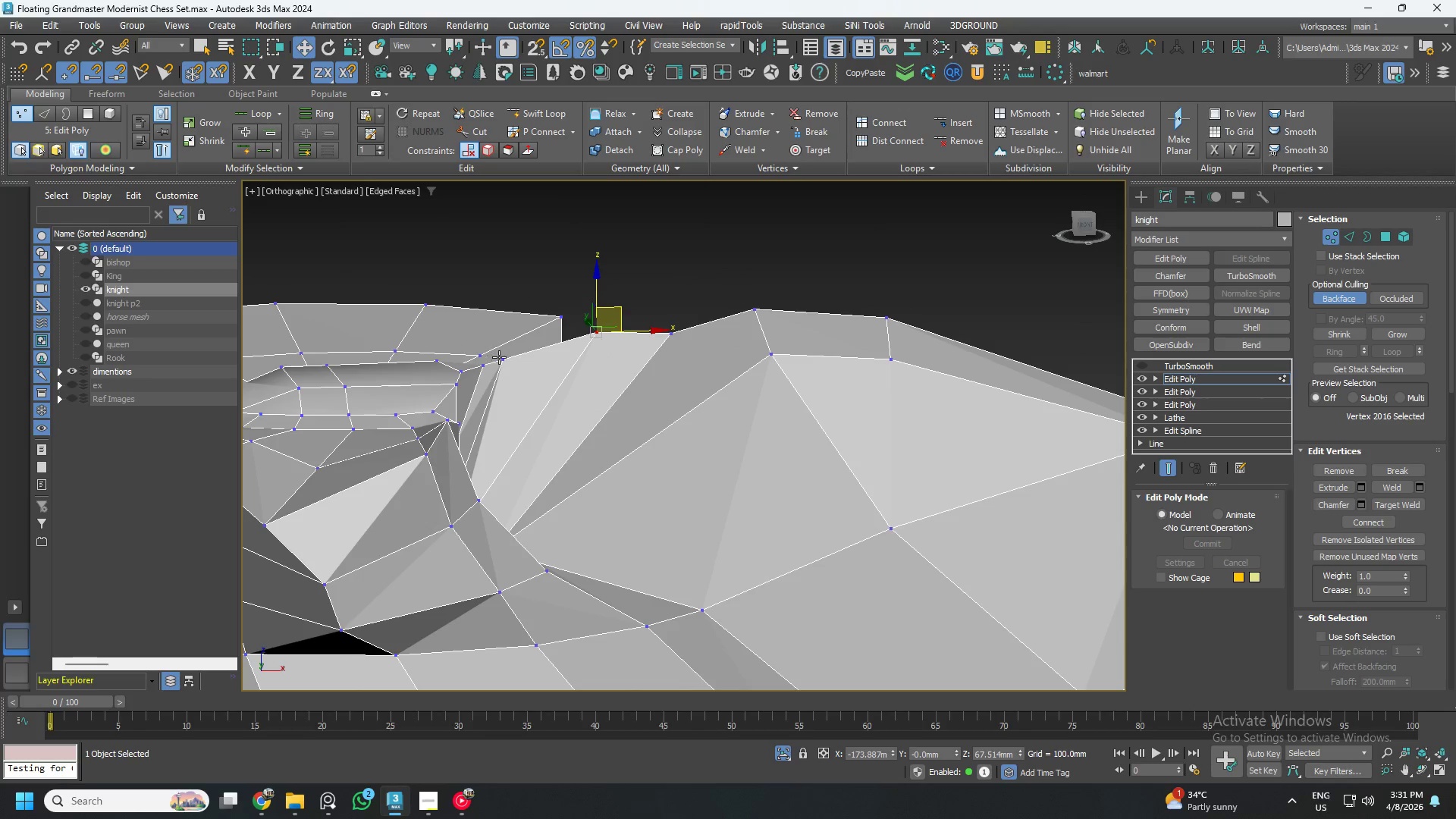 
left_click([508, 360])
 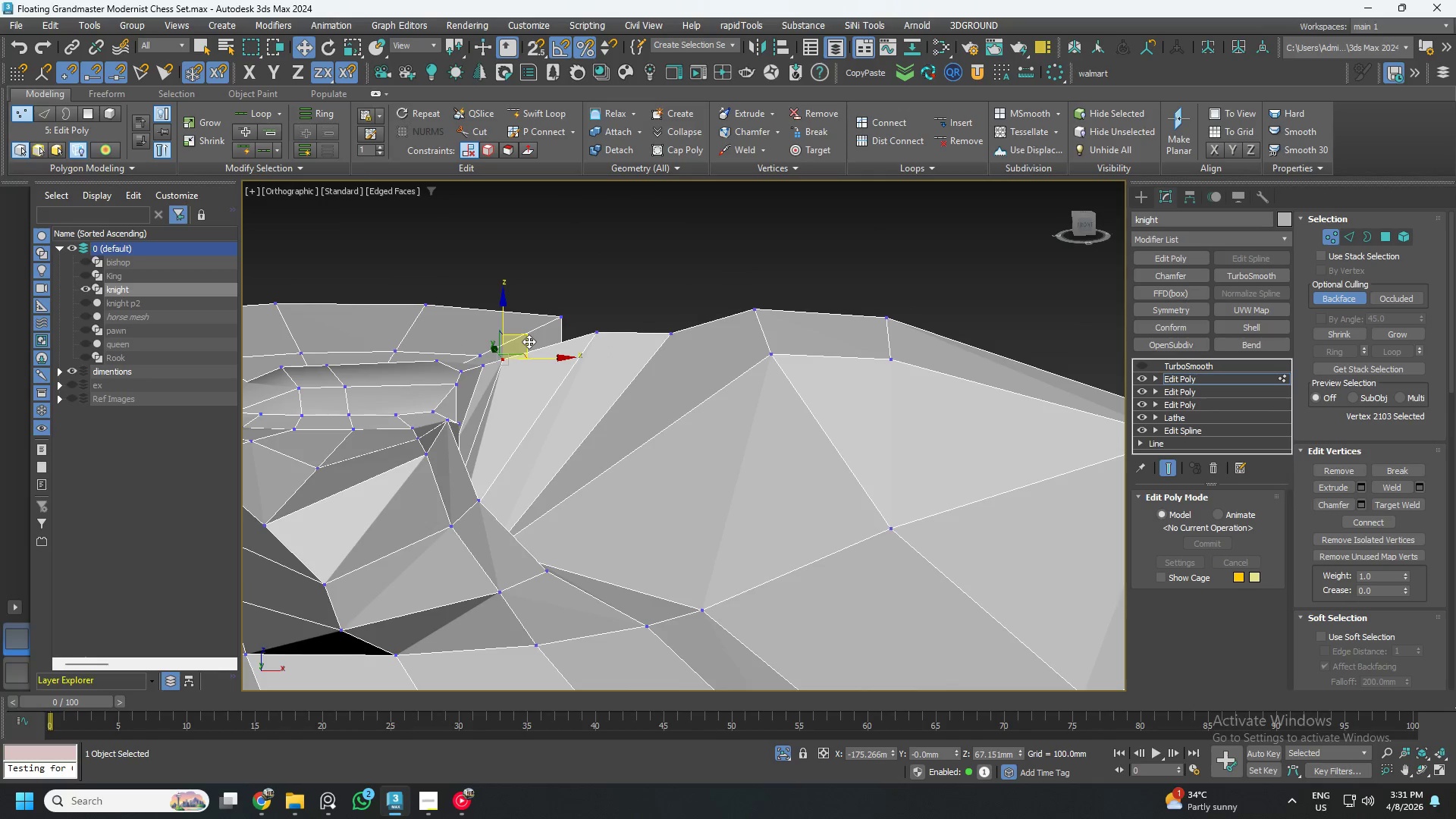 
left_click_drag(start_coordinate=[529, 341], to_coordinate=[567, 325])
 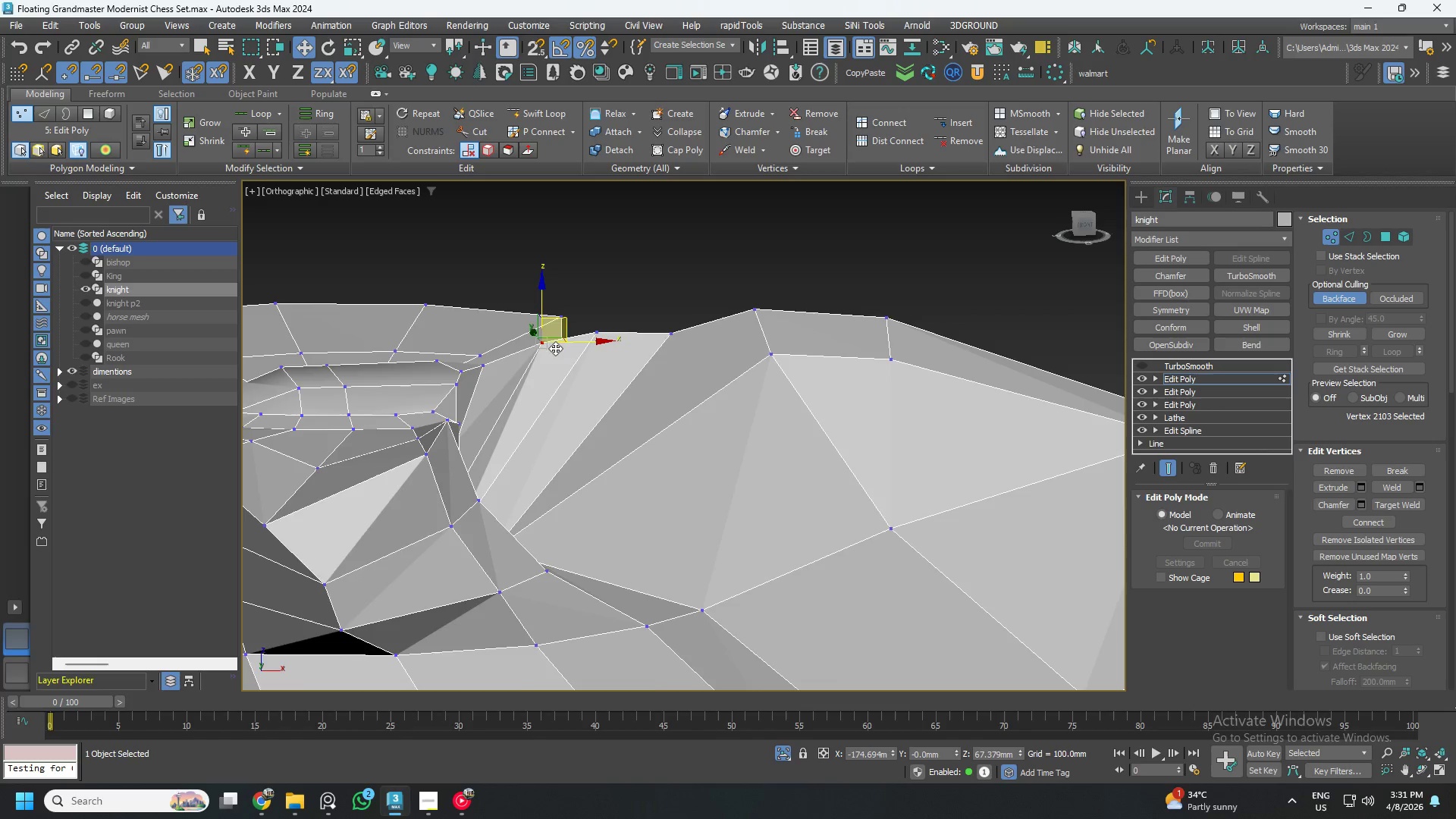 
hold_key(key=AltLeft, duration=0.56)
 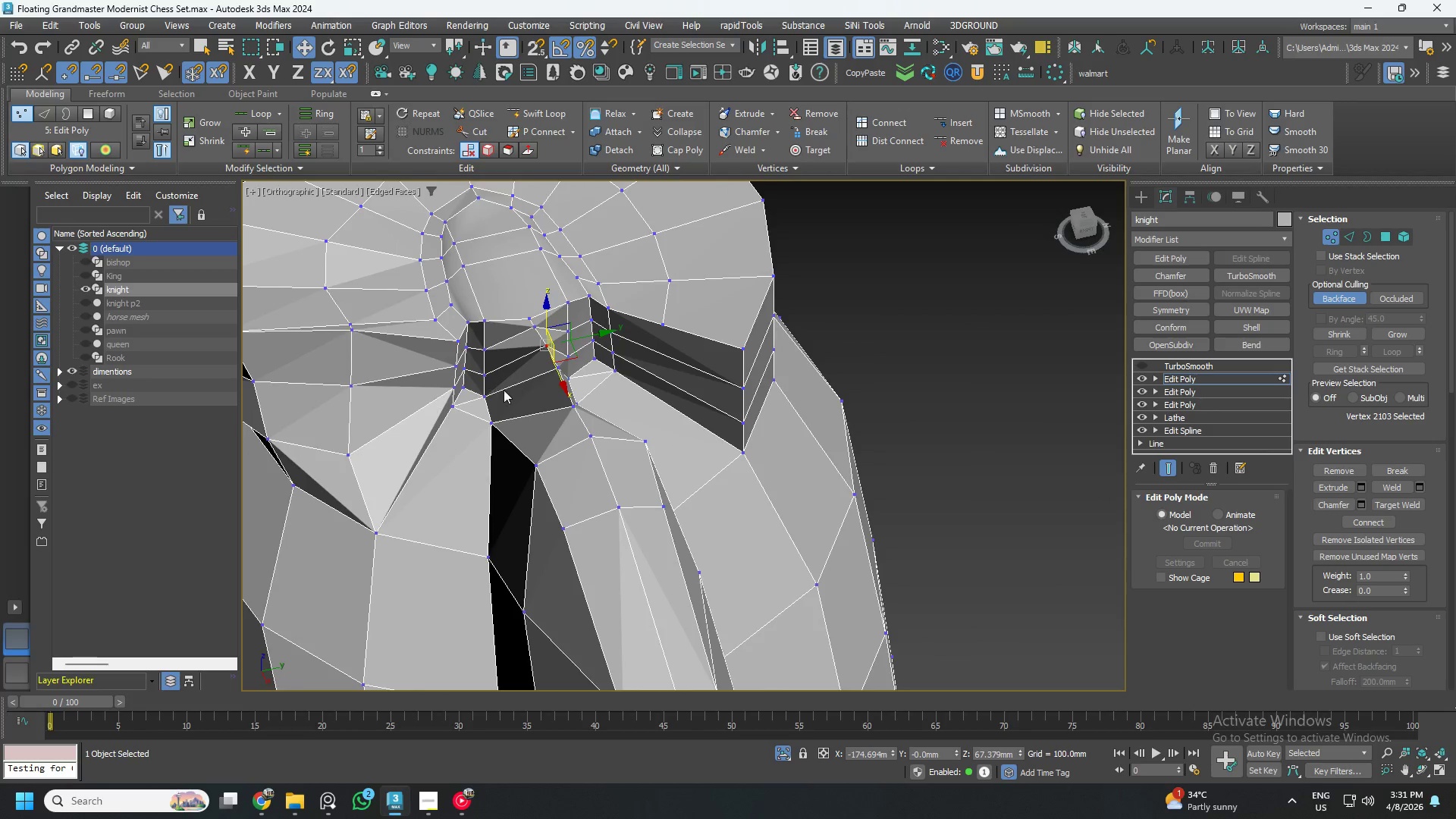 
scroll: coordinate [517, 389], scroll_direction: down, amount: 3.0
 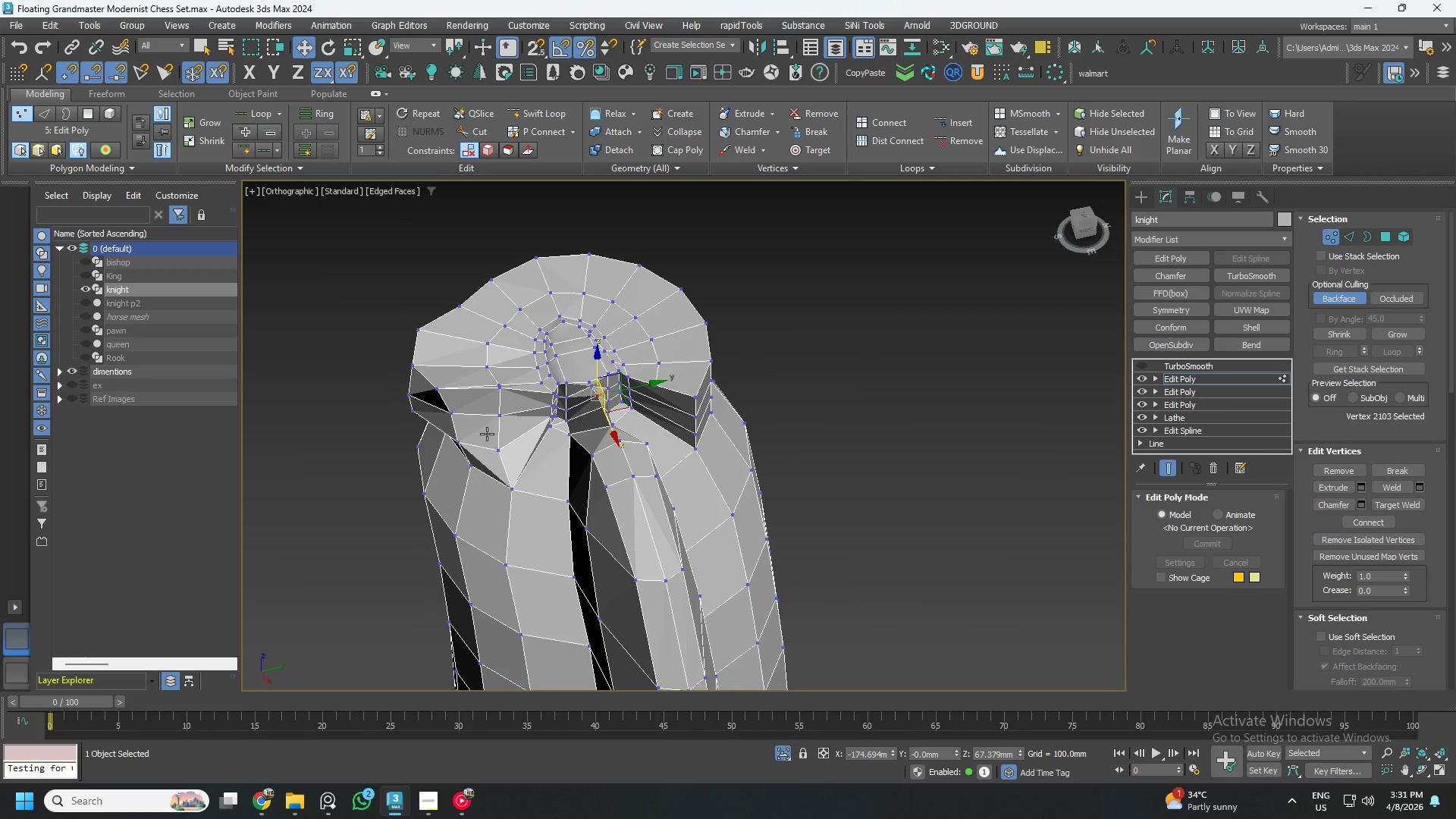 
hold_key(key=AltLeft, duration=0.69)
 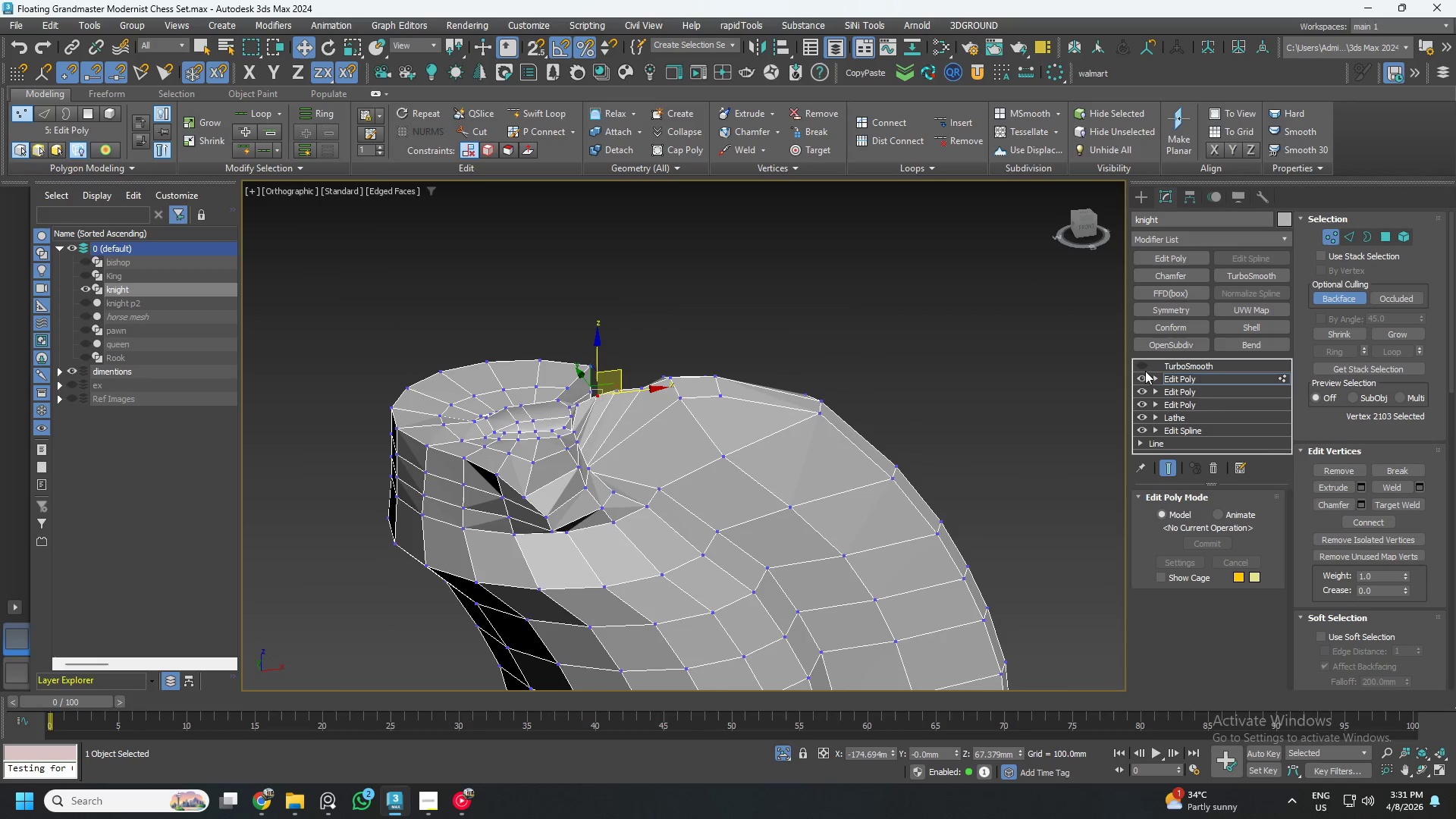 
wait(5.16)
 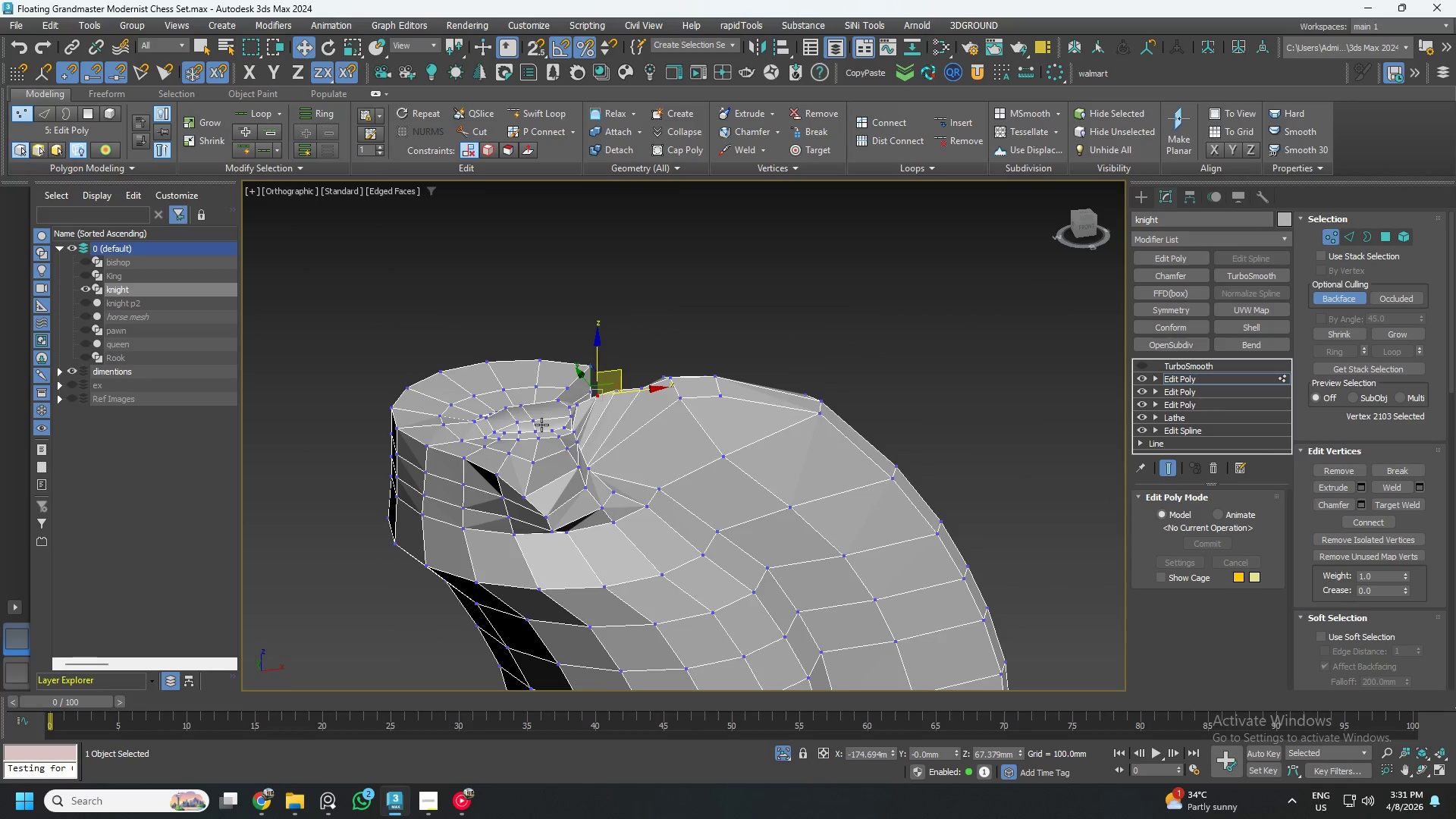 
left_click([777, 755])
 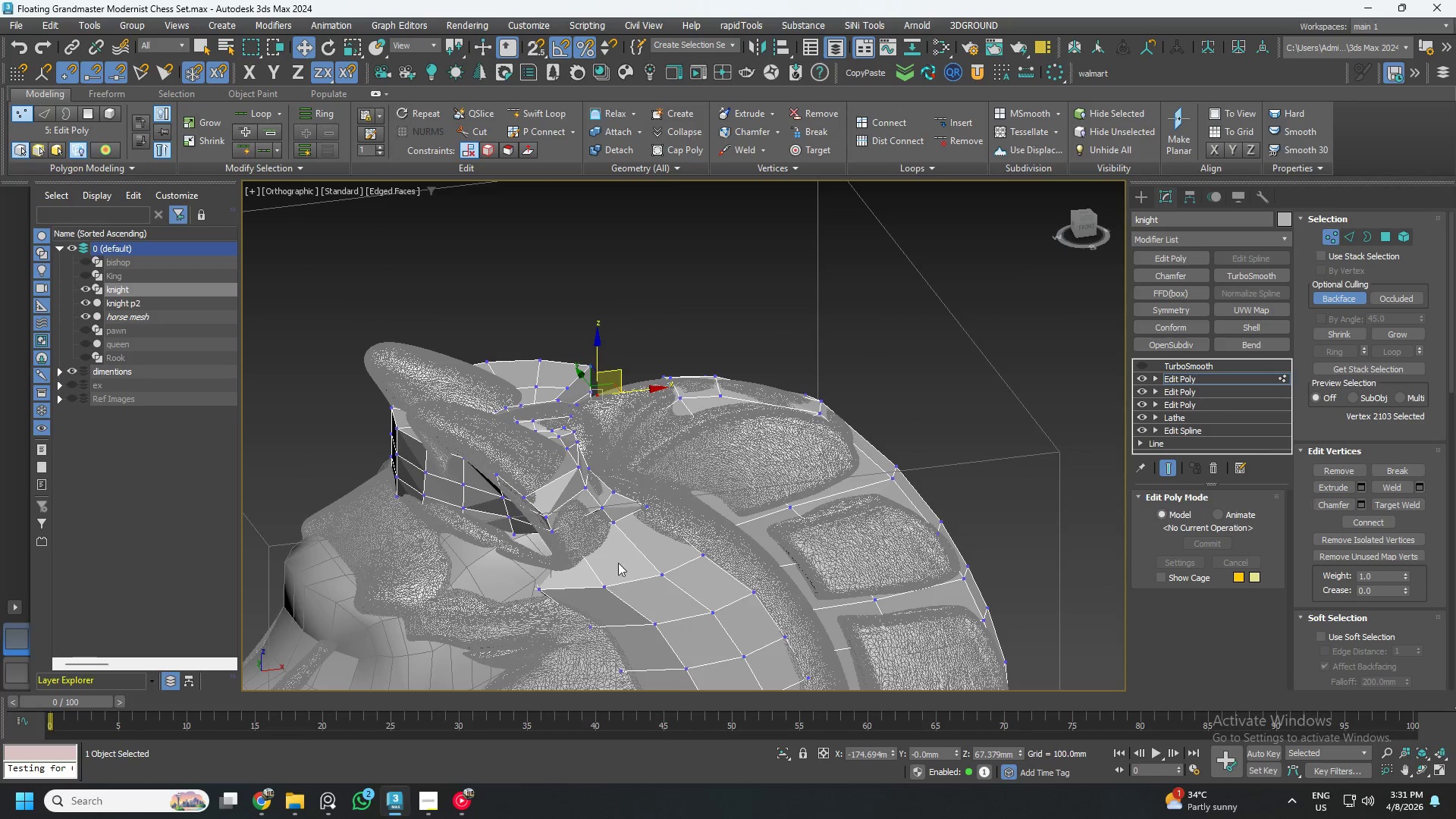 
hold_key(key=AltLeft, duration=0.62)
 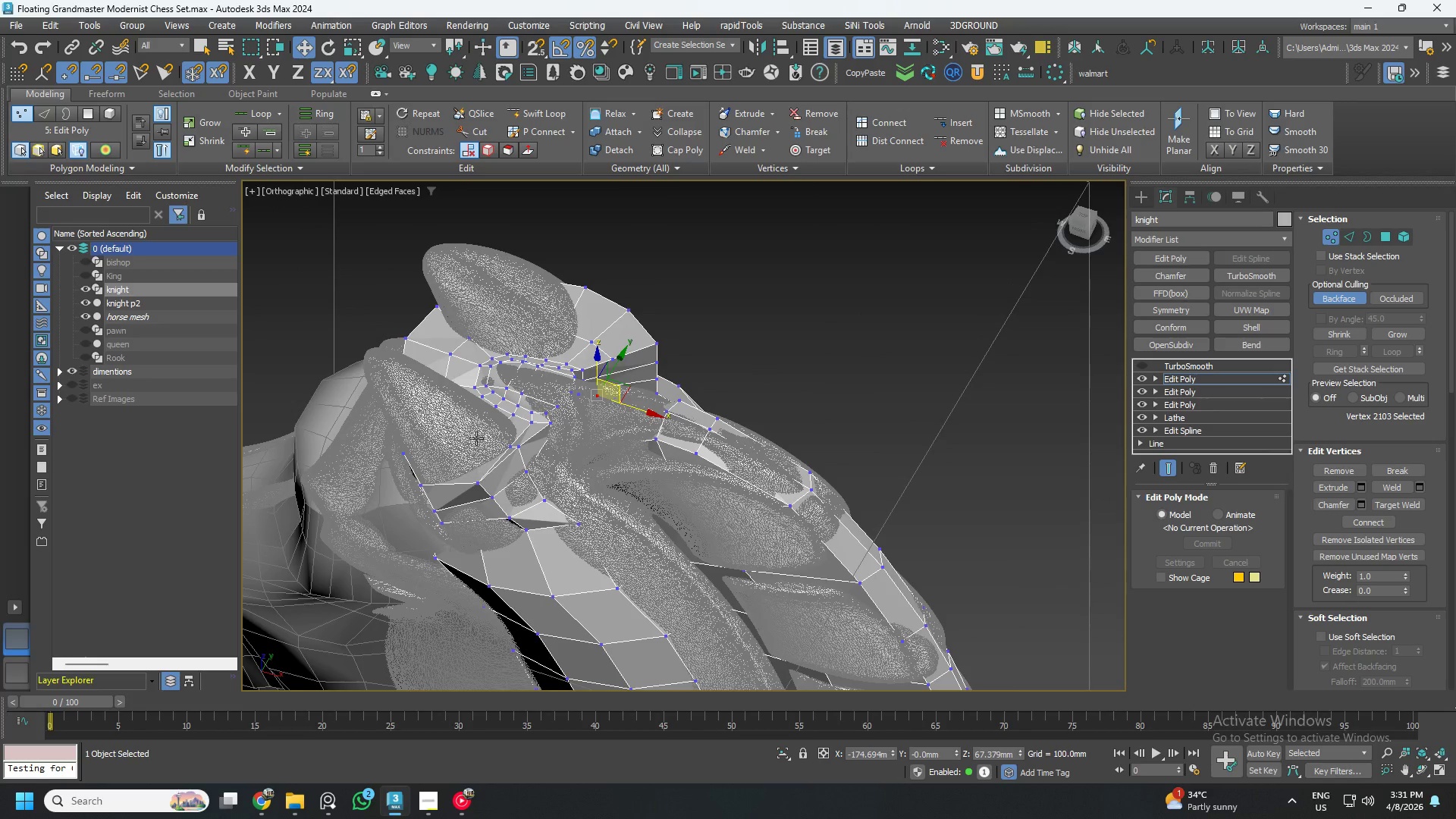 
scroll: coordinate [489, 435], scroll_direction: up, amount: 3.0
 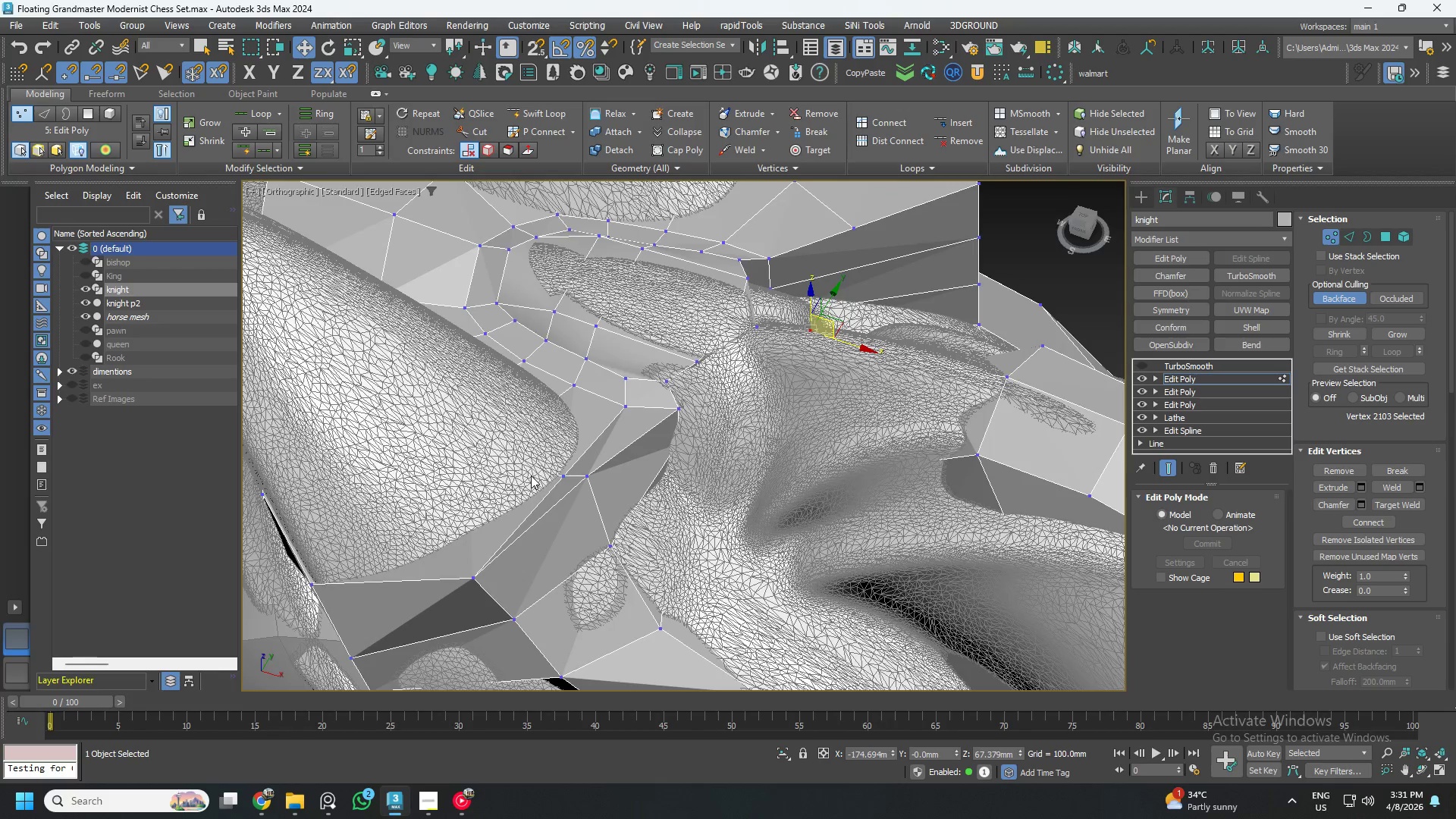 
key(Alt+AltLeft)
 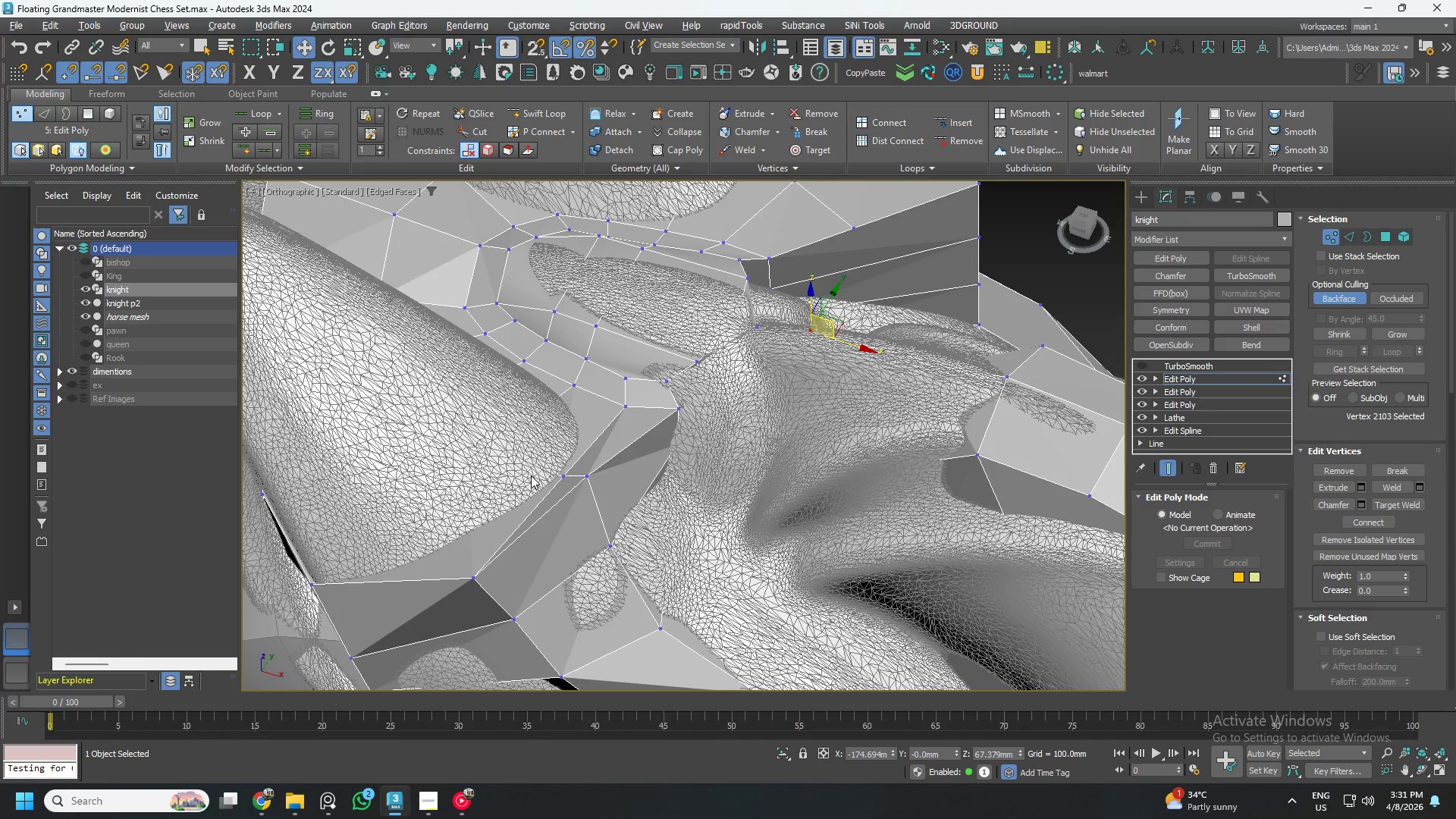 
key(Alt+X)
 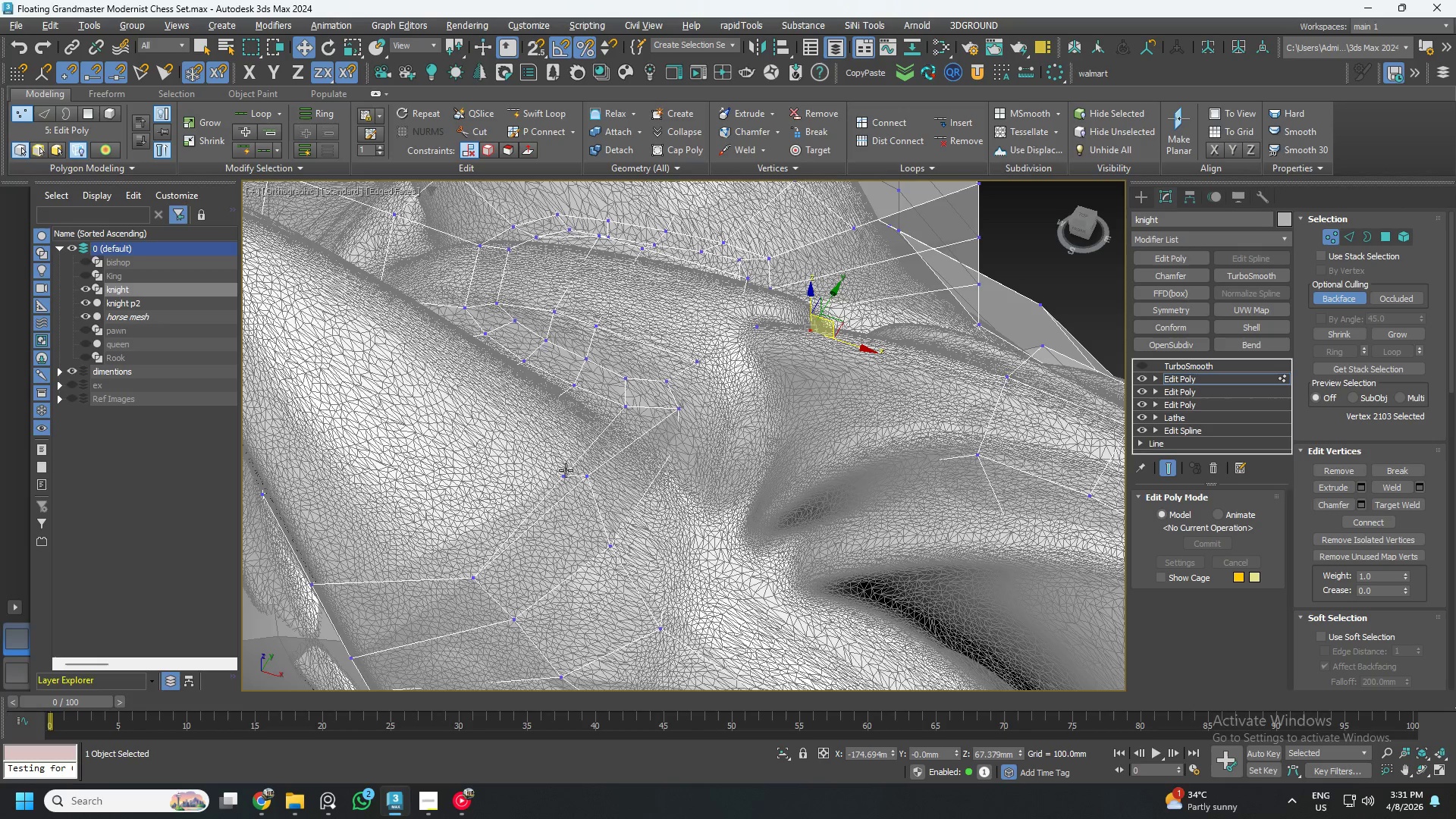 
left_click([564, 469])
 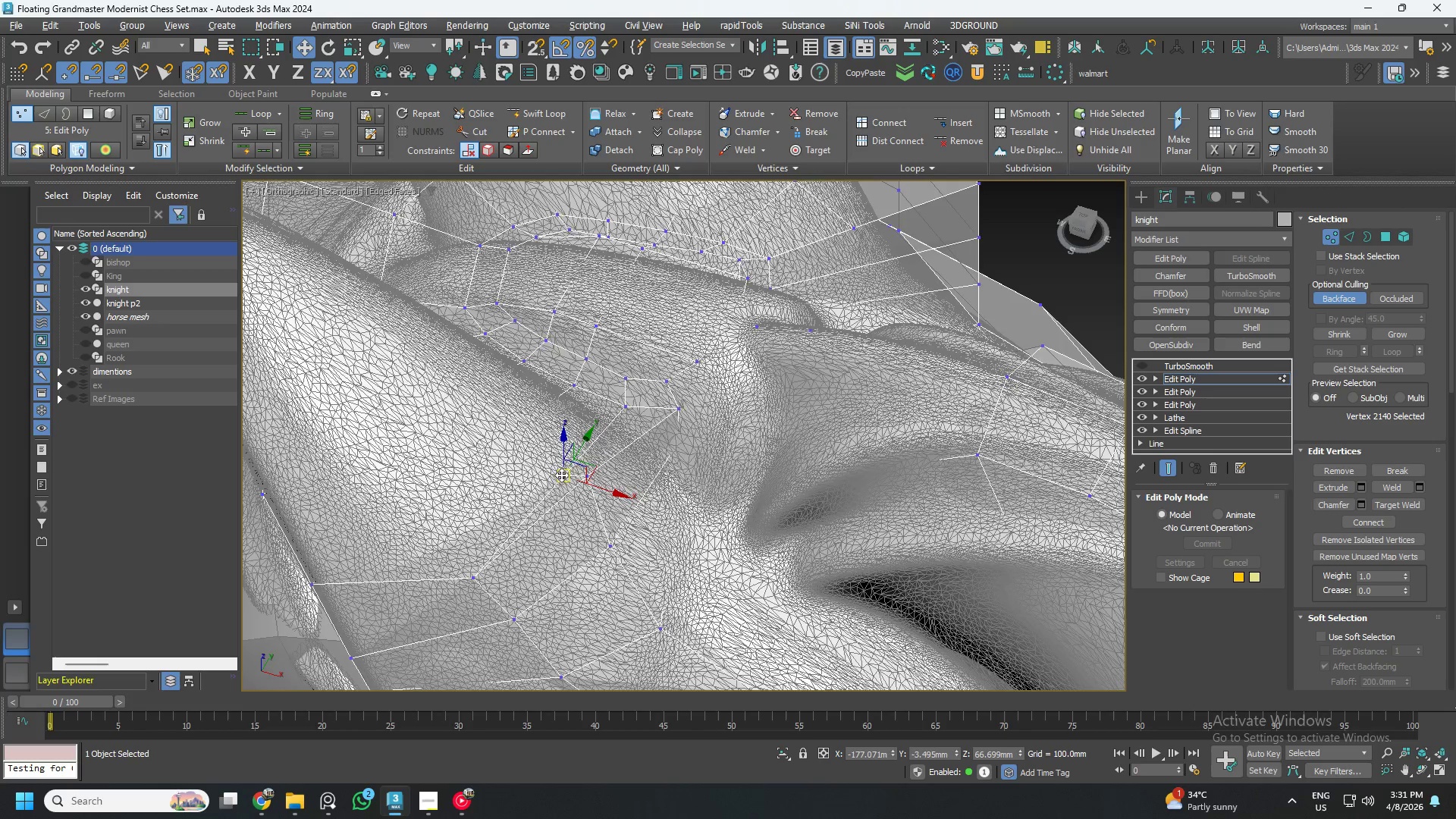 
scroll: coordinate [559, 479], scroll_direction: down, amount: 1.0
 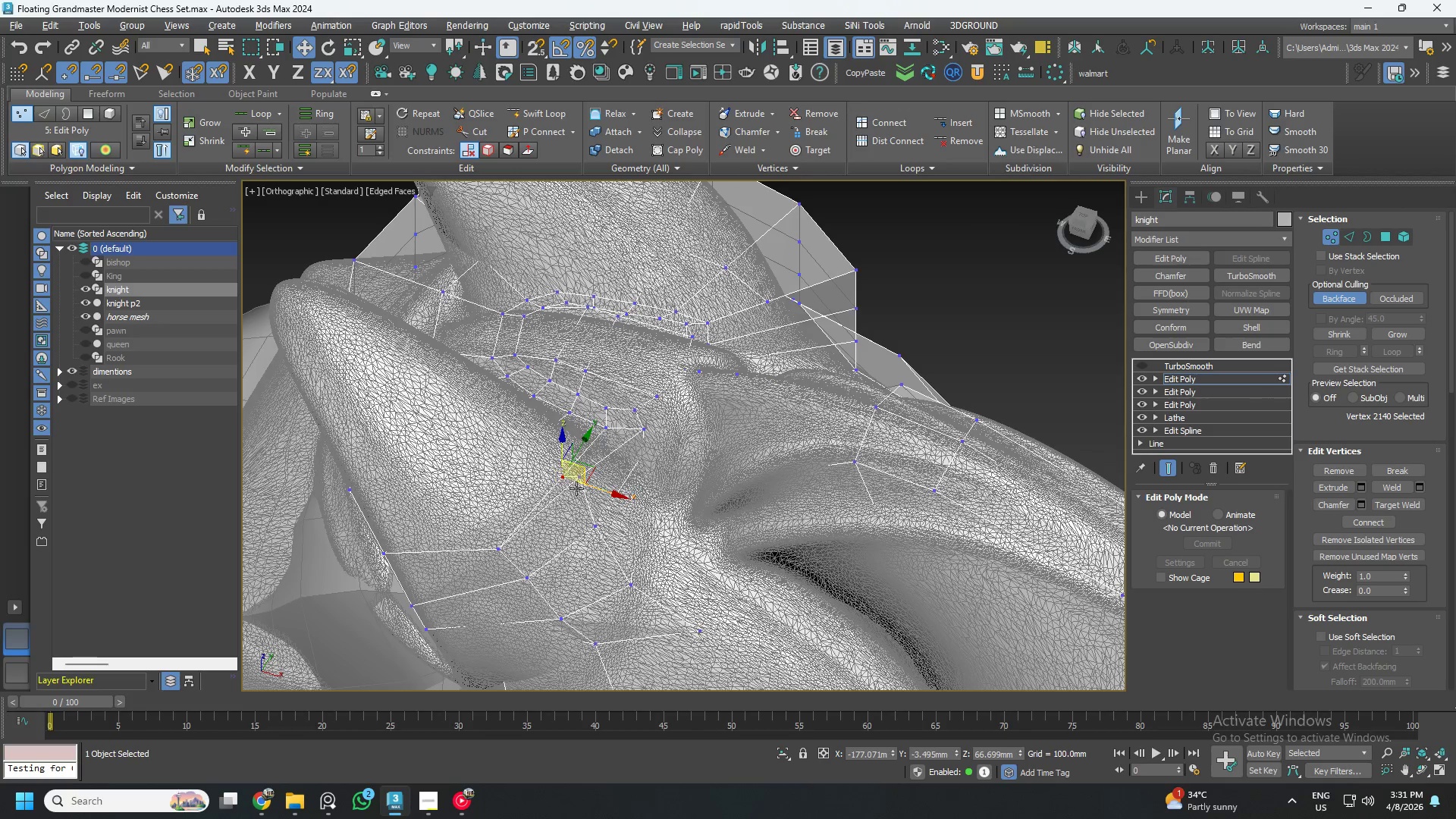 
hold_key(key=AltLeft, duration=0.55)
 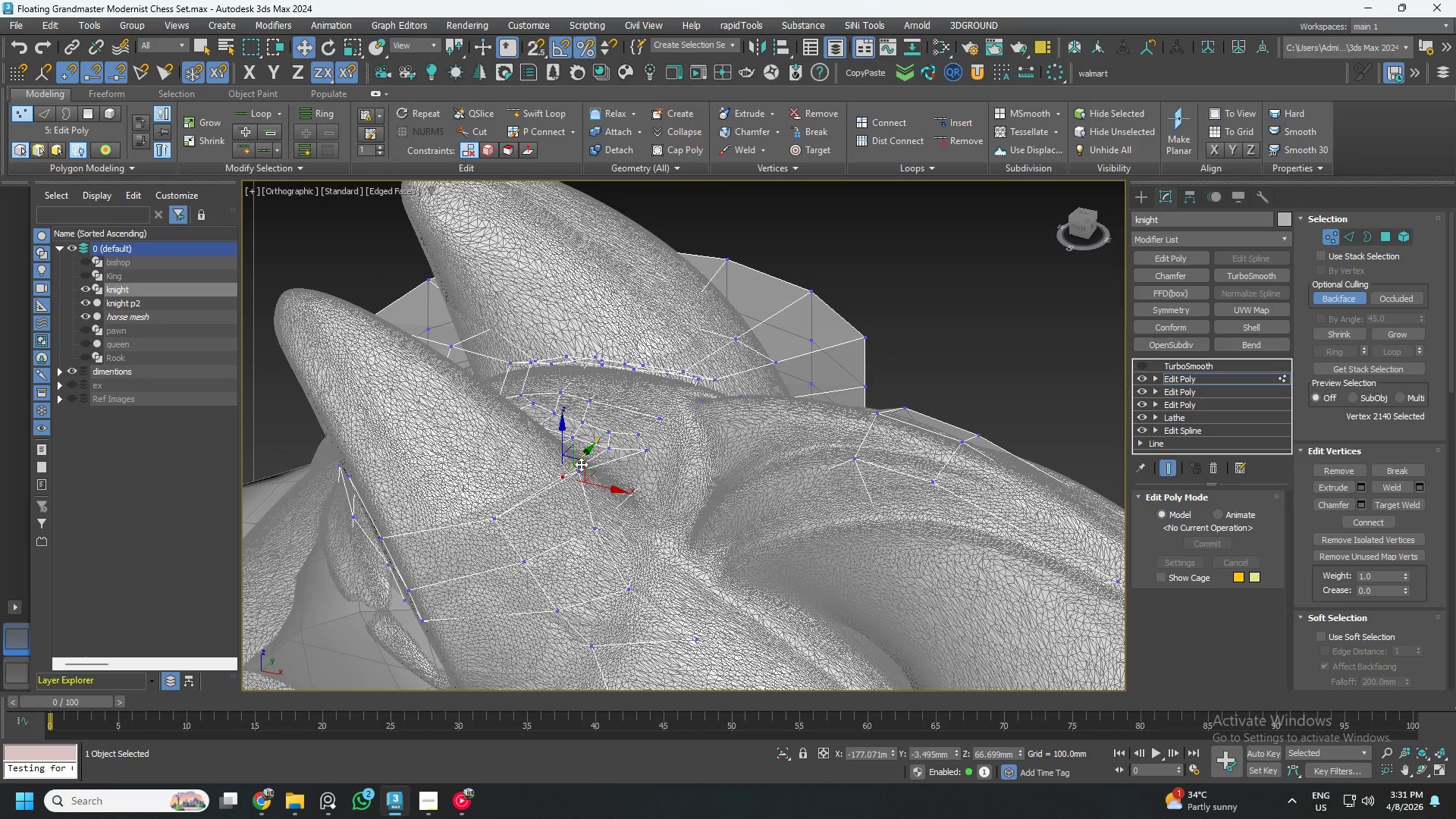 
hold_key(key=AltLeft, duration=0.42)
 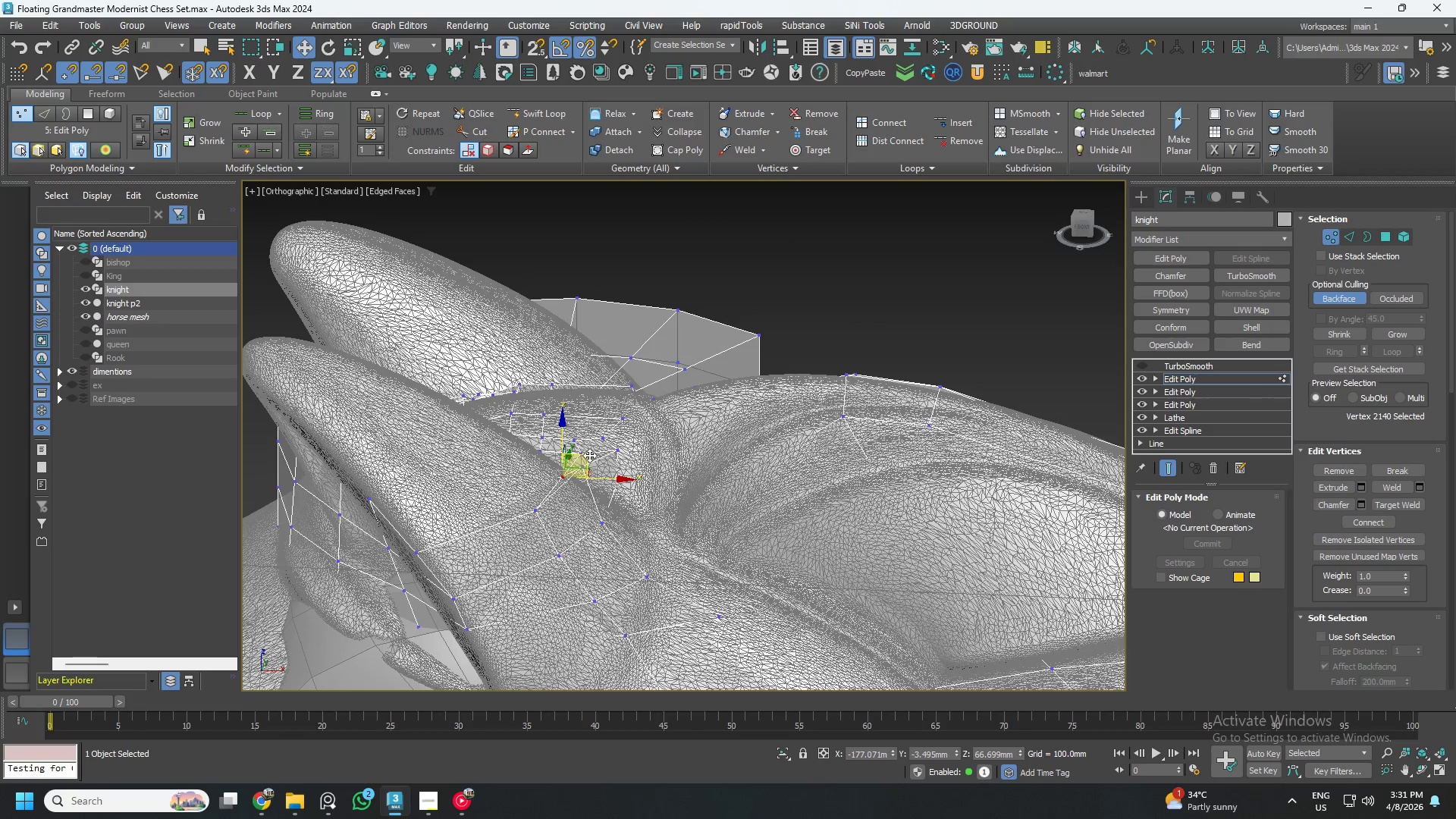 
left_click_drag(start_coordinate=[589, 454], to_coordinate=[542, 428])
 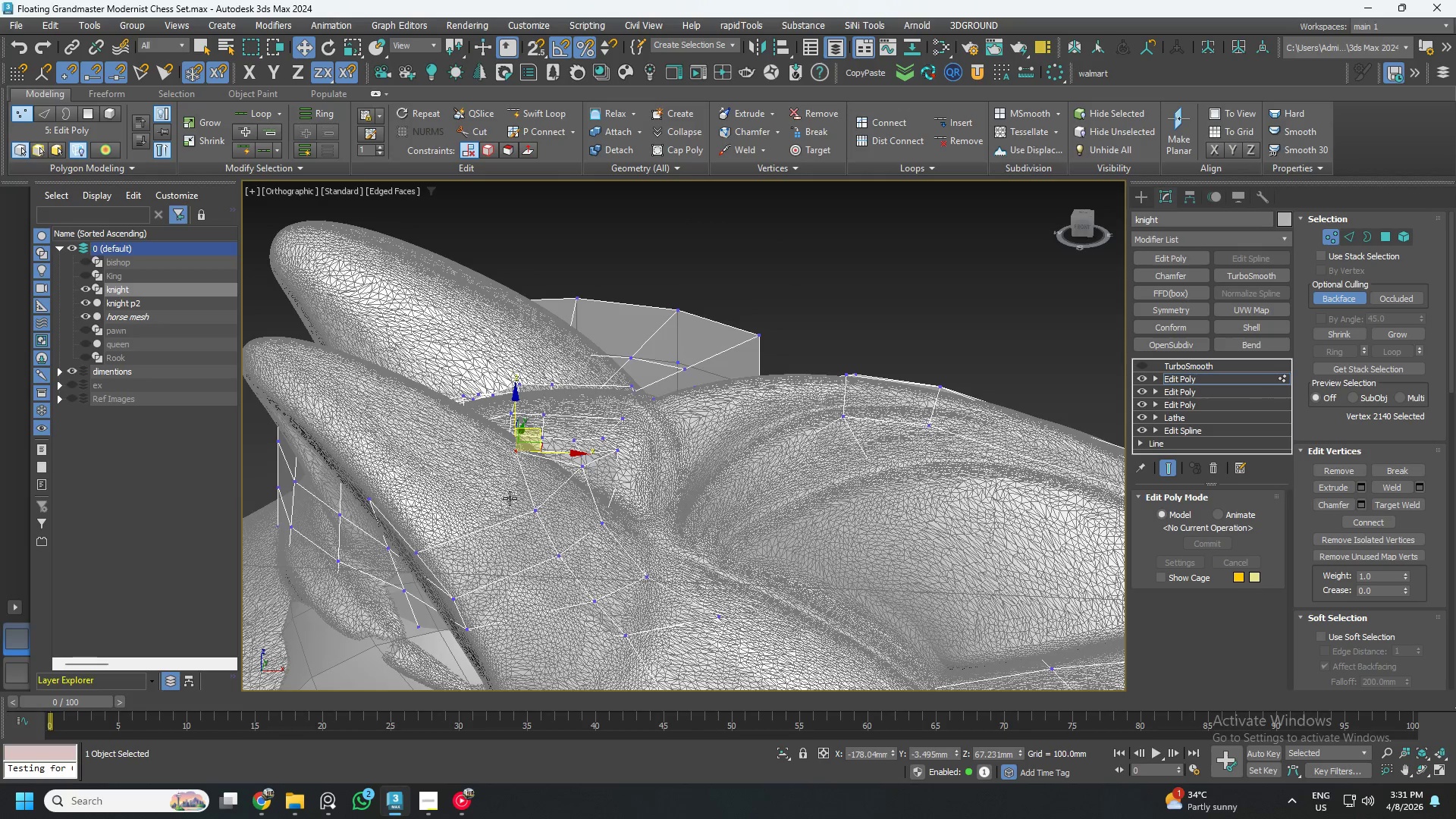 
hold_key(key=AltLeft, duration=0.8)
 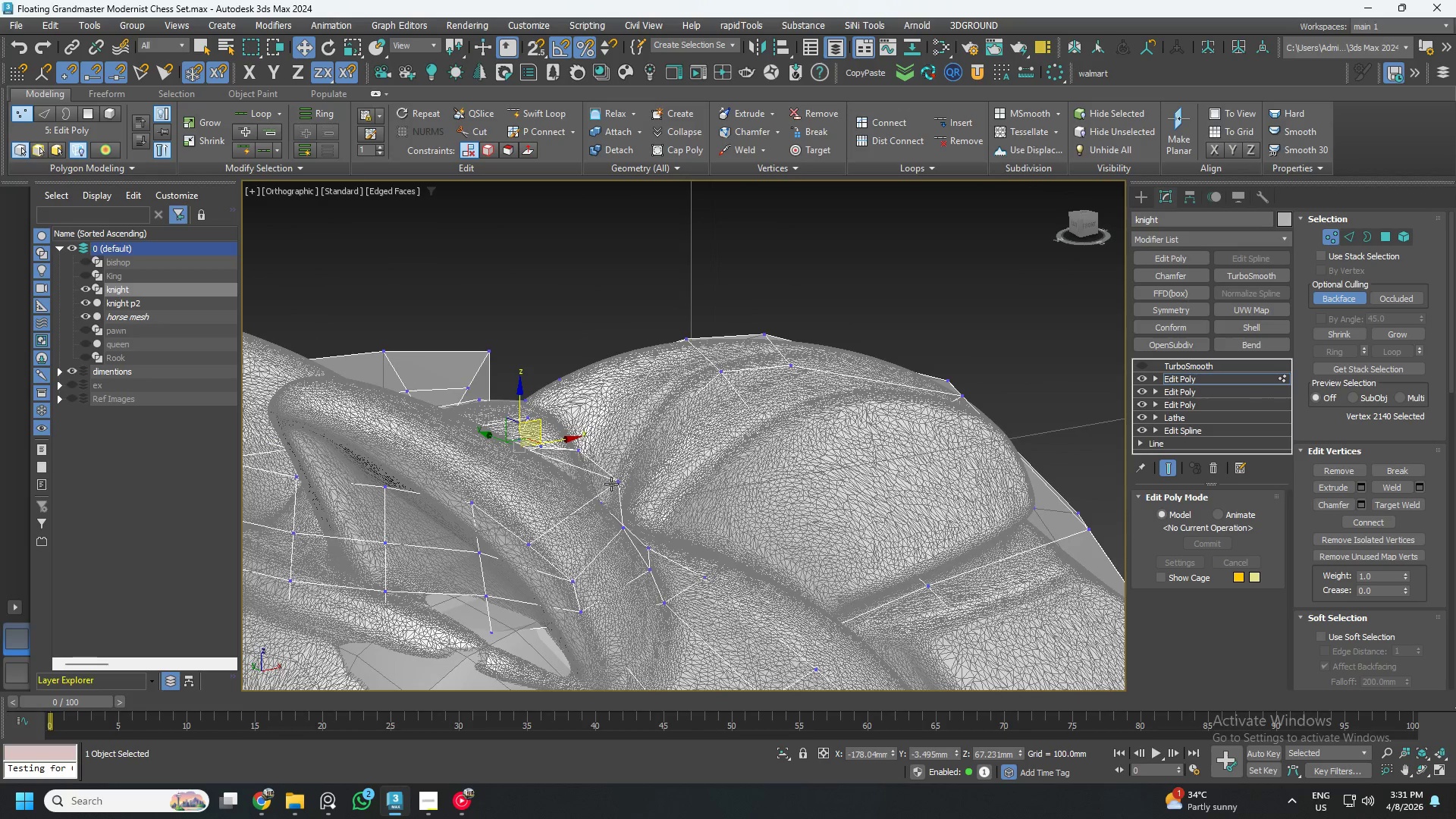 
left_click([612, 484])
 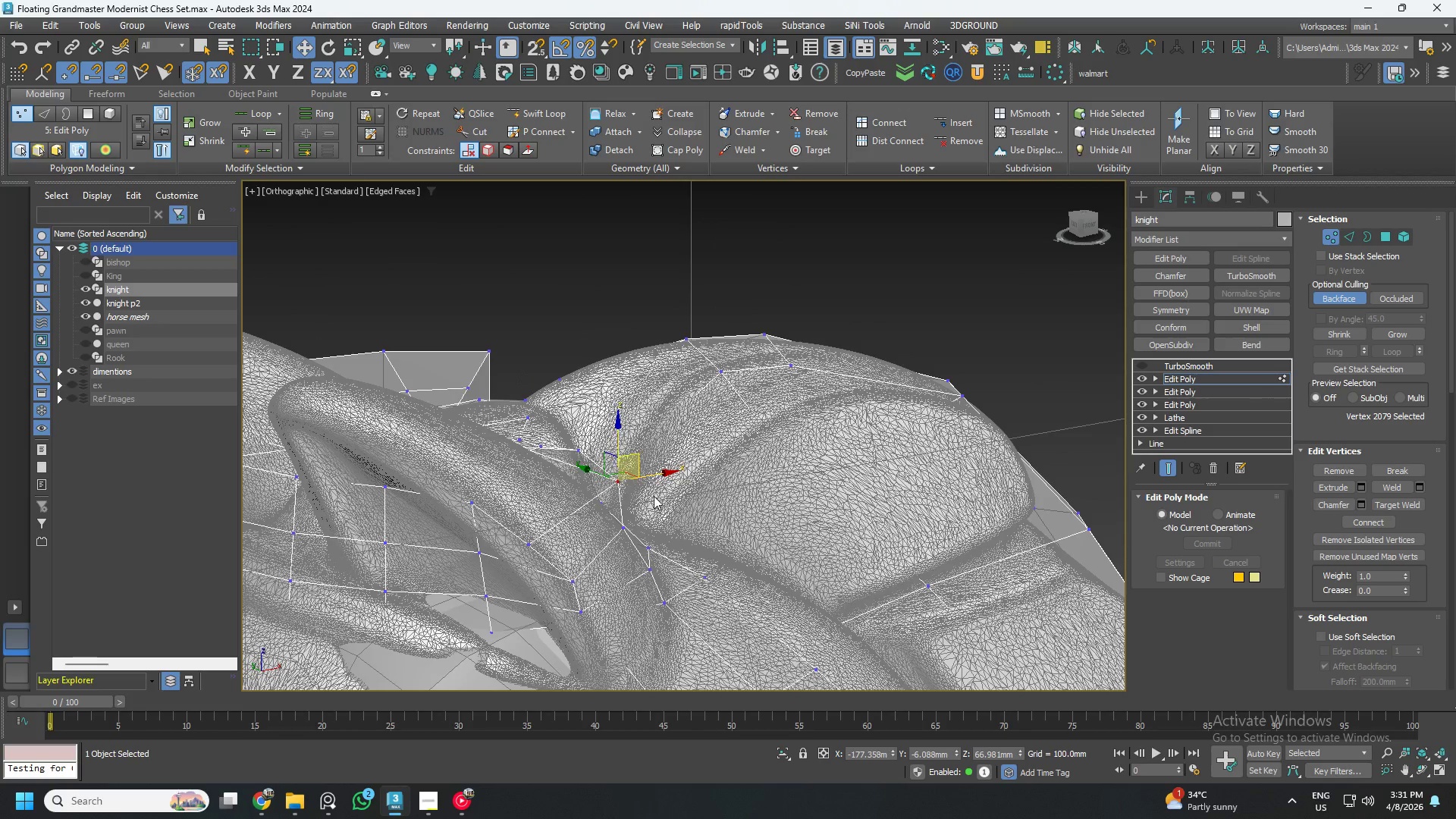 
hold_key(key=AltLeft, duration=0.52)
 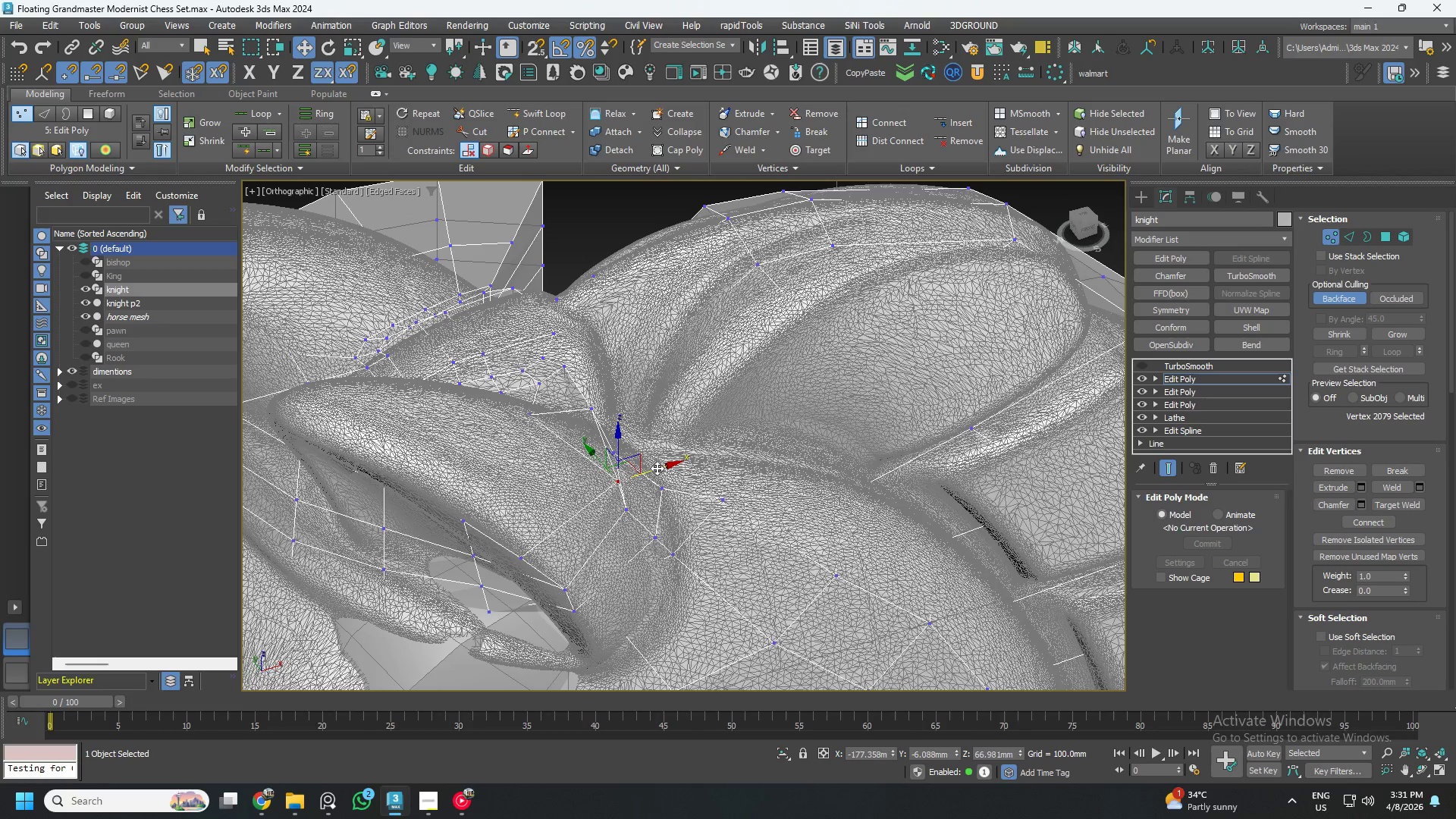 
hold_key(key=AltLeft, duration=2.36)
left_click_drag(start_coordinate=[657, 468], to_coordinate=[582, 485])
 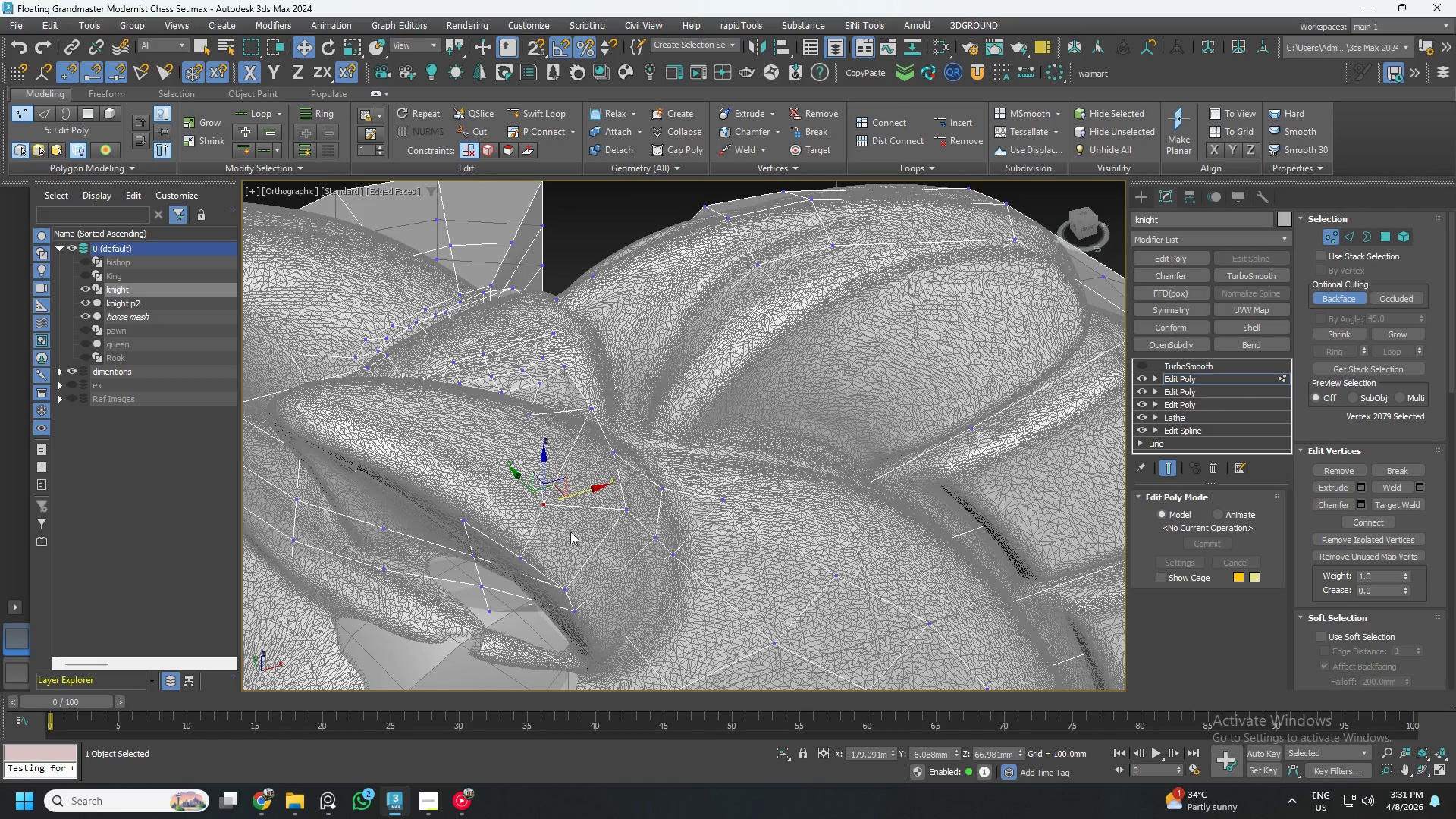 
hold_key(key=AltLeft, duration=0.83)
 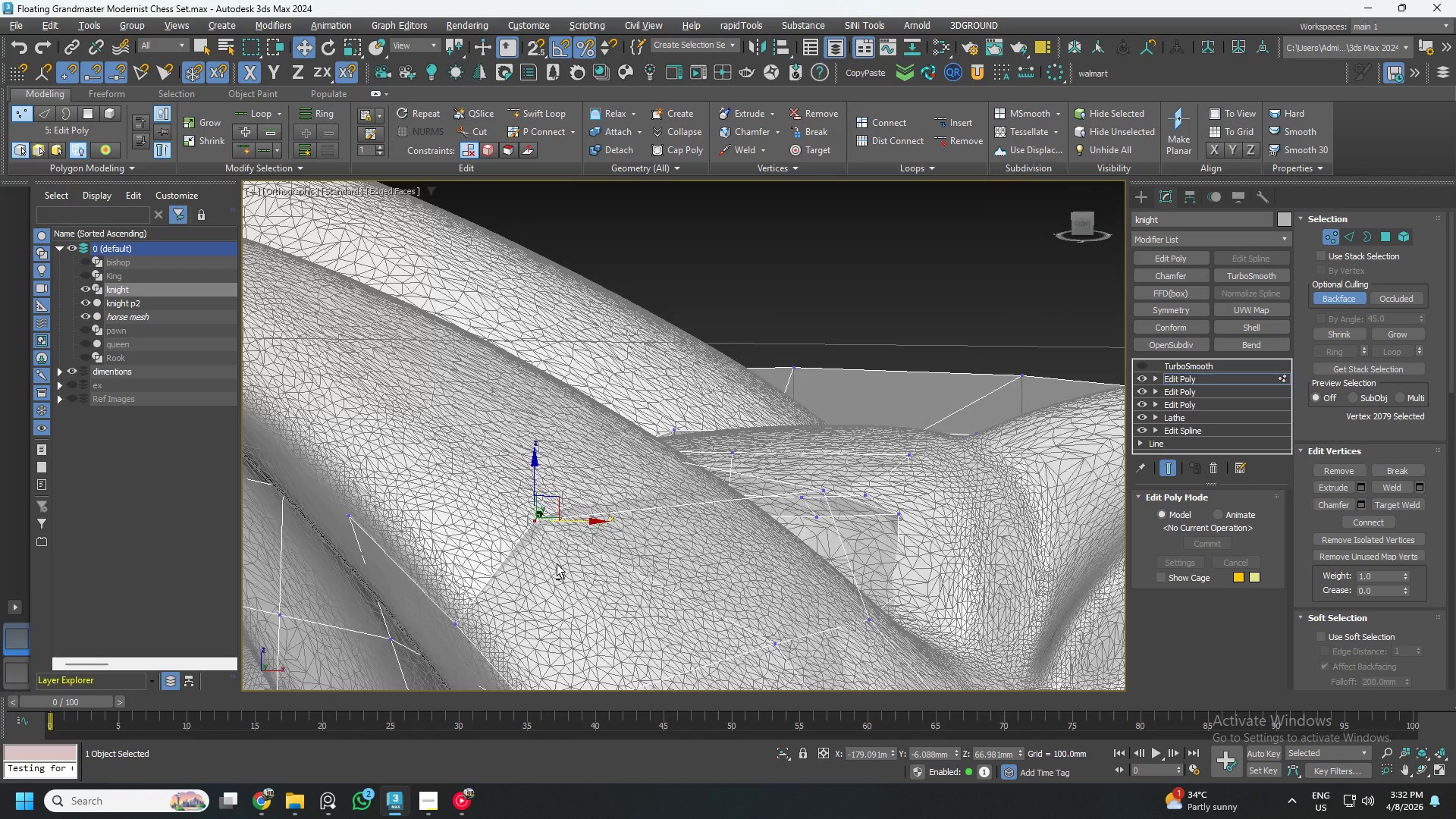 
hold_key(key=AltLeft, duration=0.69)
 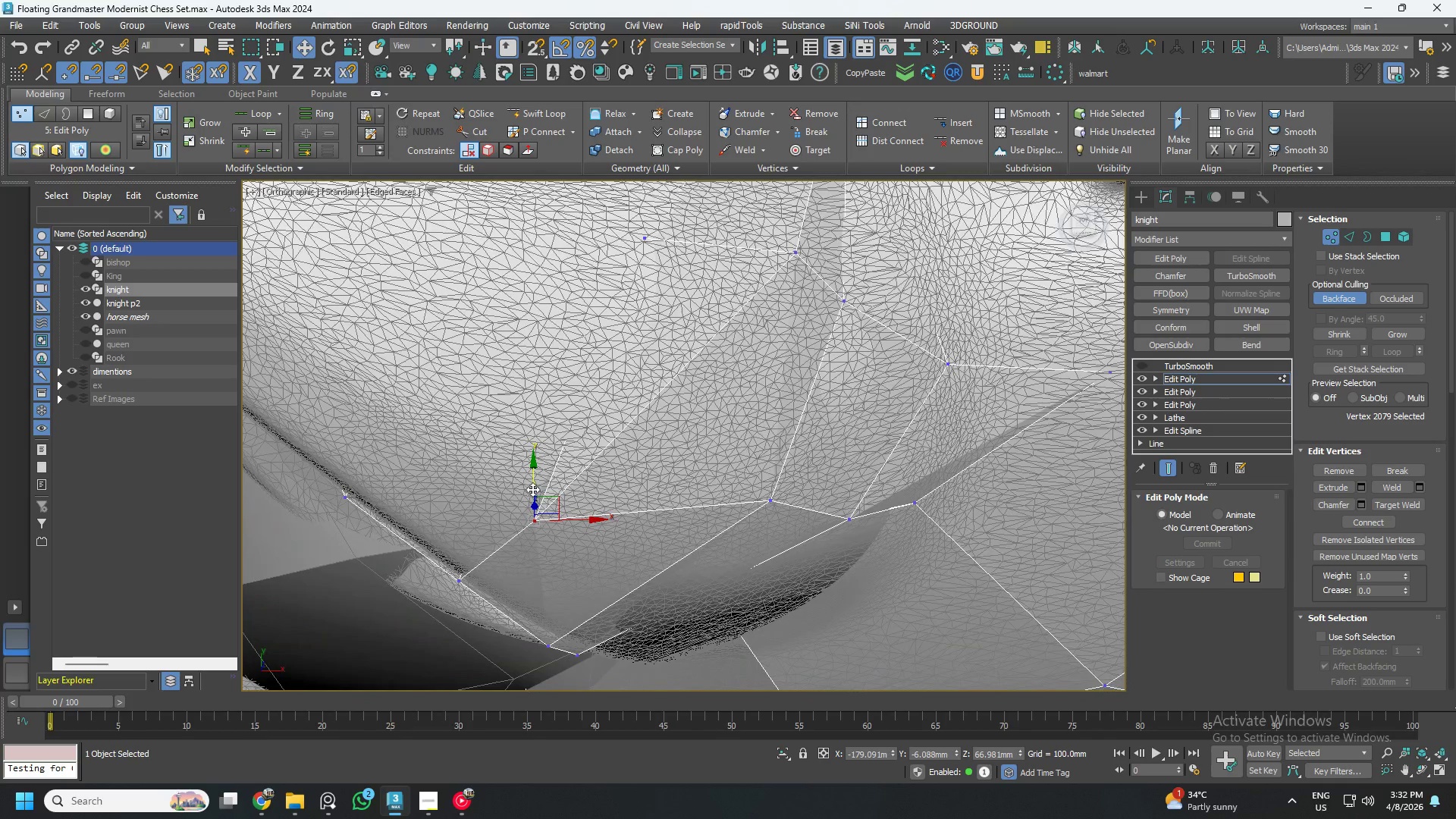 
scroll: coordinate [559, 499], scroll_direction: up, amount: 3.0
 